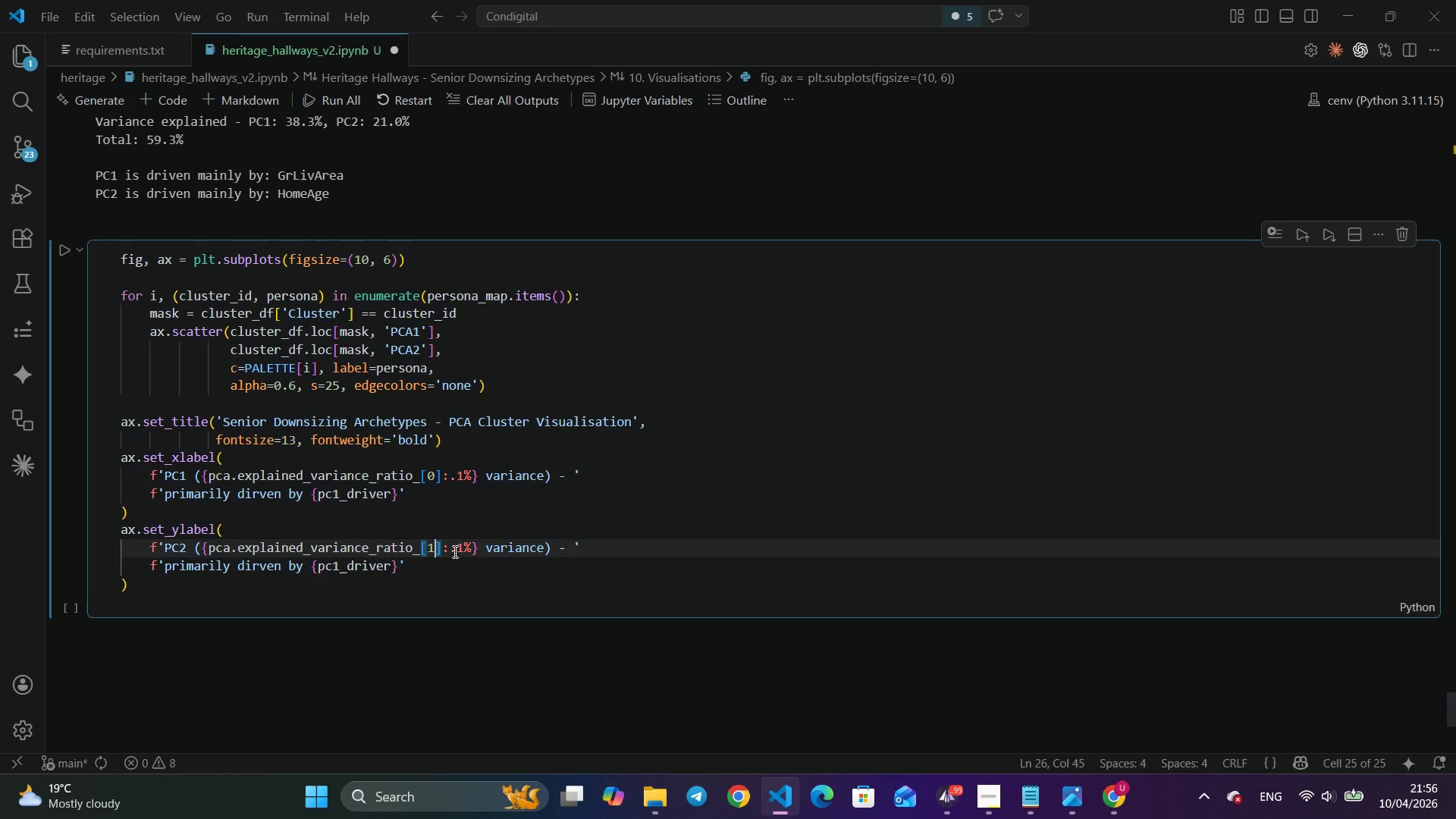 
key(1)
 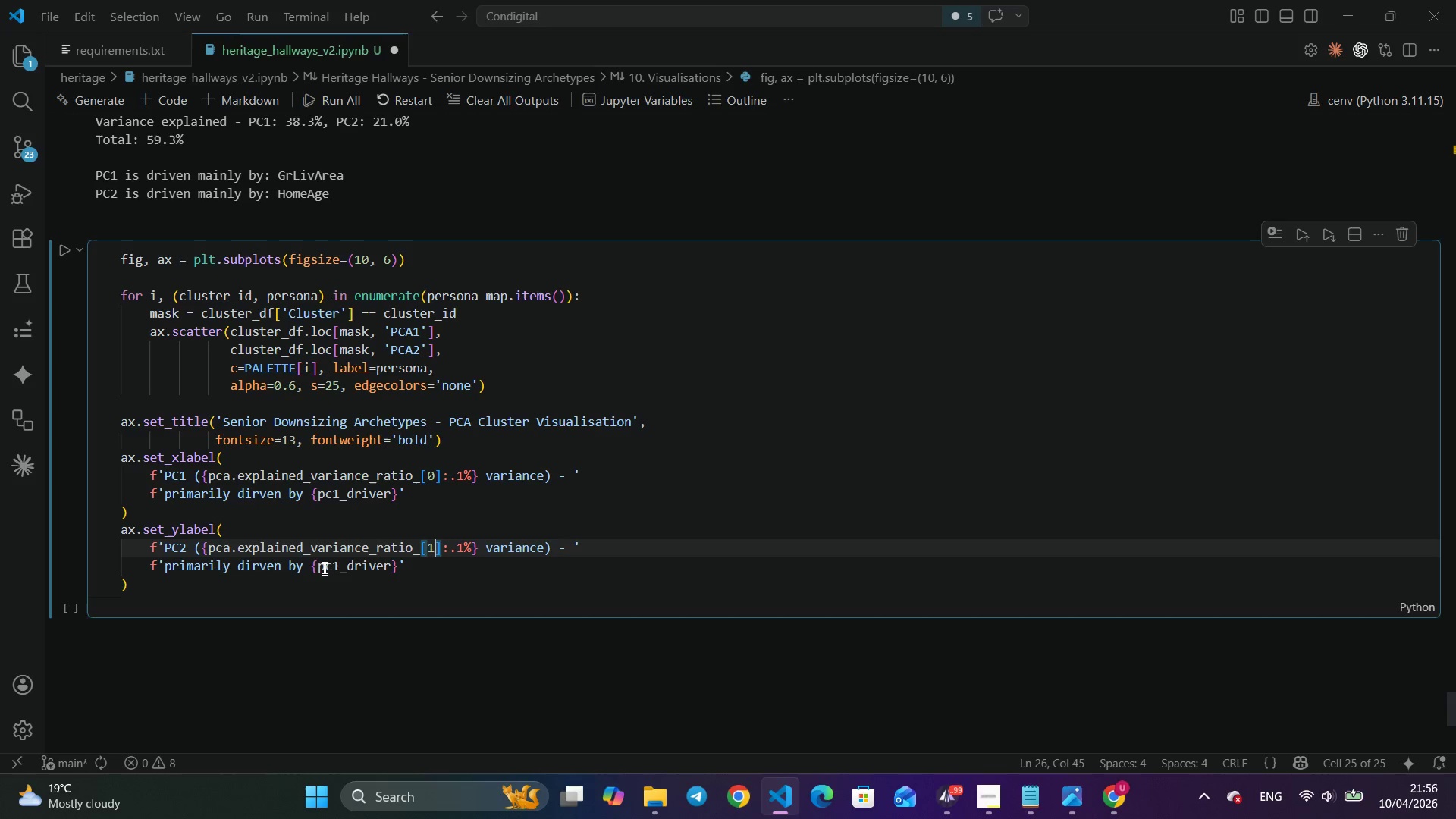 
wait(5.91)
 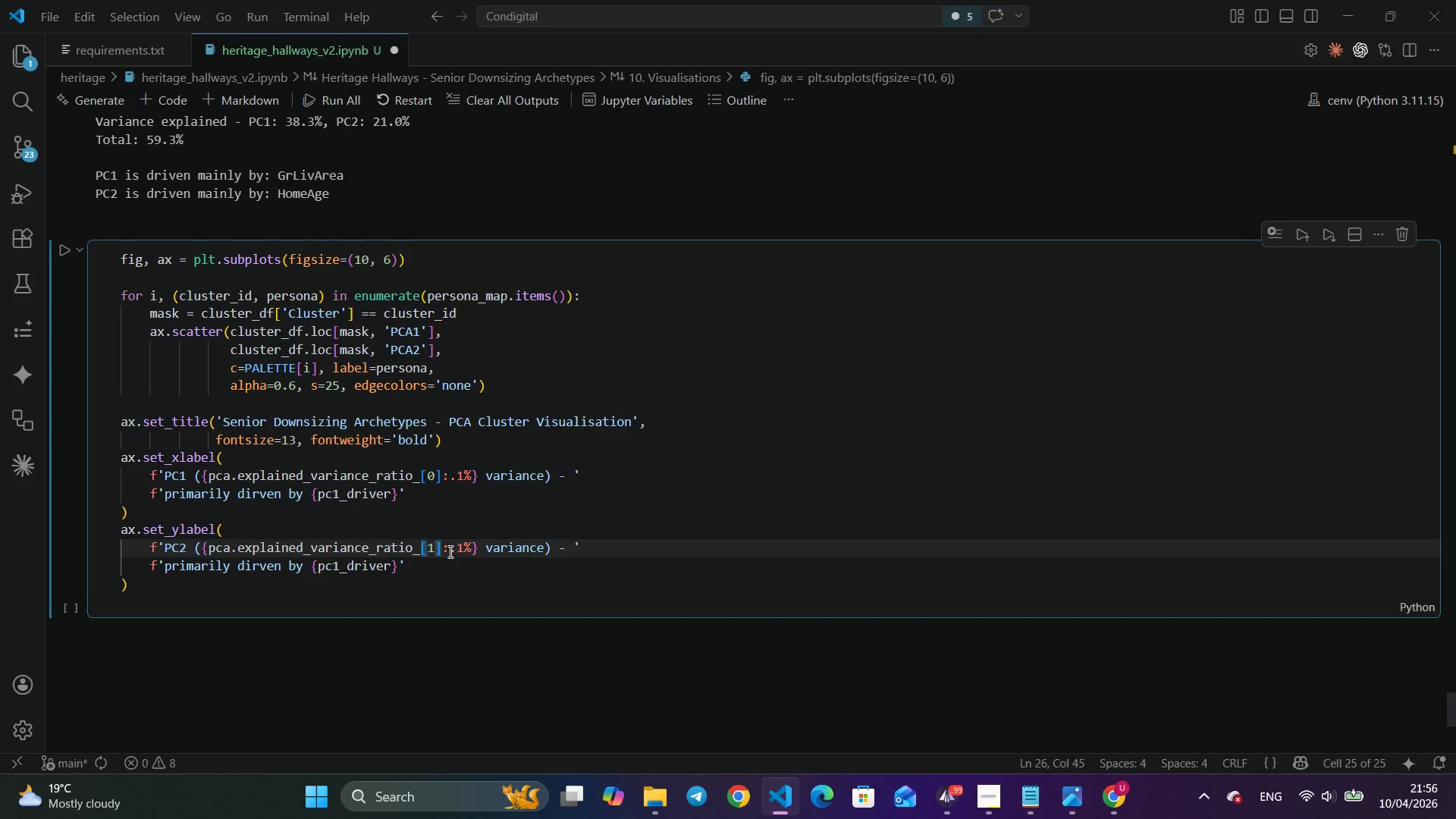 
left_click([337, 570])
 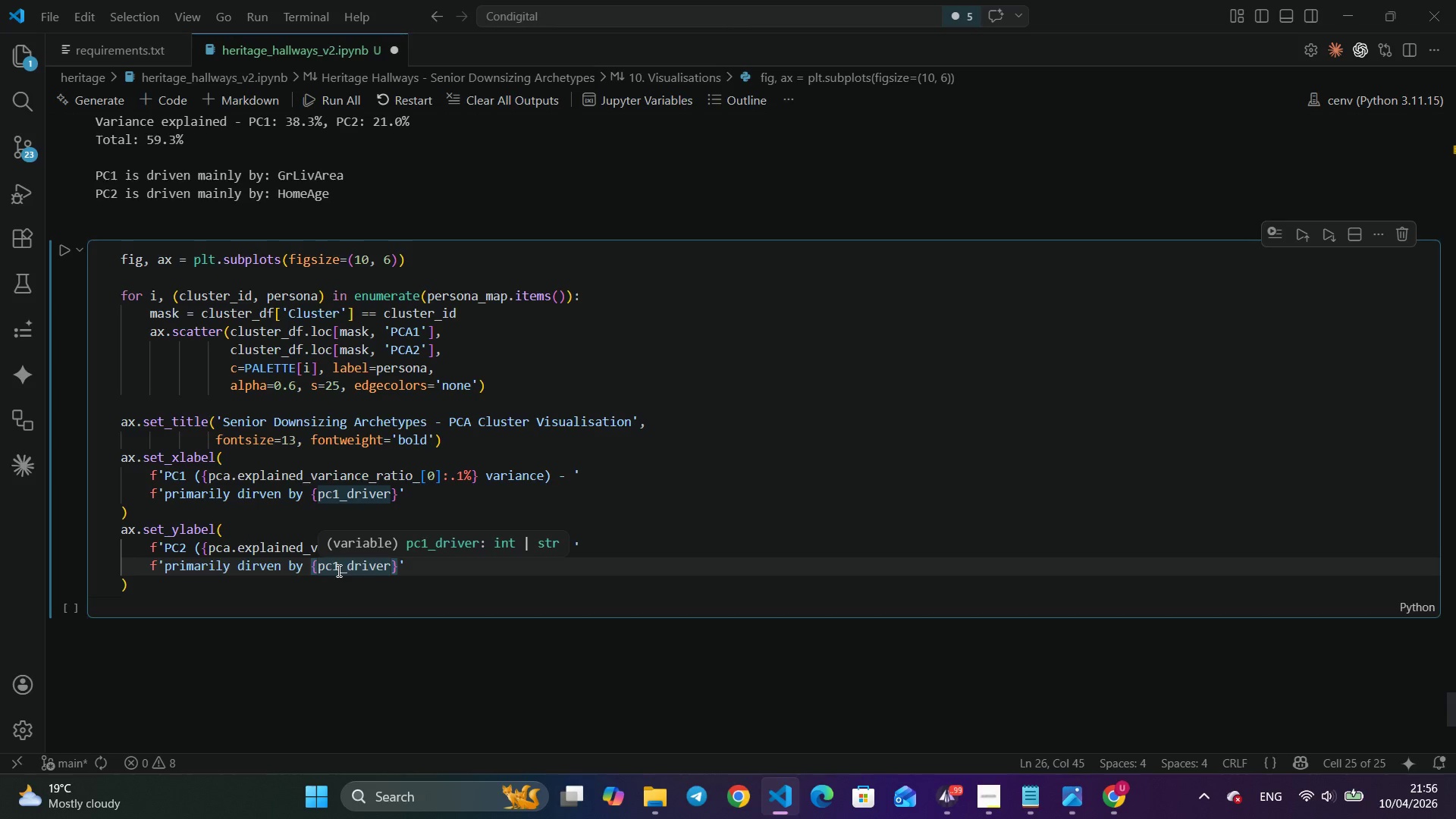 
key(Backspace)
 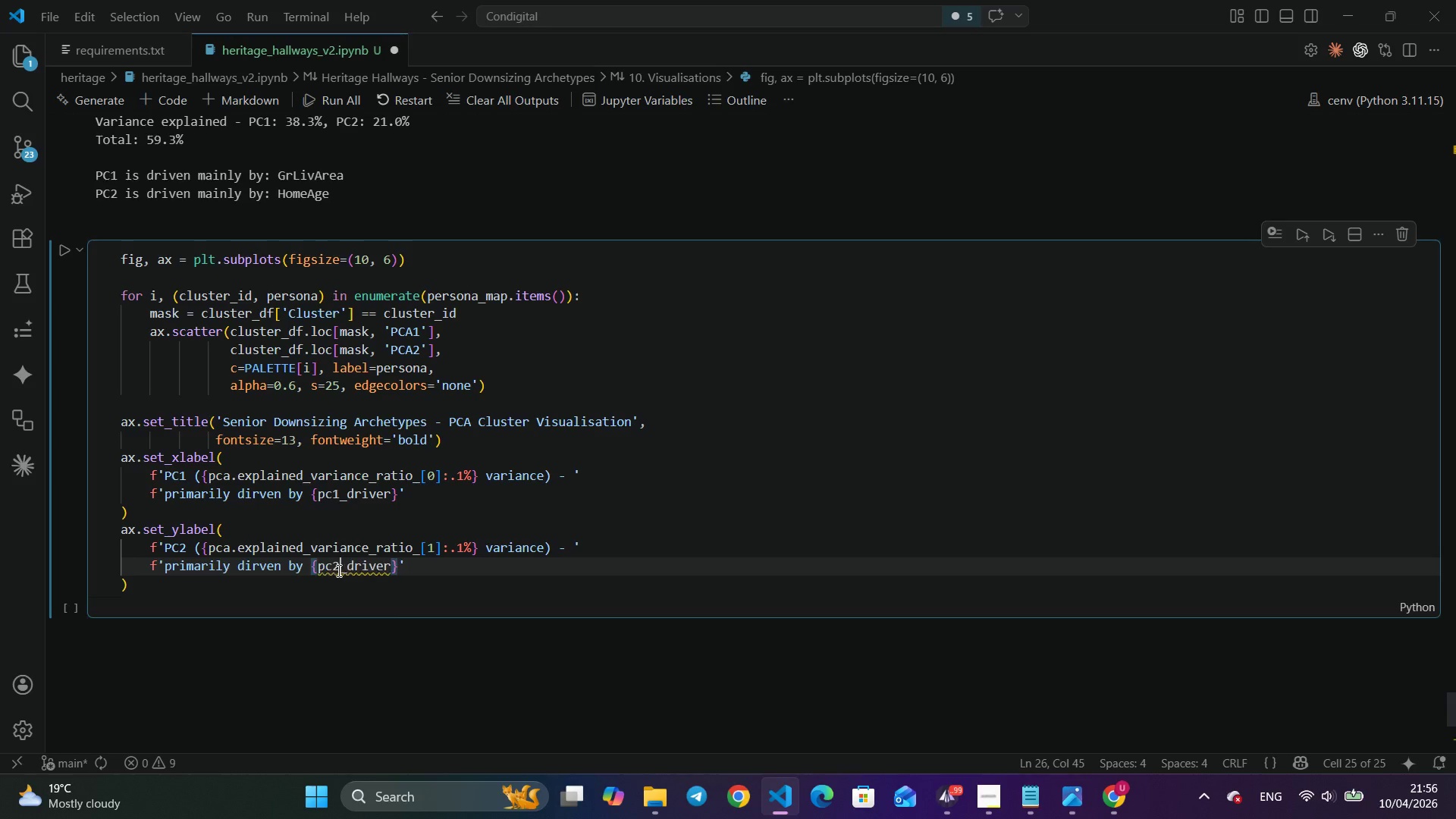 
key(2)
 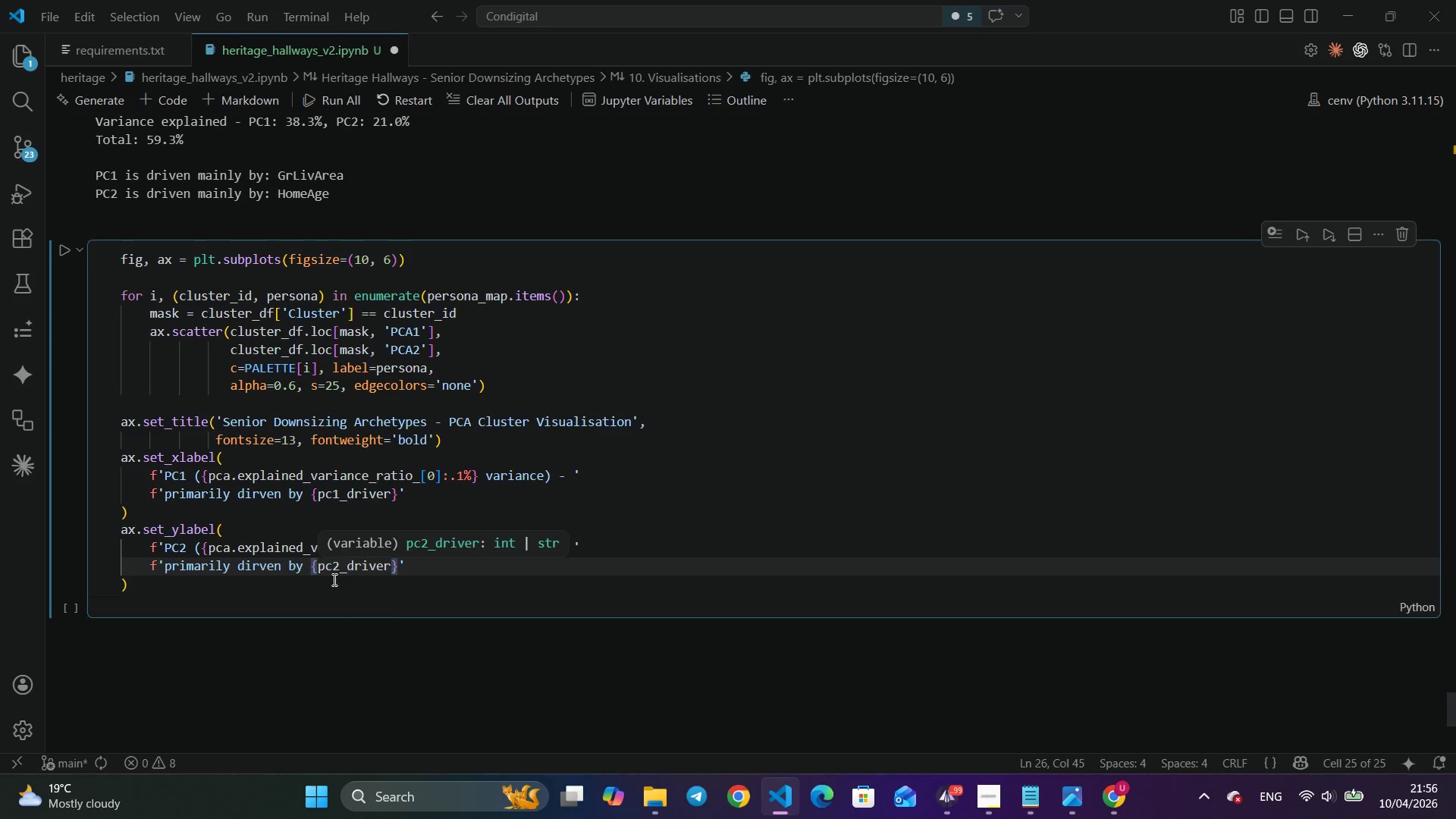 
left_click([271, 590])
 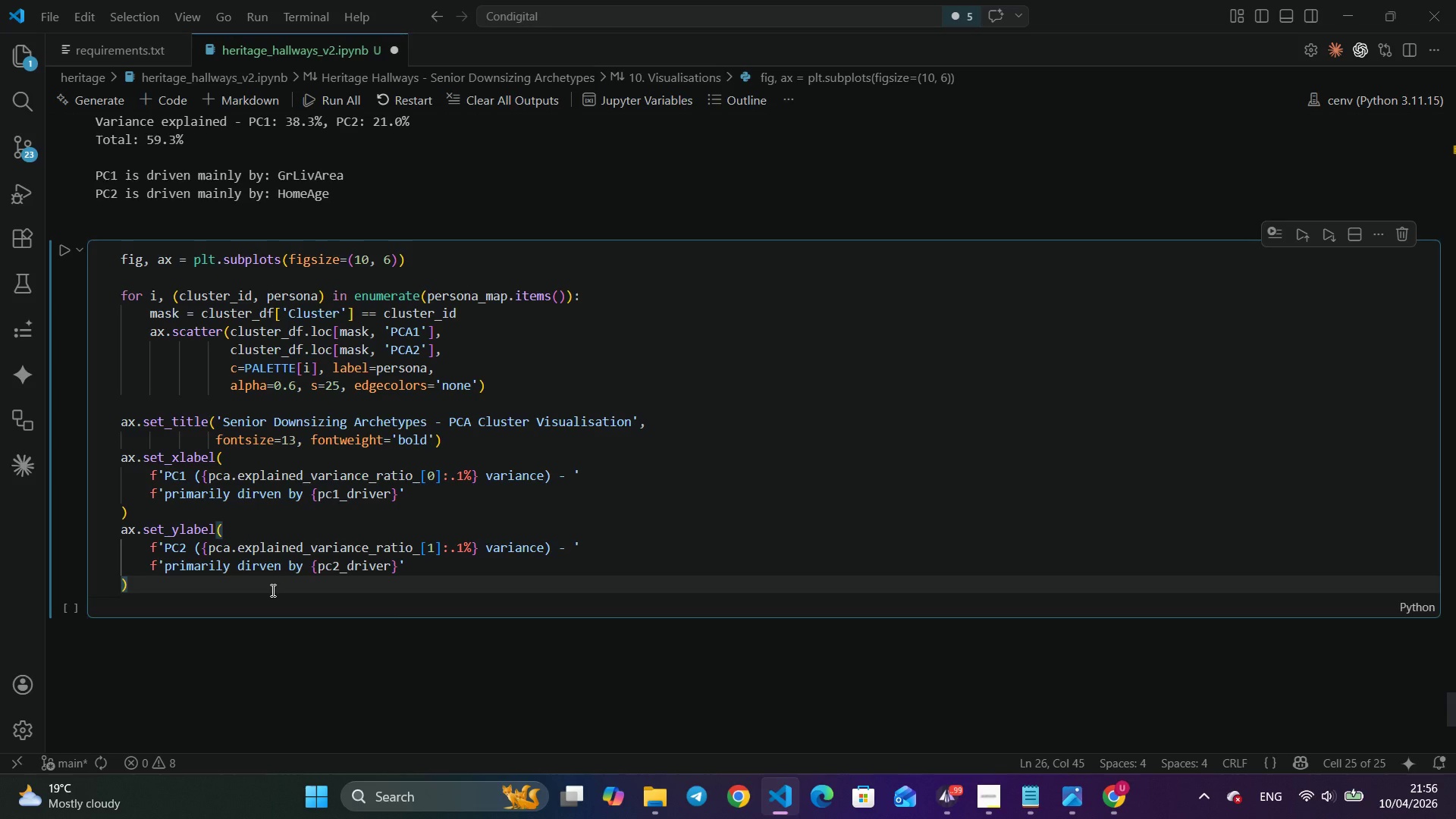 
key(Enter)
 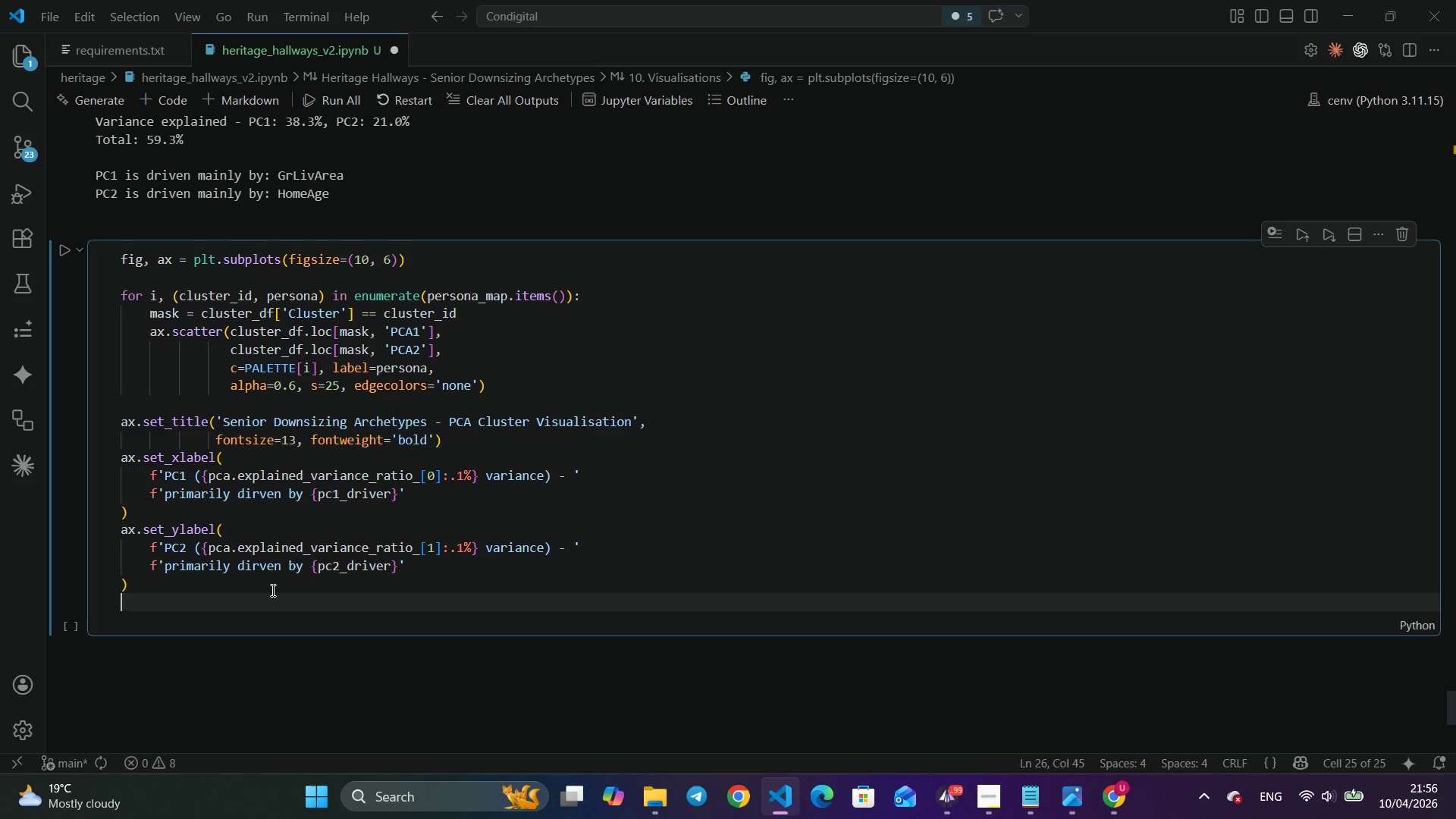 
key(Enter)
 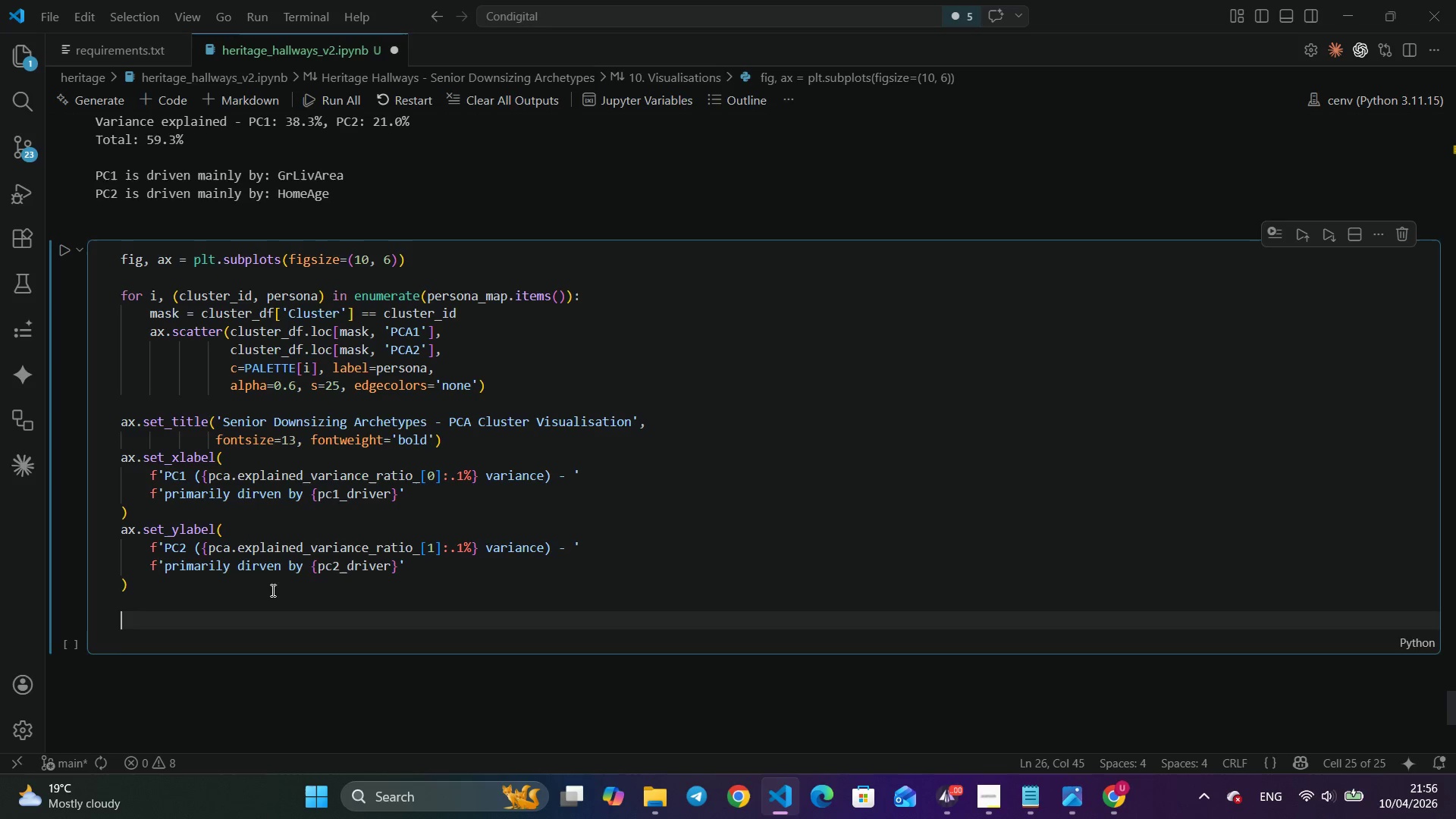 
key(Backspace)
type(ax.legend)
 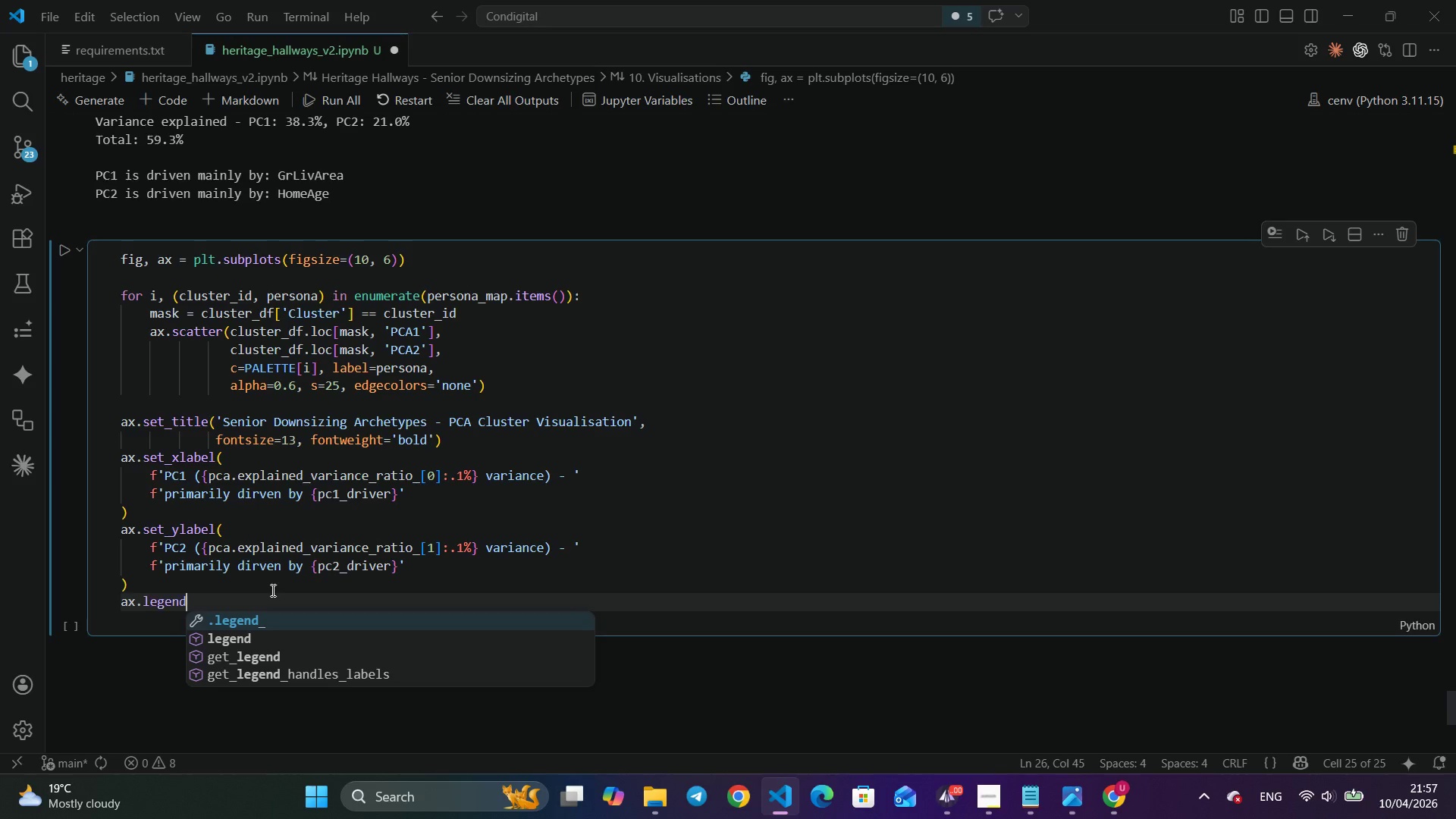 
key(ArrowDown)
 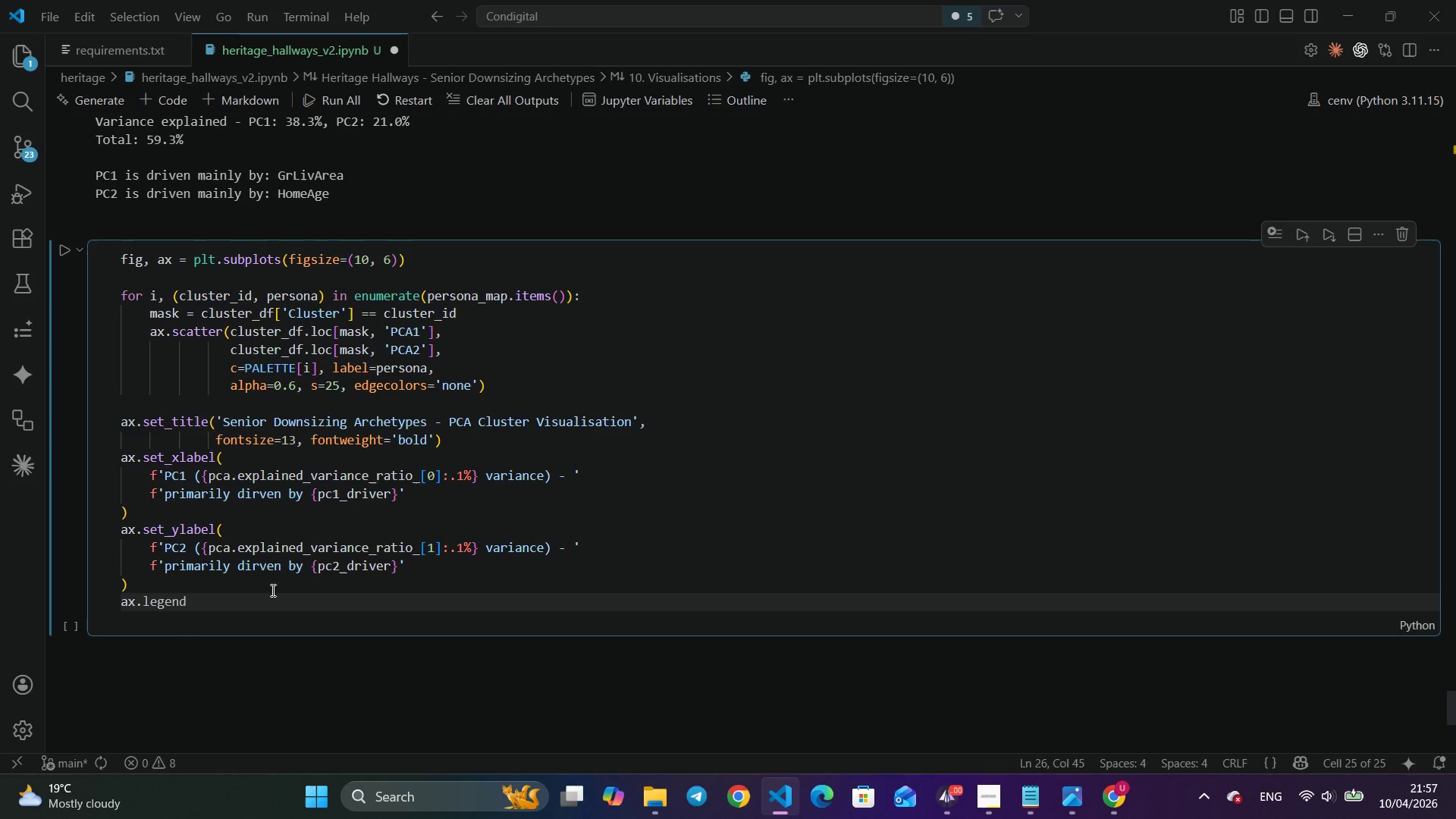 
key(Enter)
 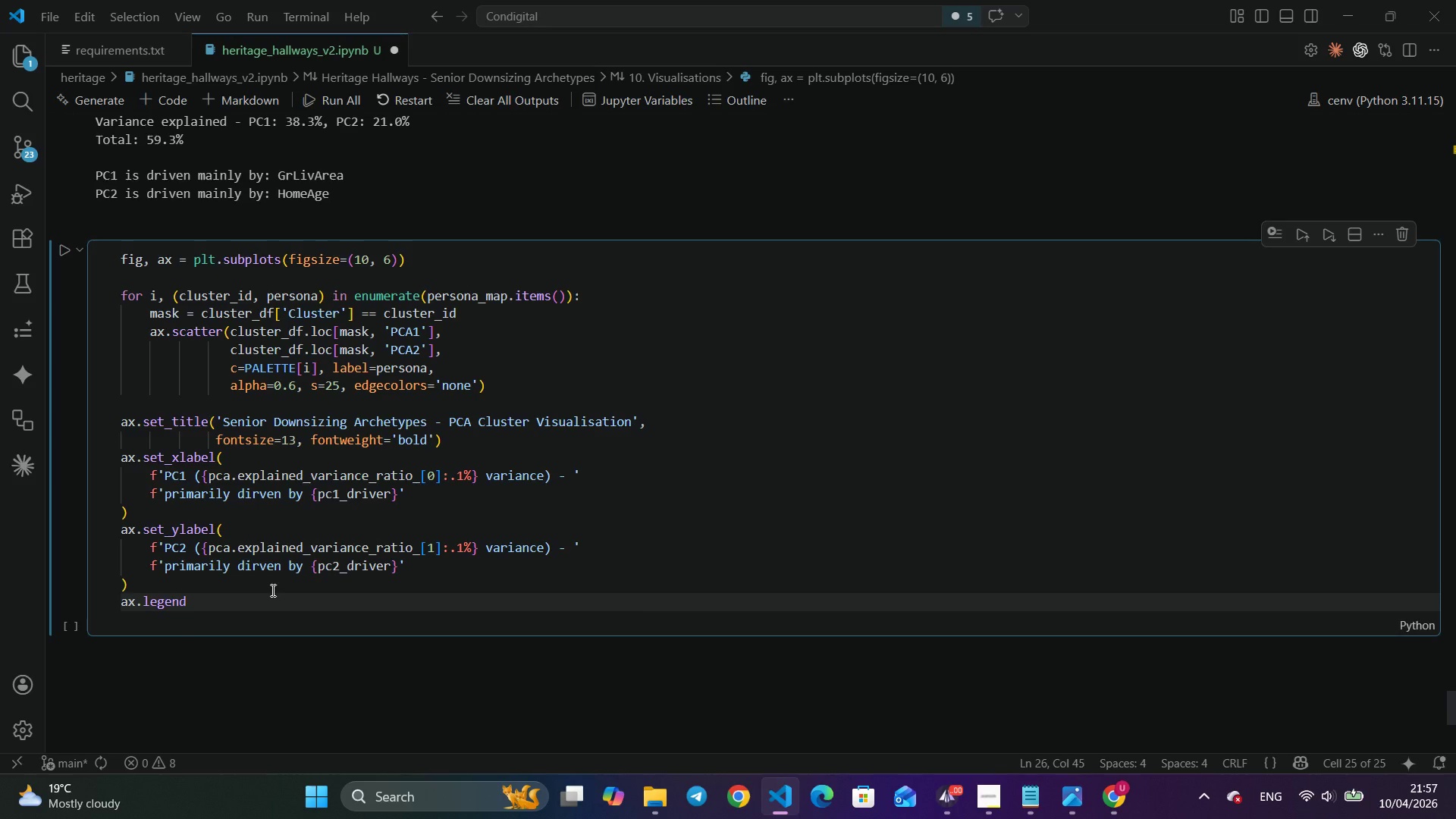 
type((title='Persona)
 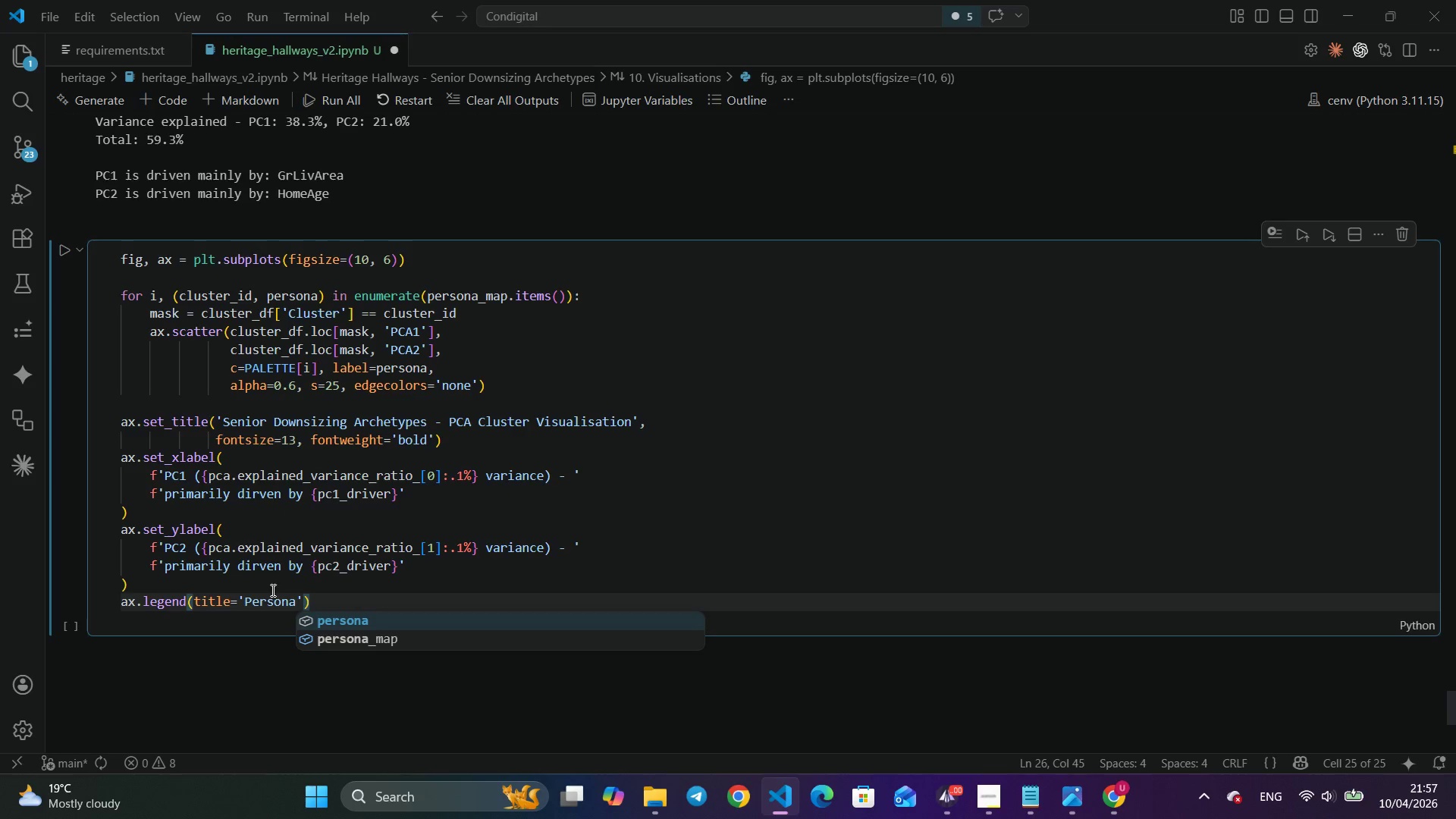 
key(ArrowRight)
 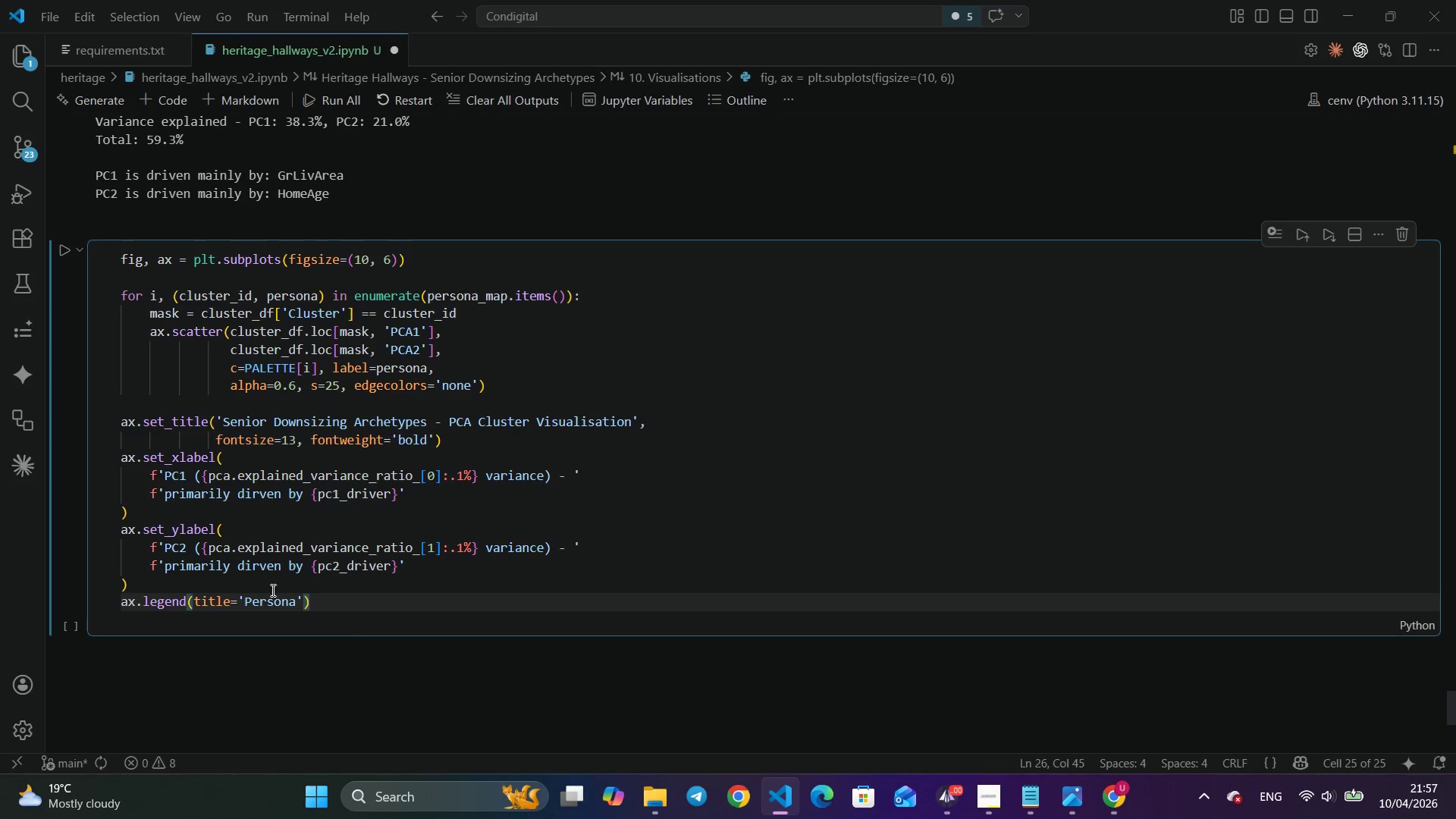 
type(, bbox)
key(Tab)
key(Tab)
 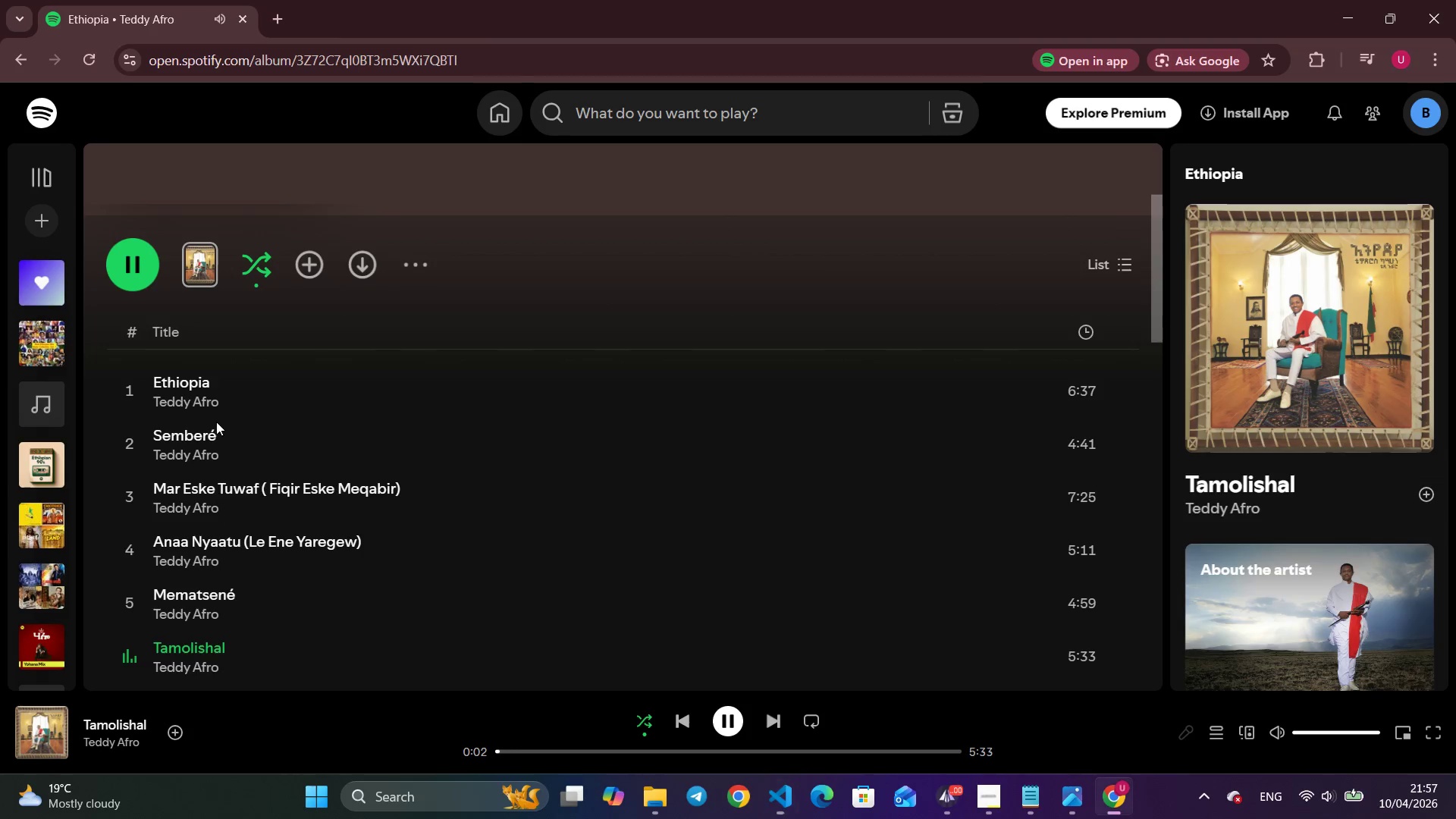 
key(Alt+Tab)
 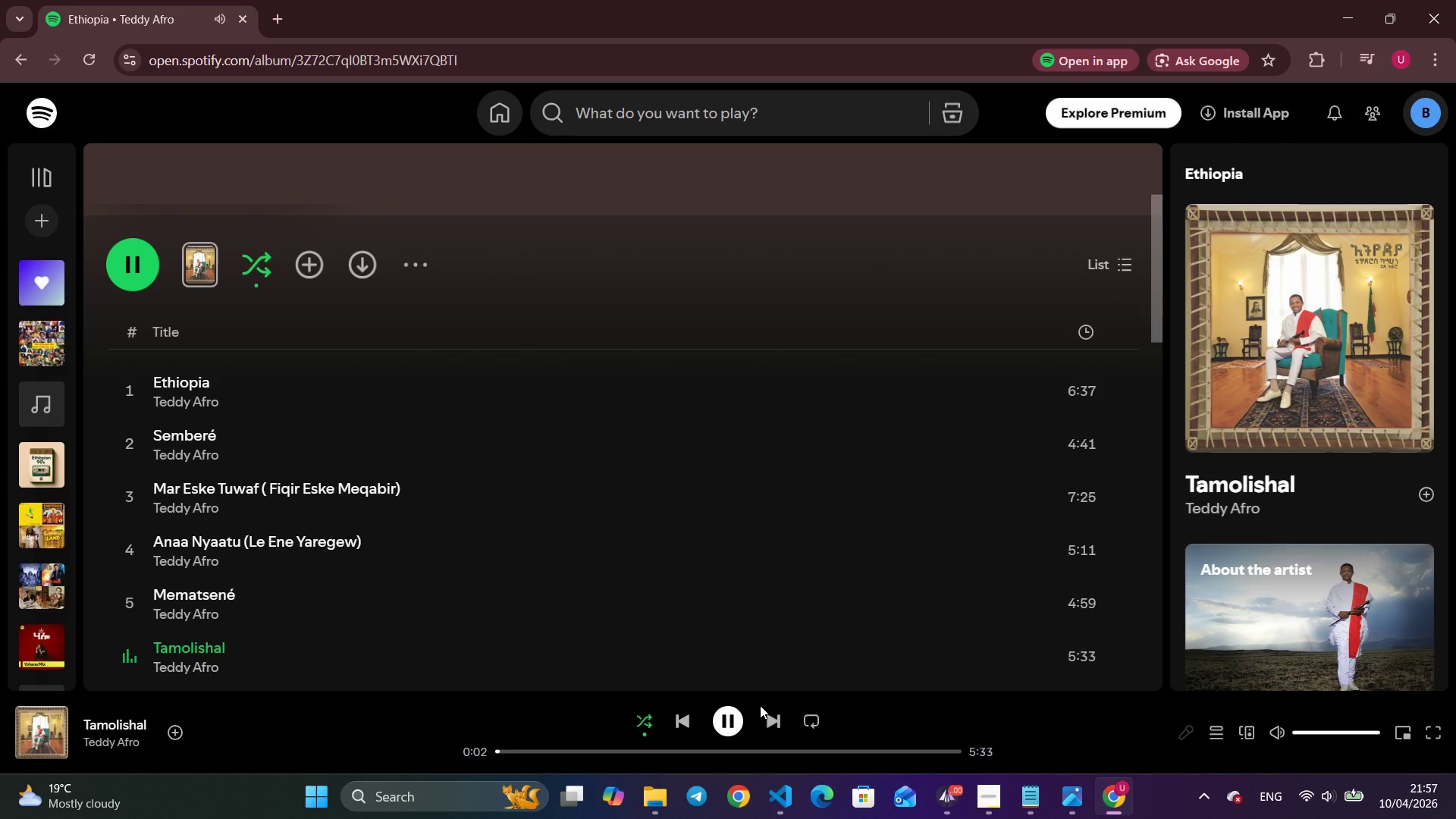 
left_click([772, 720])
 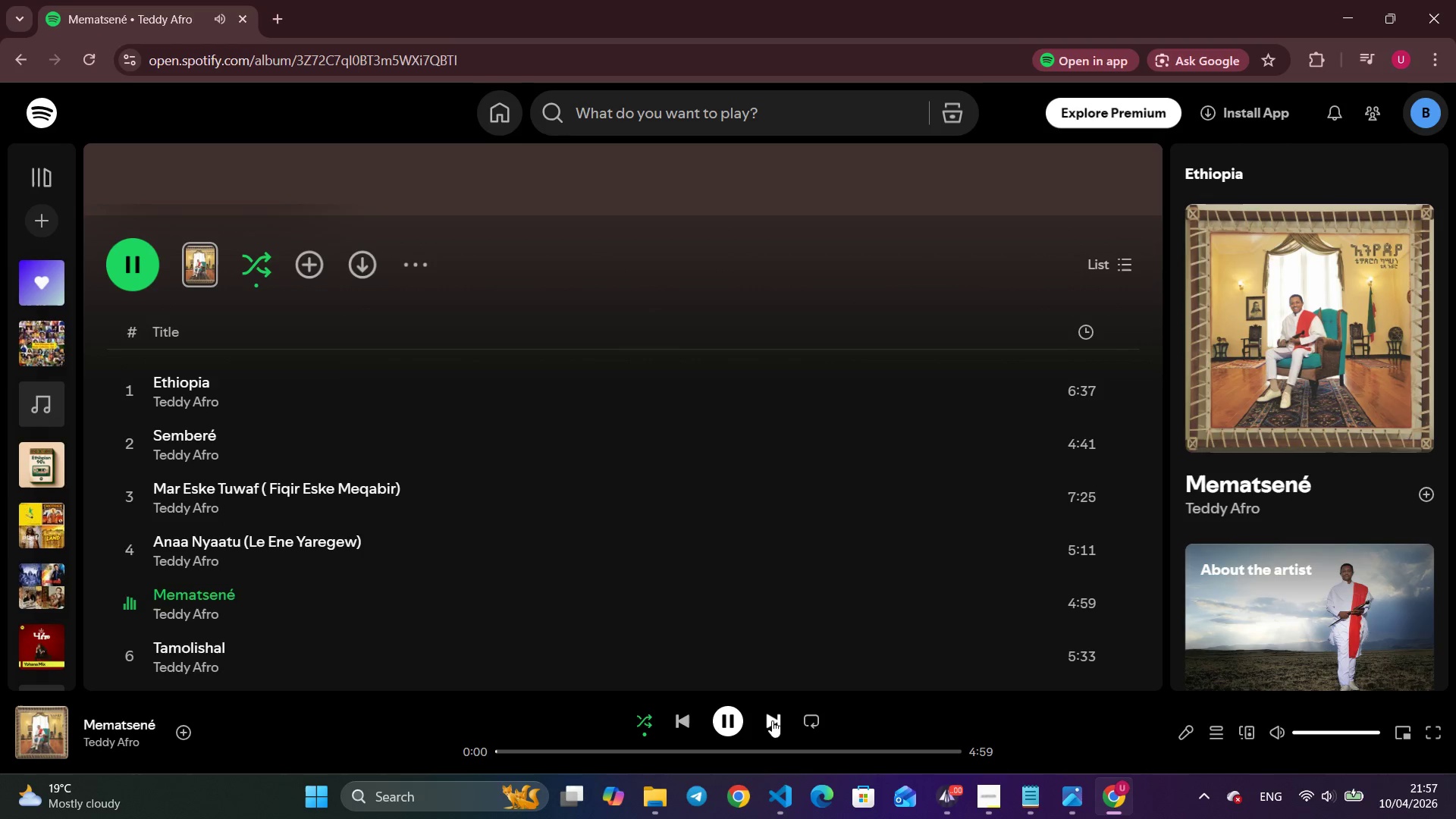 
left_click([772, 720])
 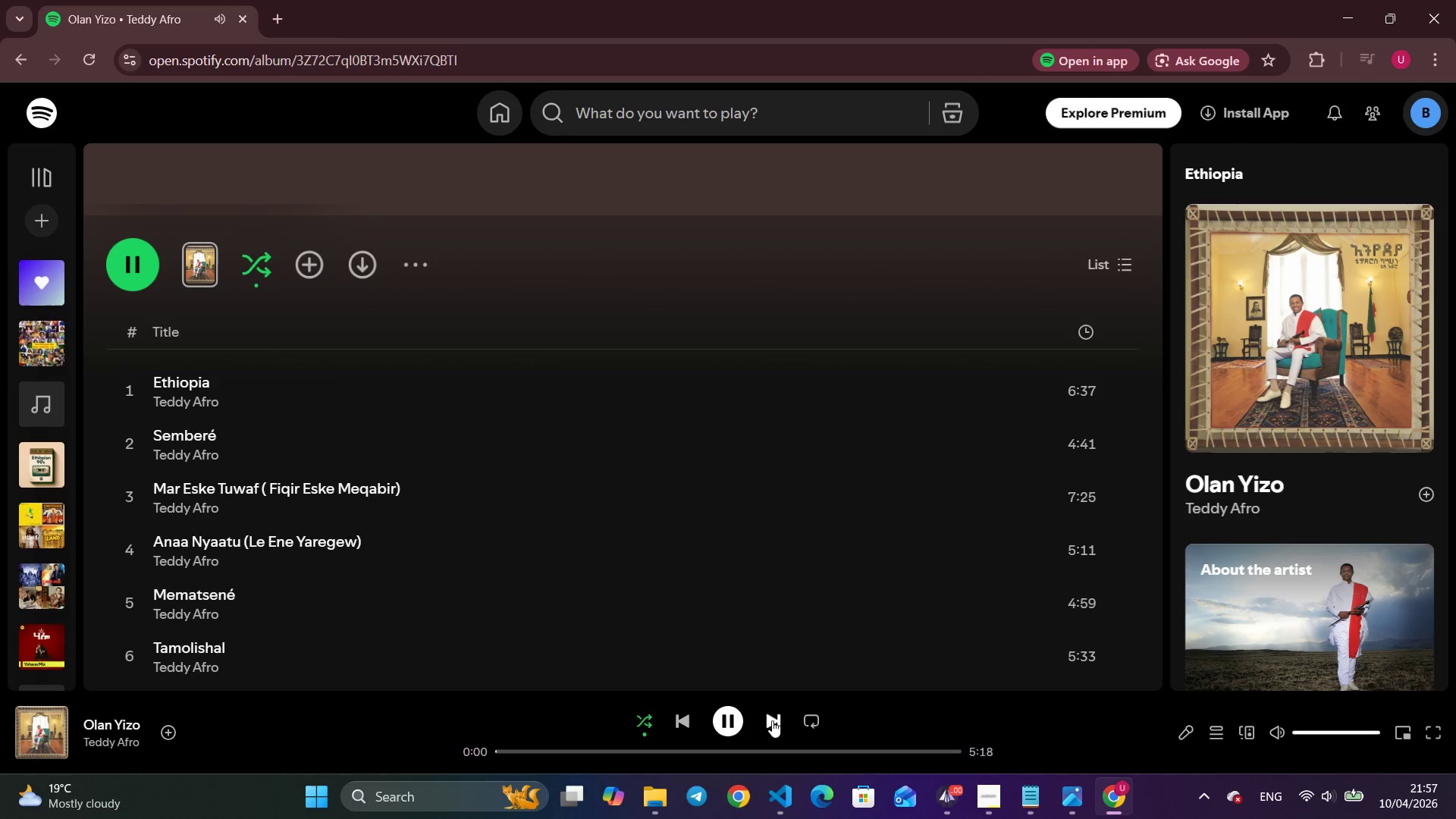 
left_click([772, 720])
 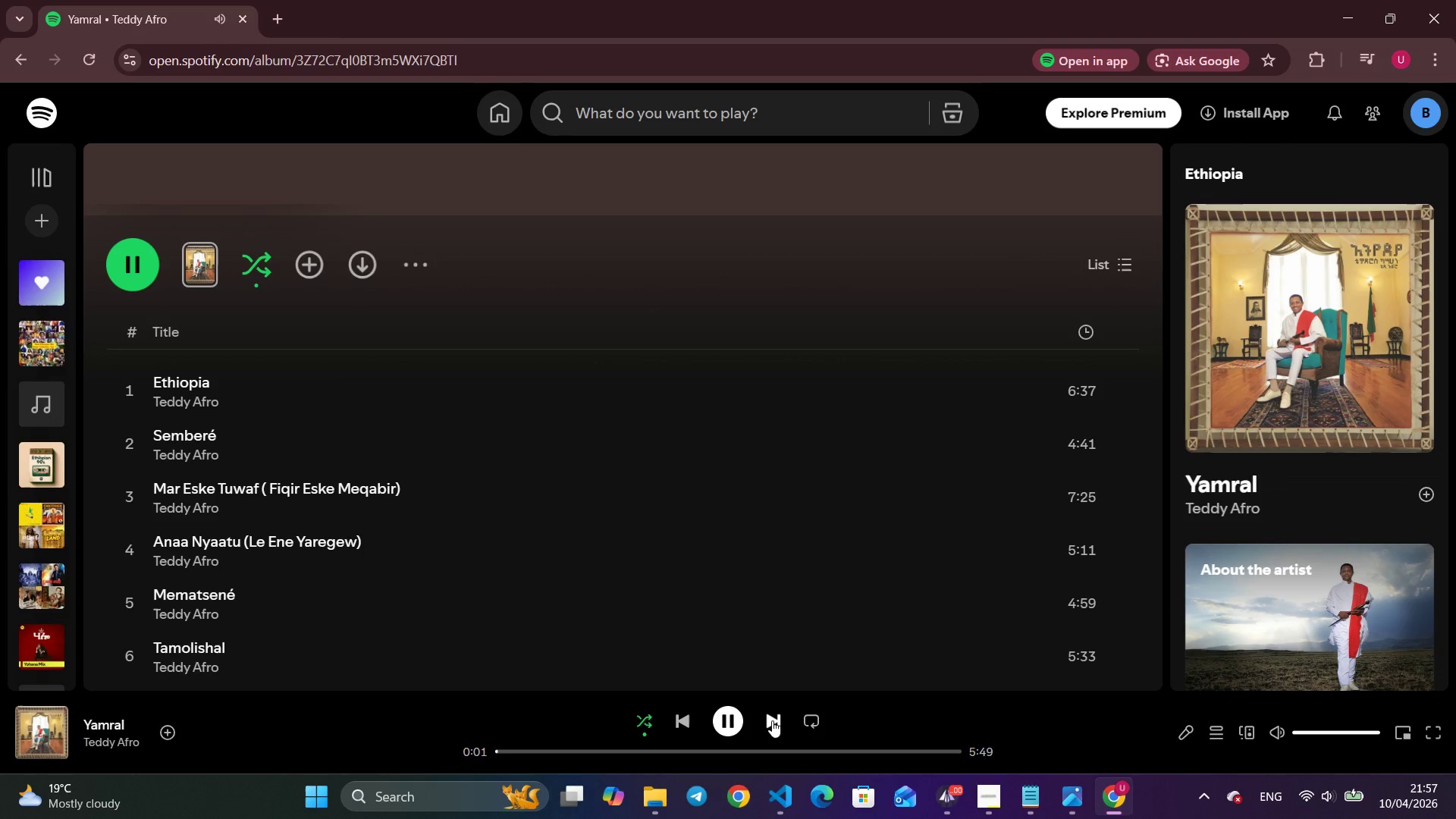 
hold_key(key=AltLeft, duration=0.72)
 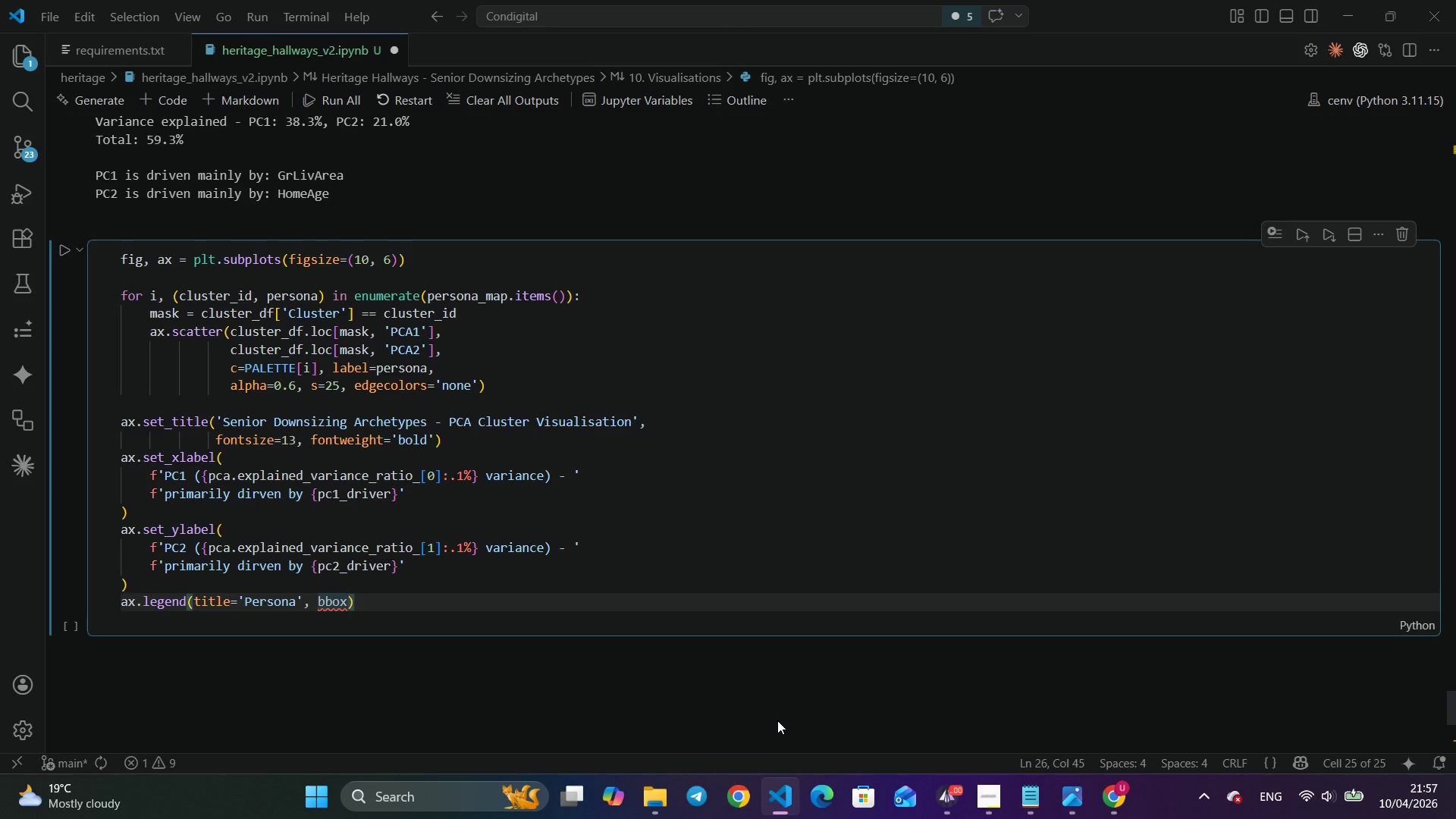 
key(Tab)
type(_to_anchor=(1.01, 1)
 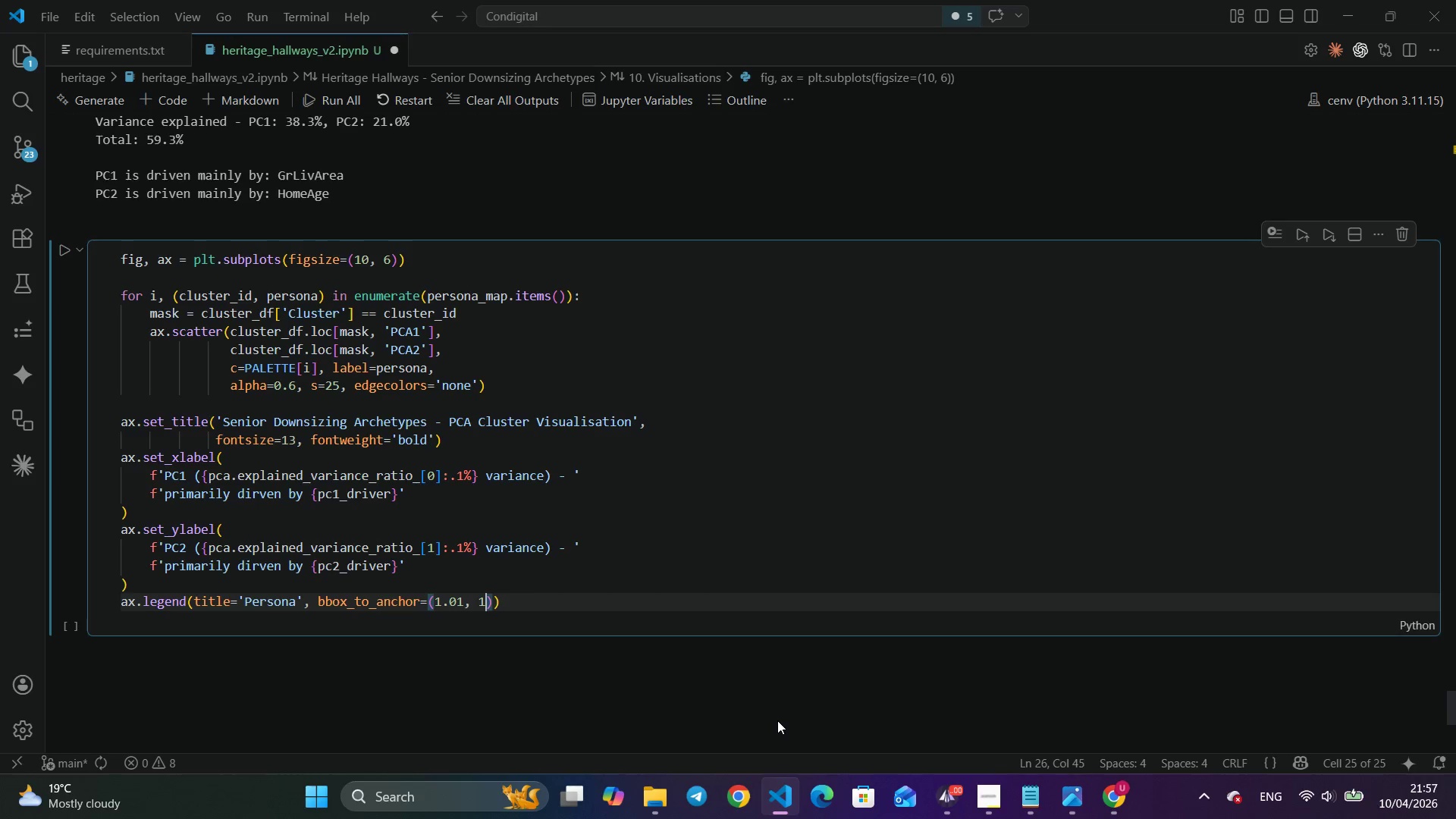 
key(ArrowRight)
 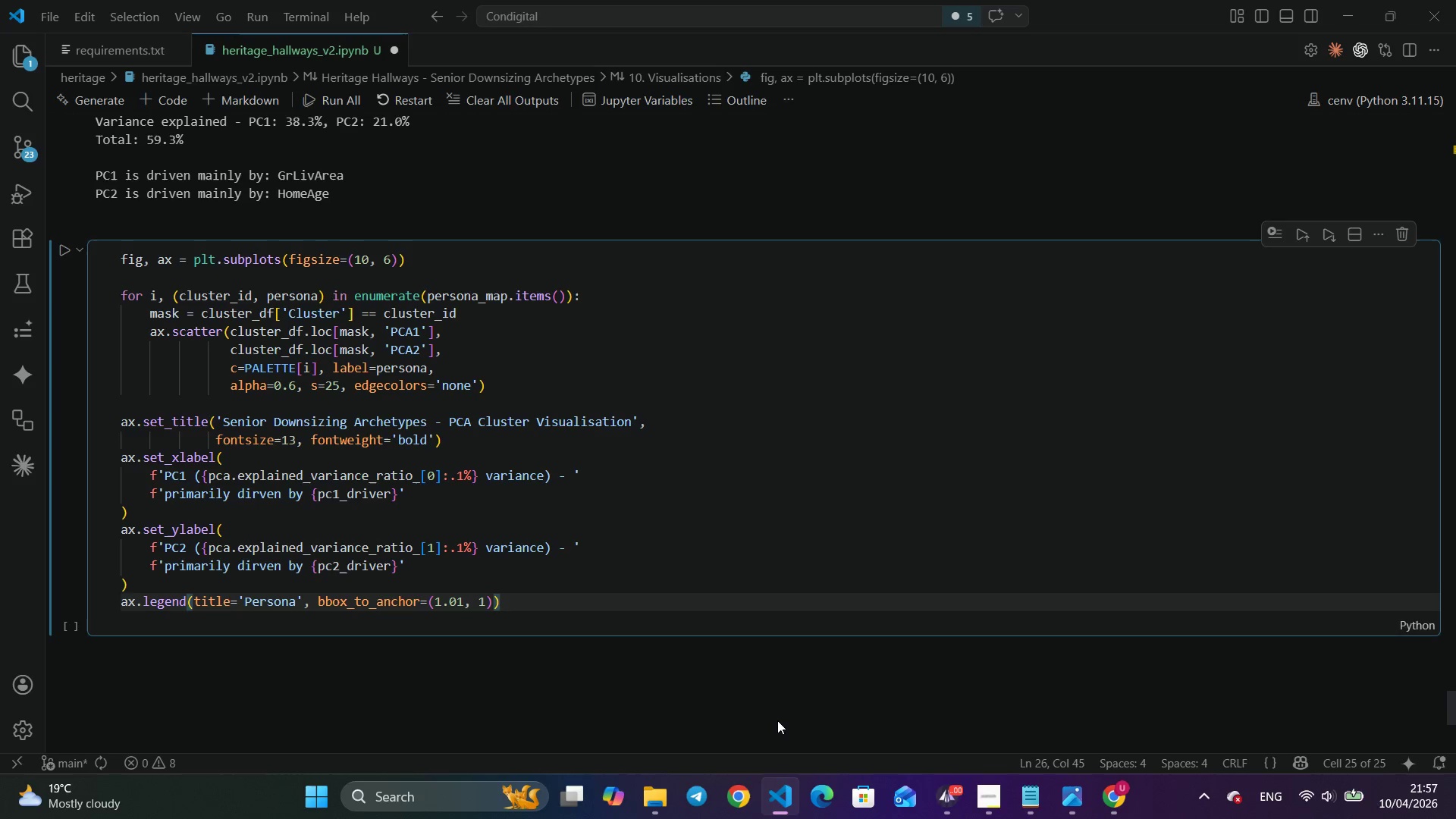 
type(, loc='upper left)
 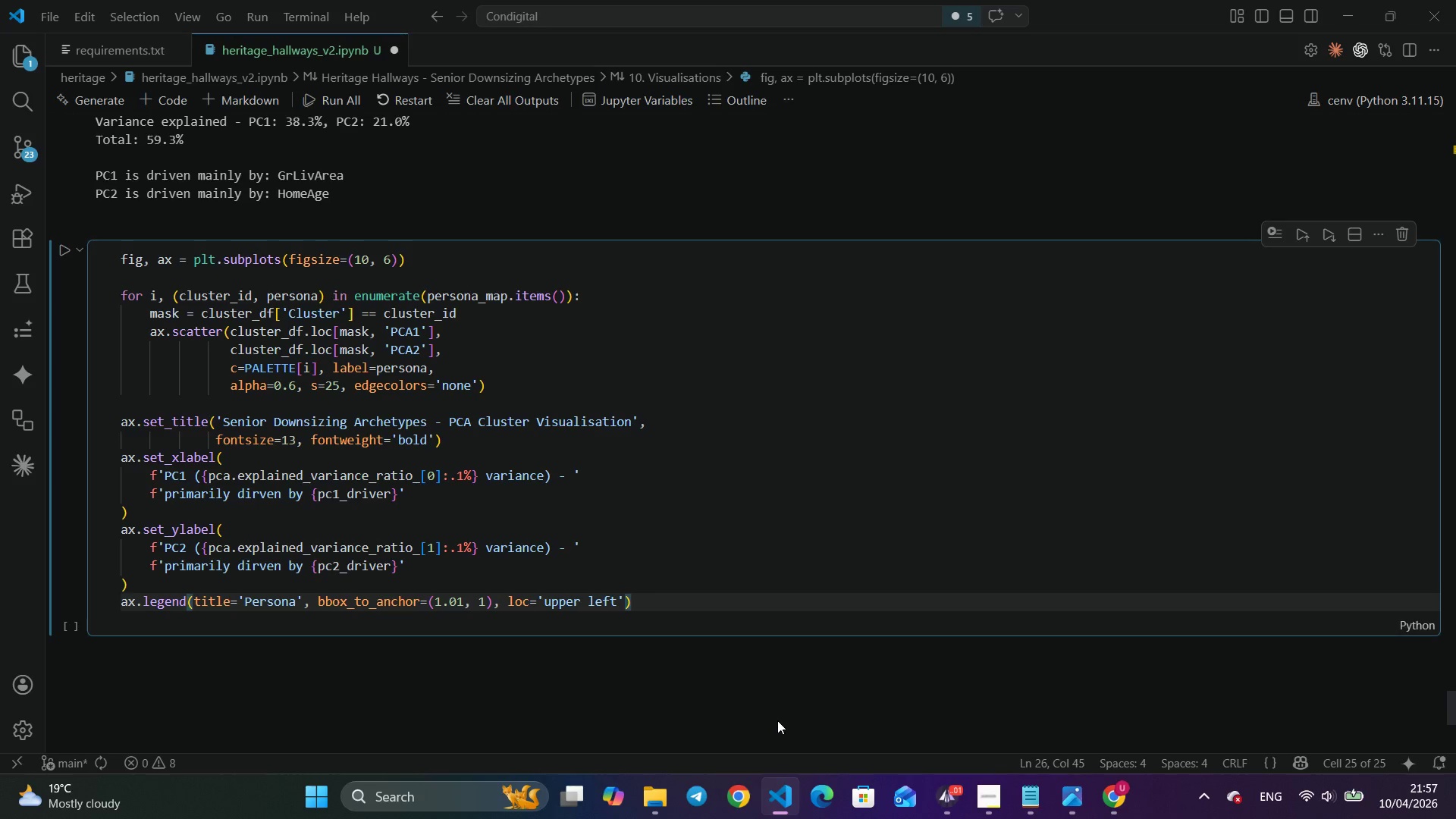 
wait(6.23)
 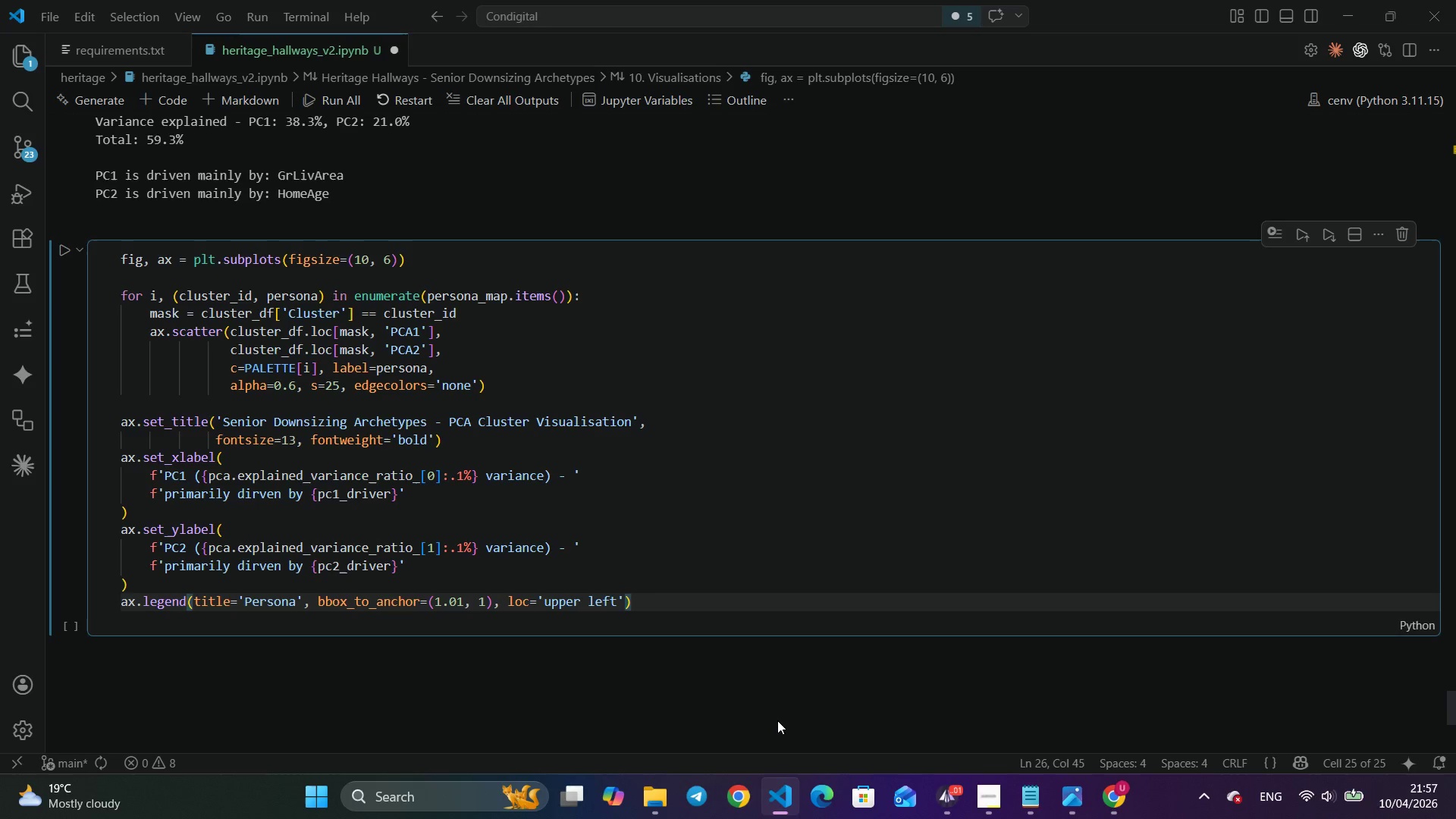 
key(ArrowRight)
 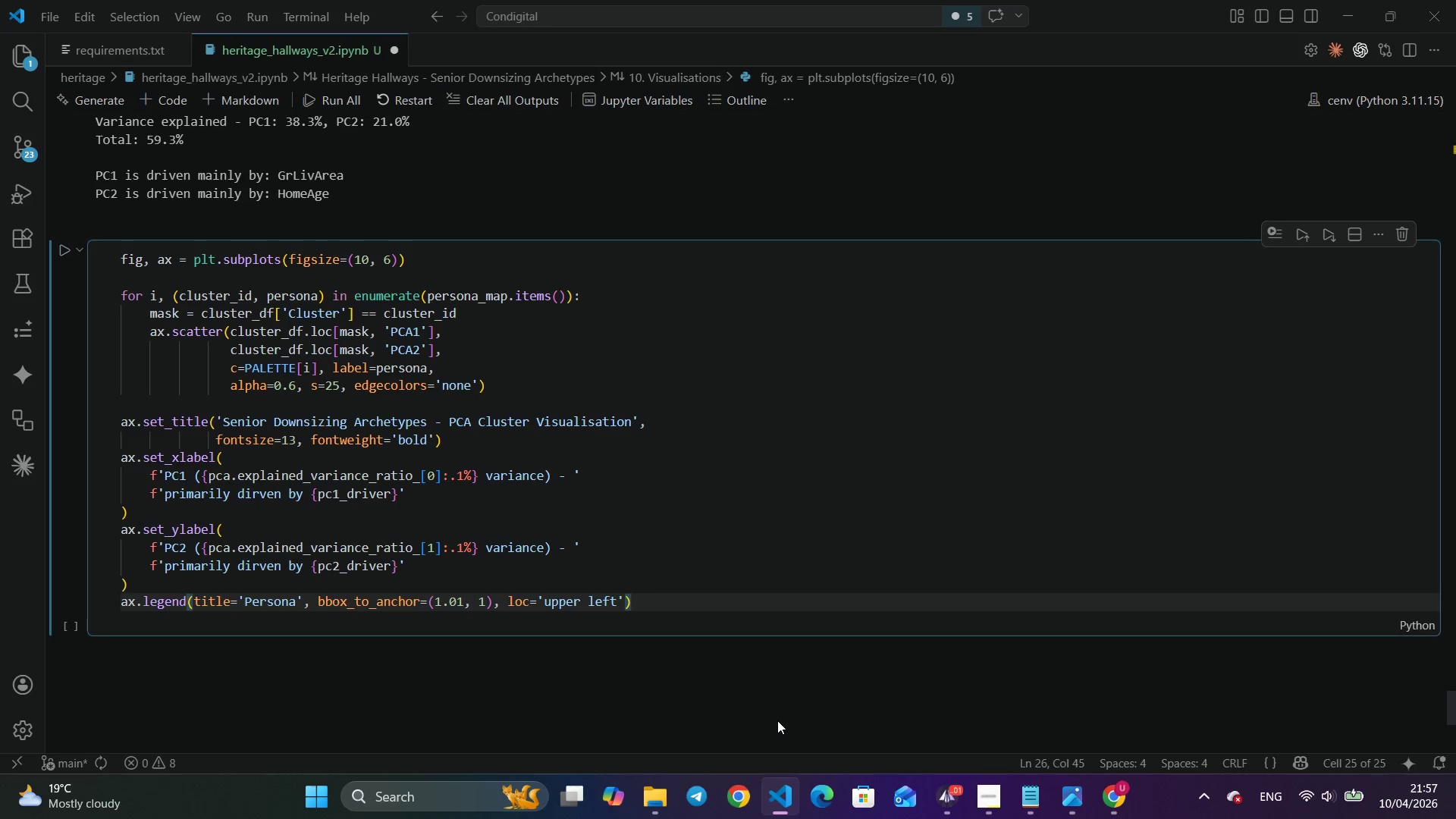 
type(, fontsize=9)
 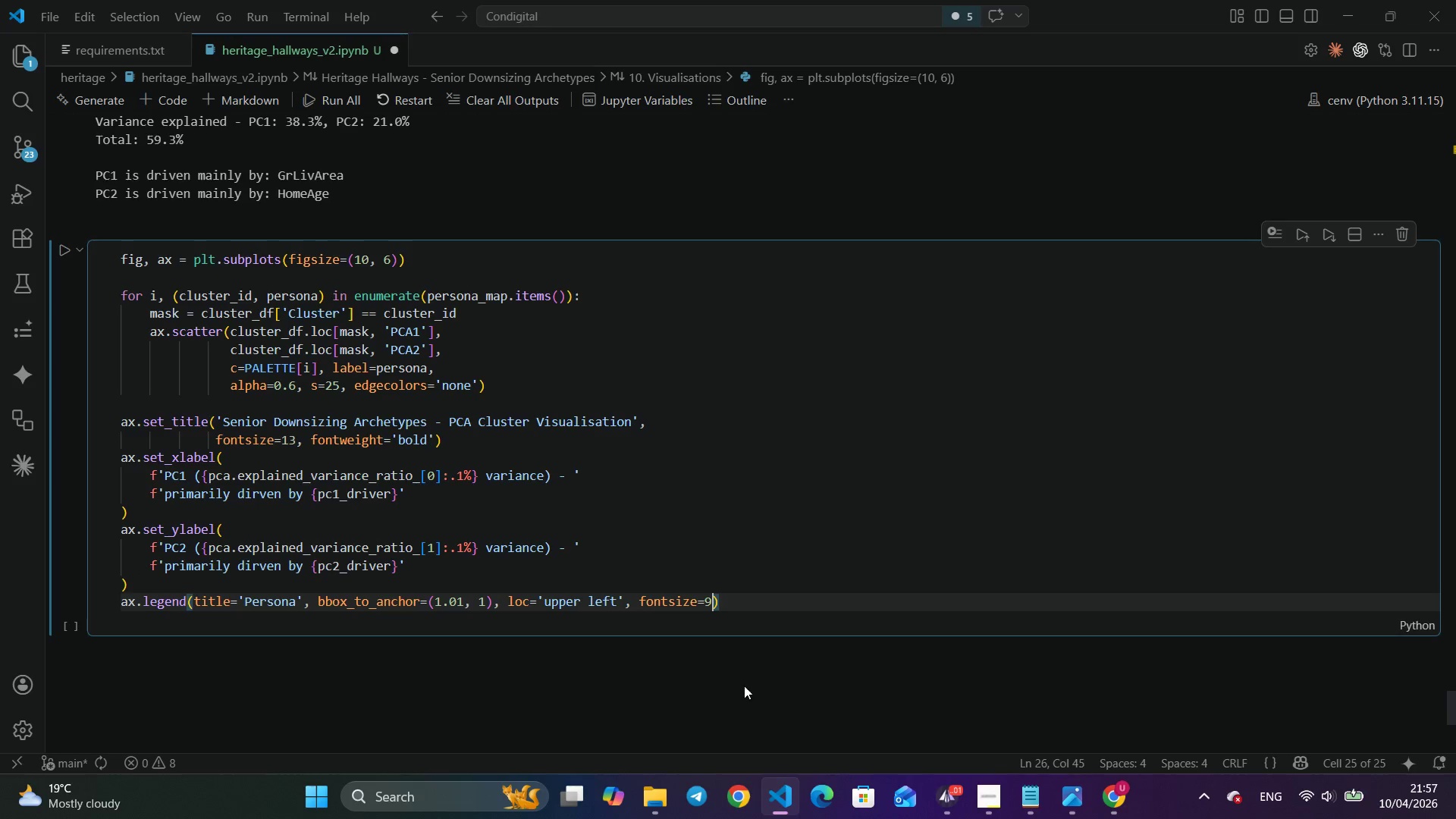 
scroll: coordinate [541, 626], scroll_direction: down, amount: 9.0
 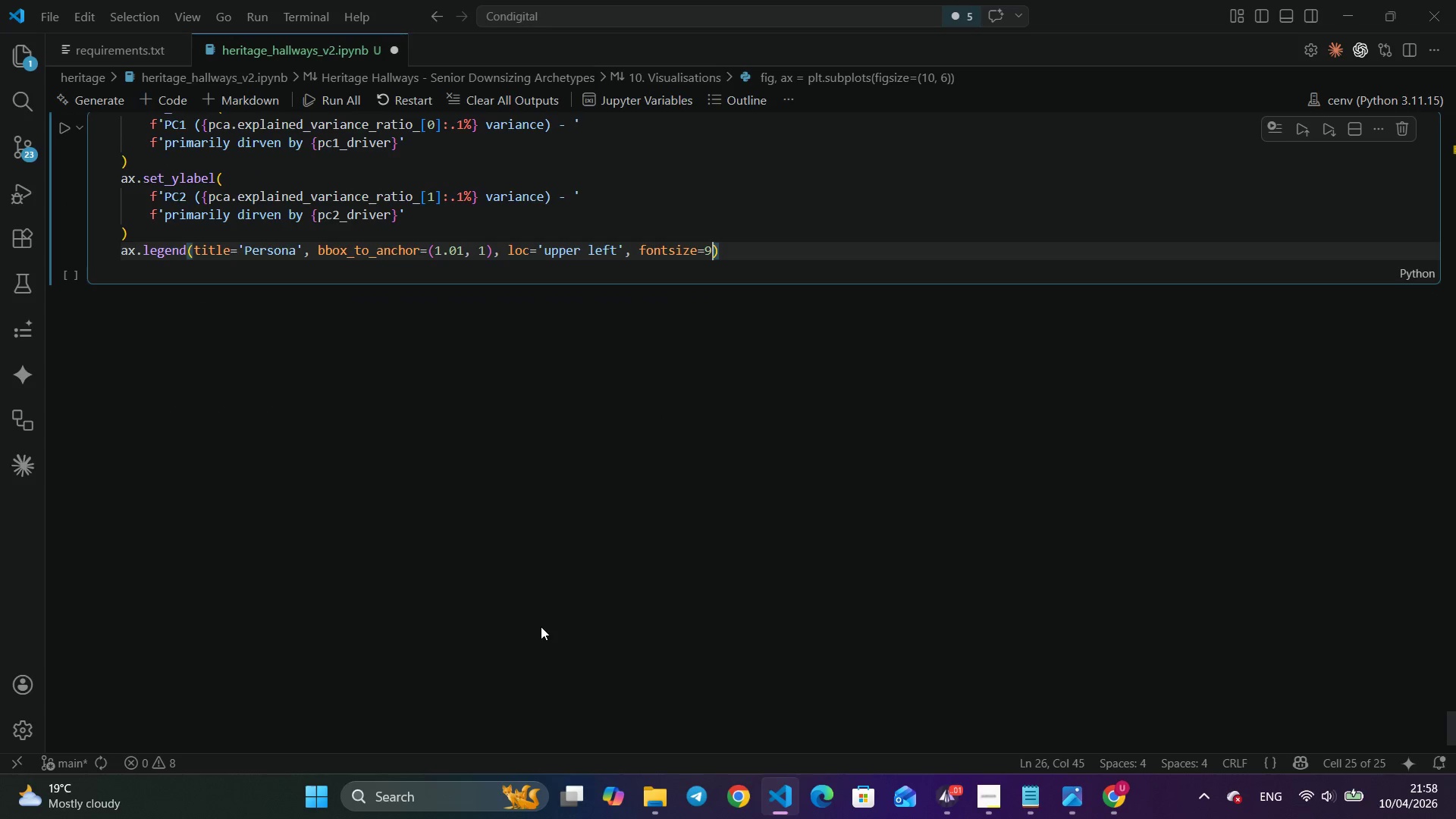 
key(ArrowRight)
 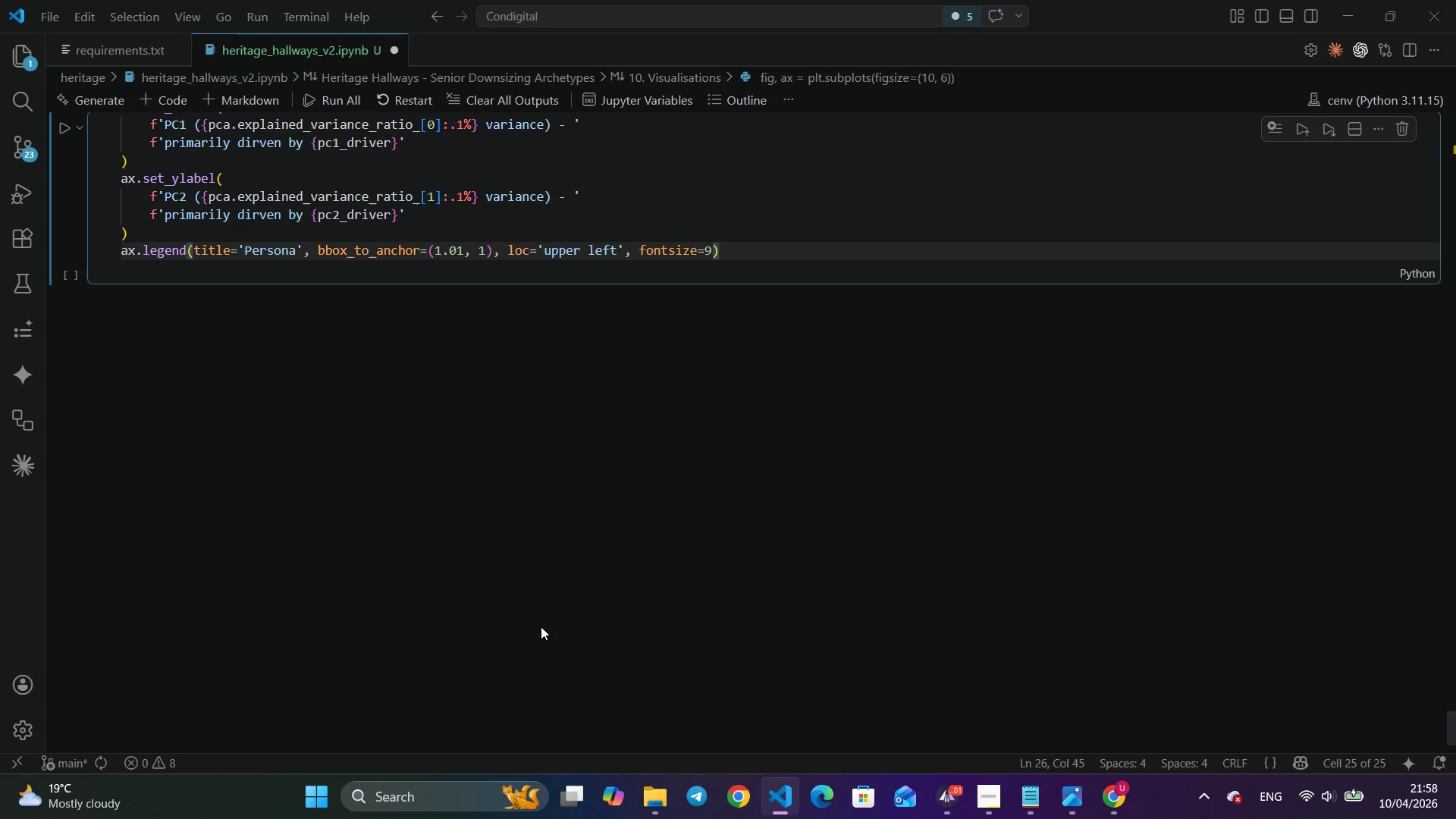 
key(Enter)
 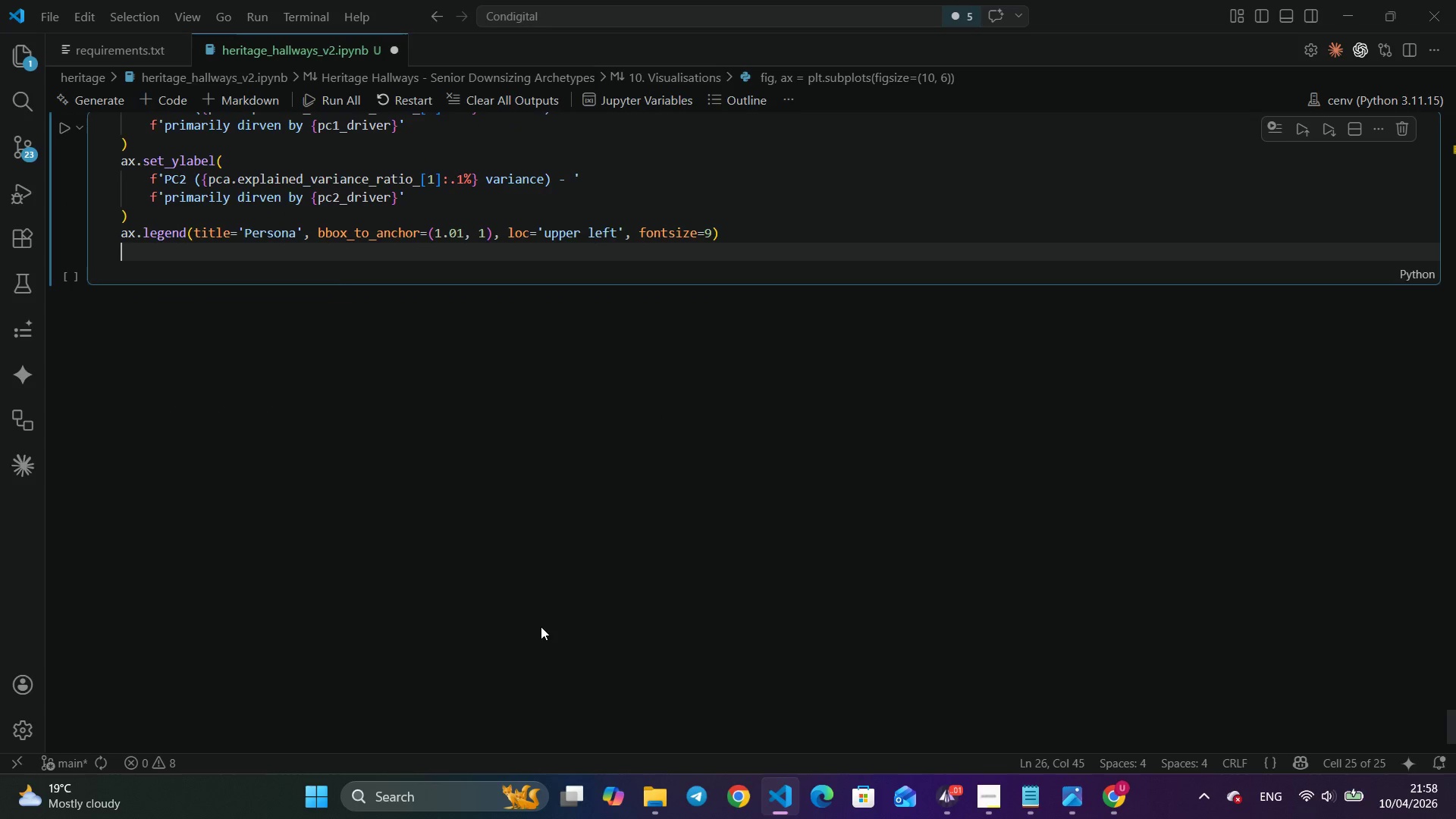 
type(ax.spines[['top)
 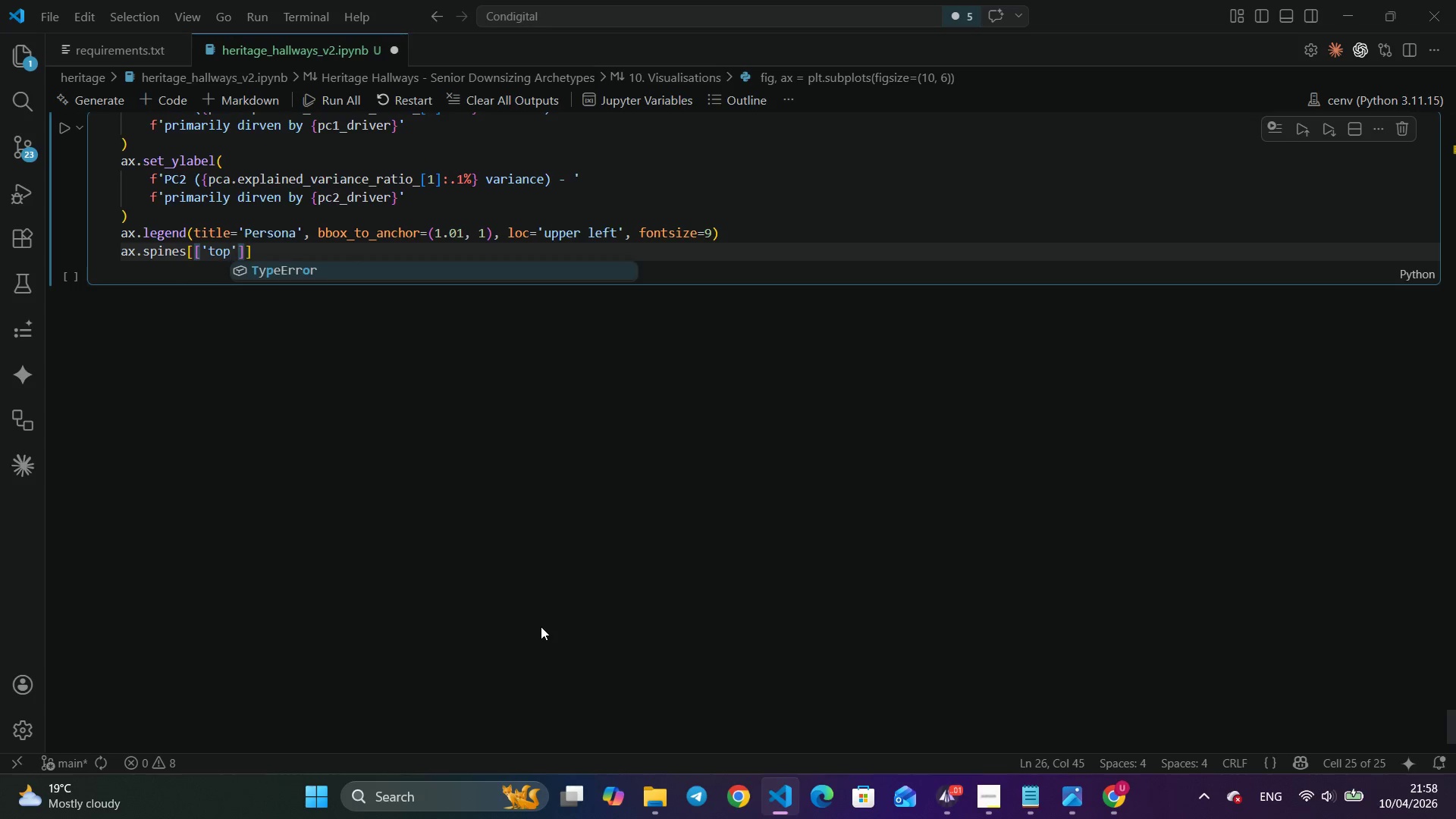 
key(ArrowRight)
 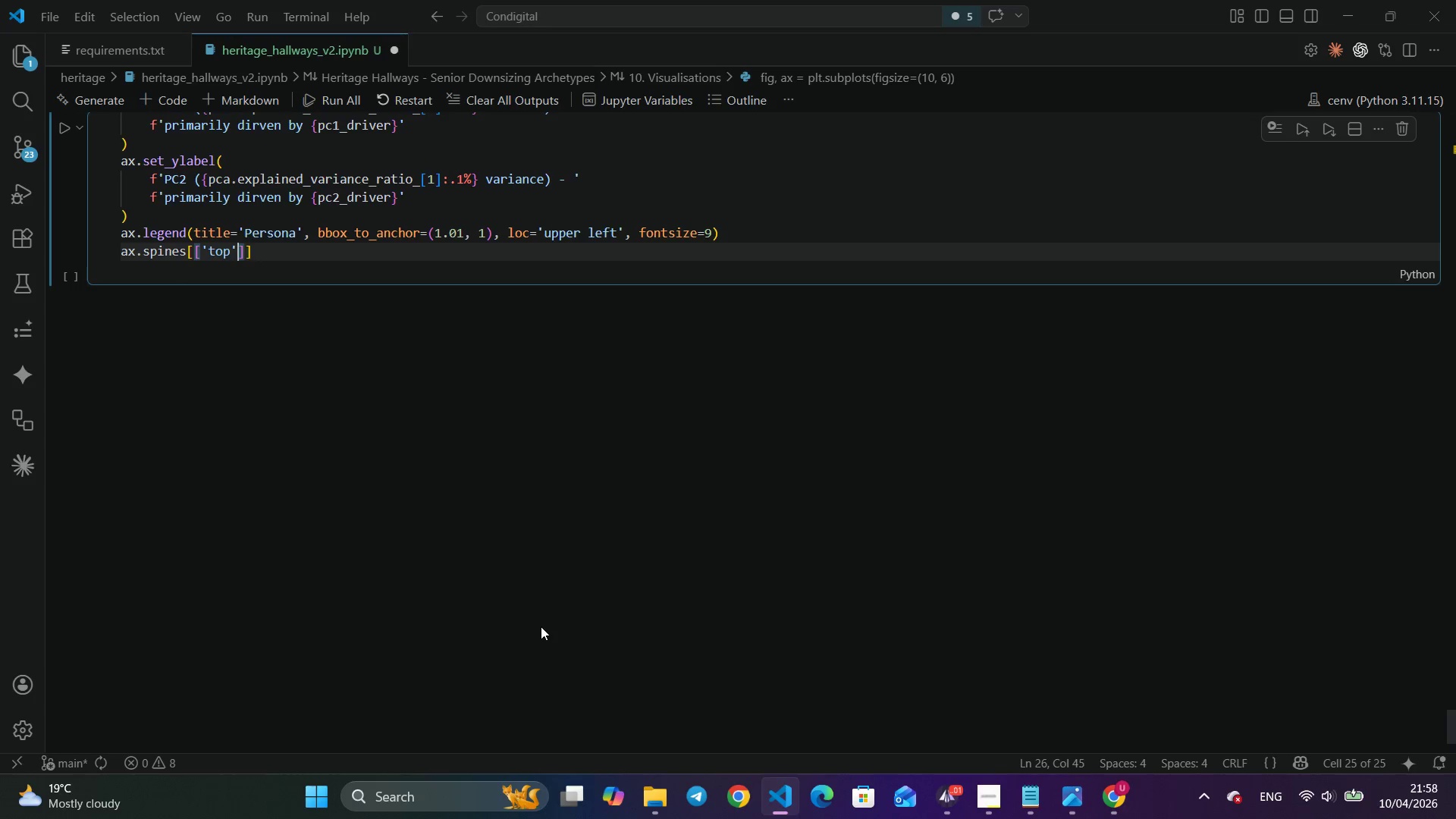 
type(, 'tight)
key(Backspace)
key(Backspace)
key(Backspace)
key(Backspace)
key(Backspace)
type(right)
 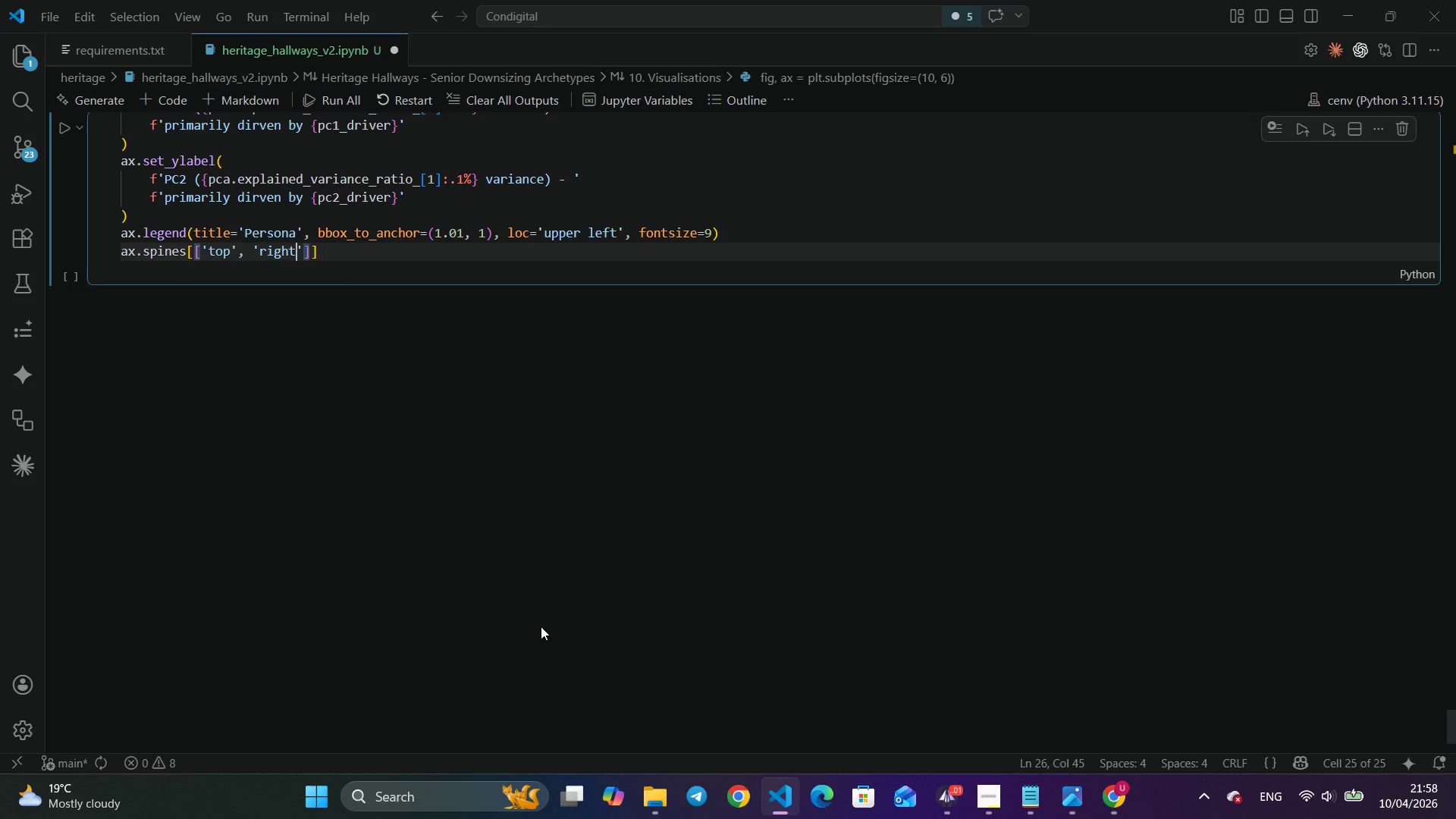 
key(ArrowRight)
 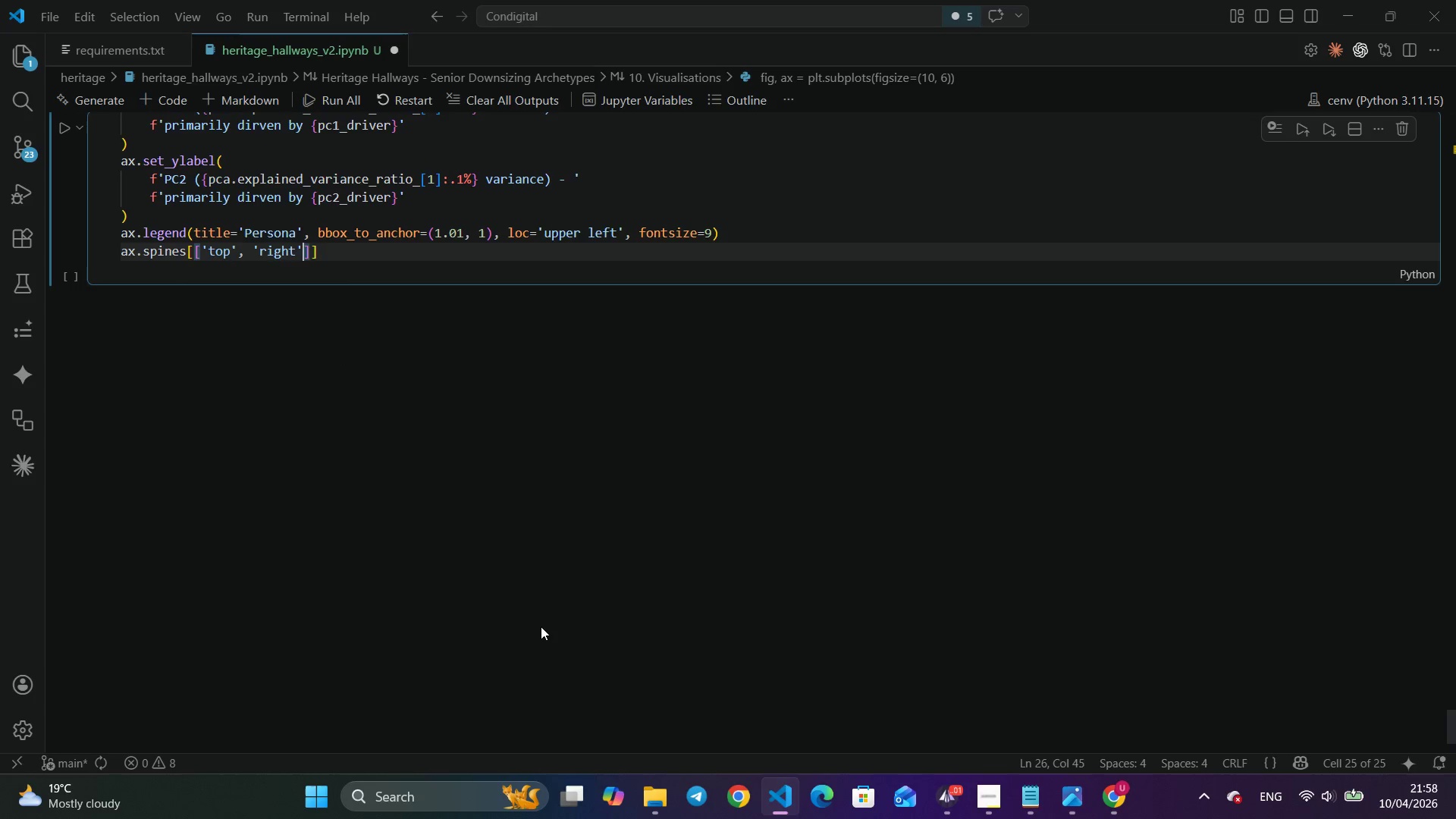 
key(ArrowRight)
 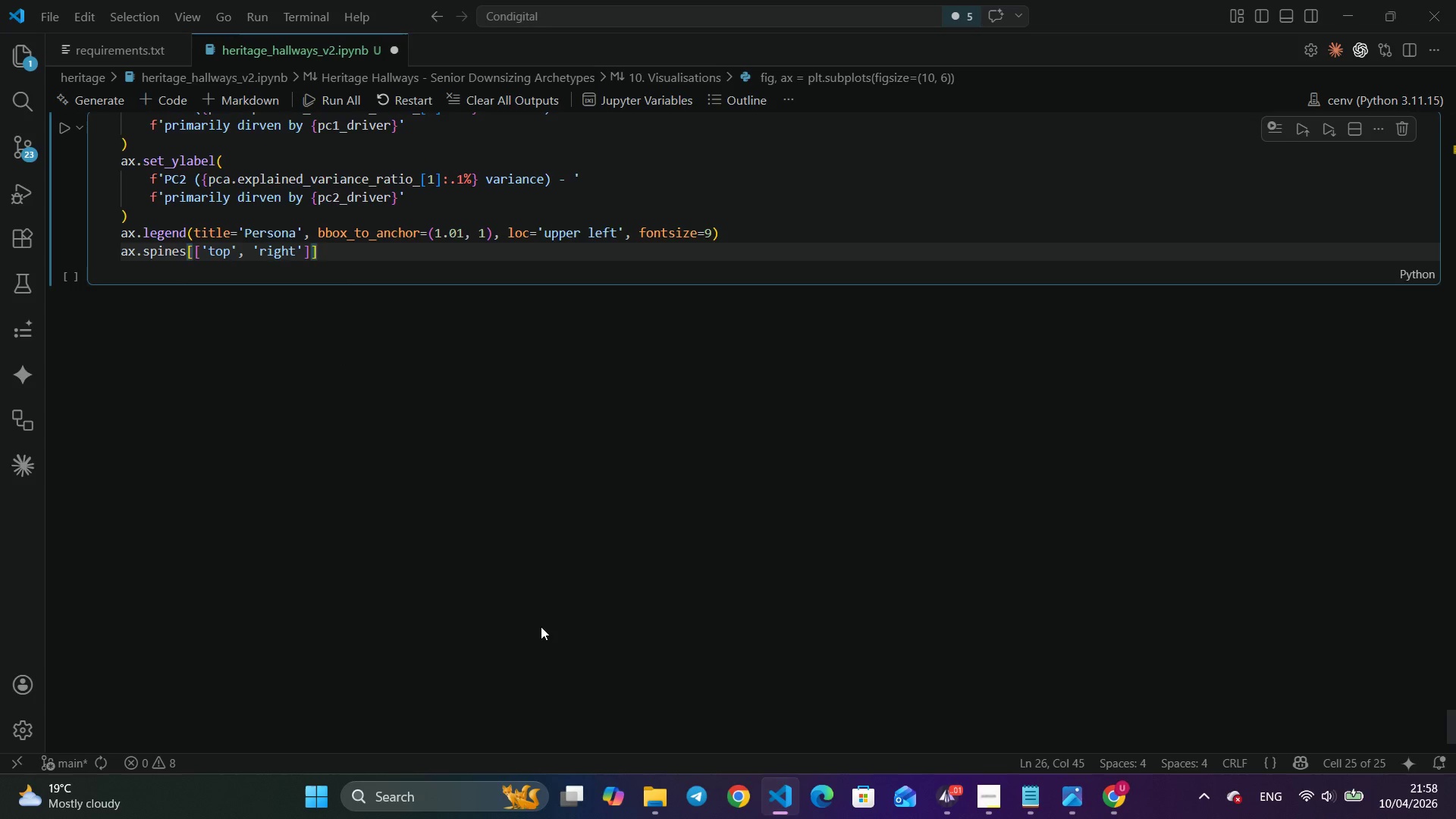 
key(ArrowRight)
 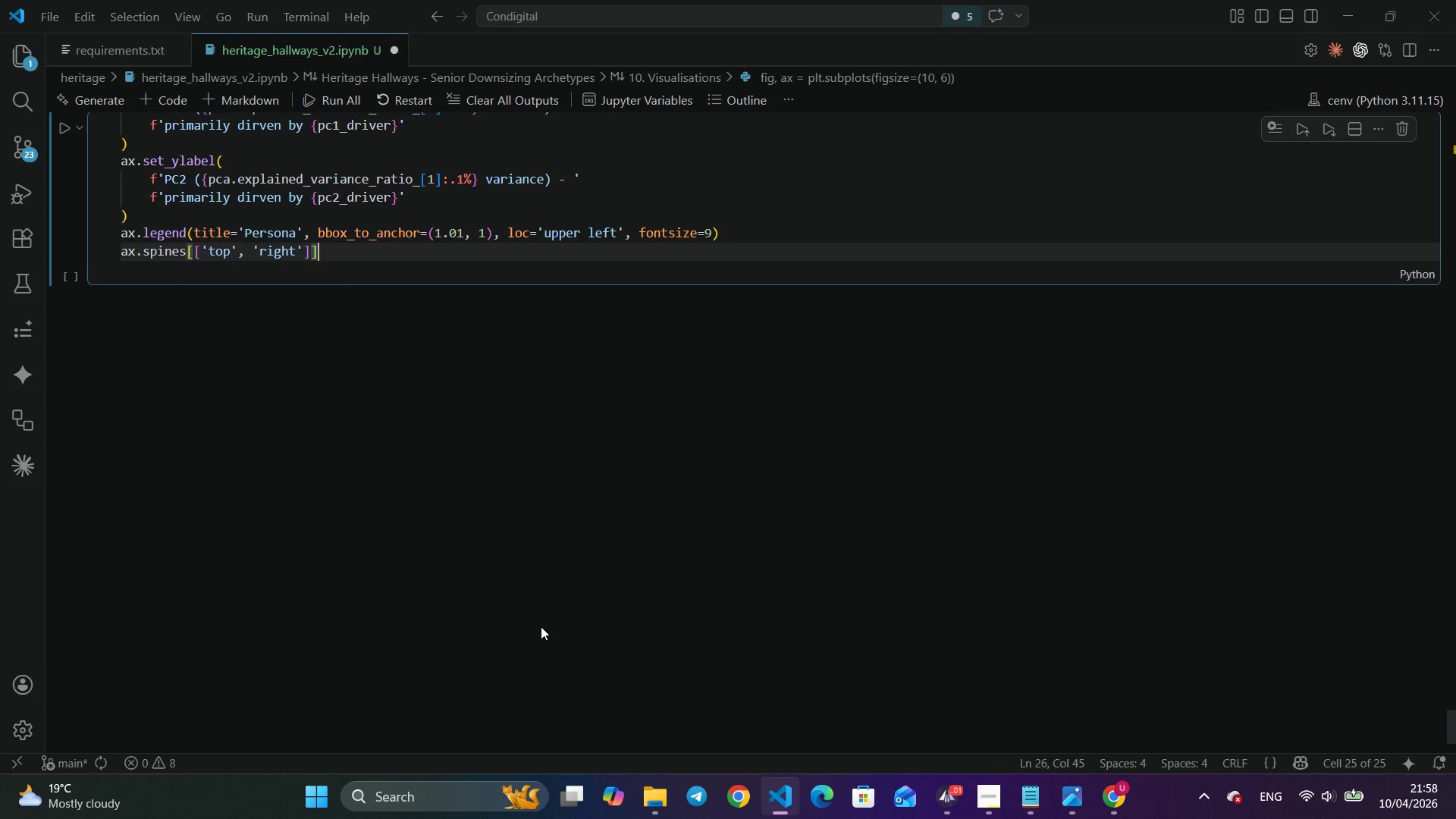 
type(.set_visible(Fal)
 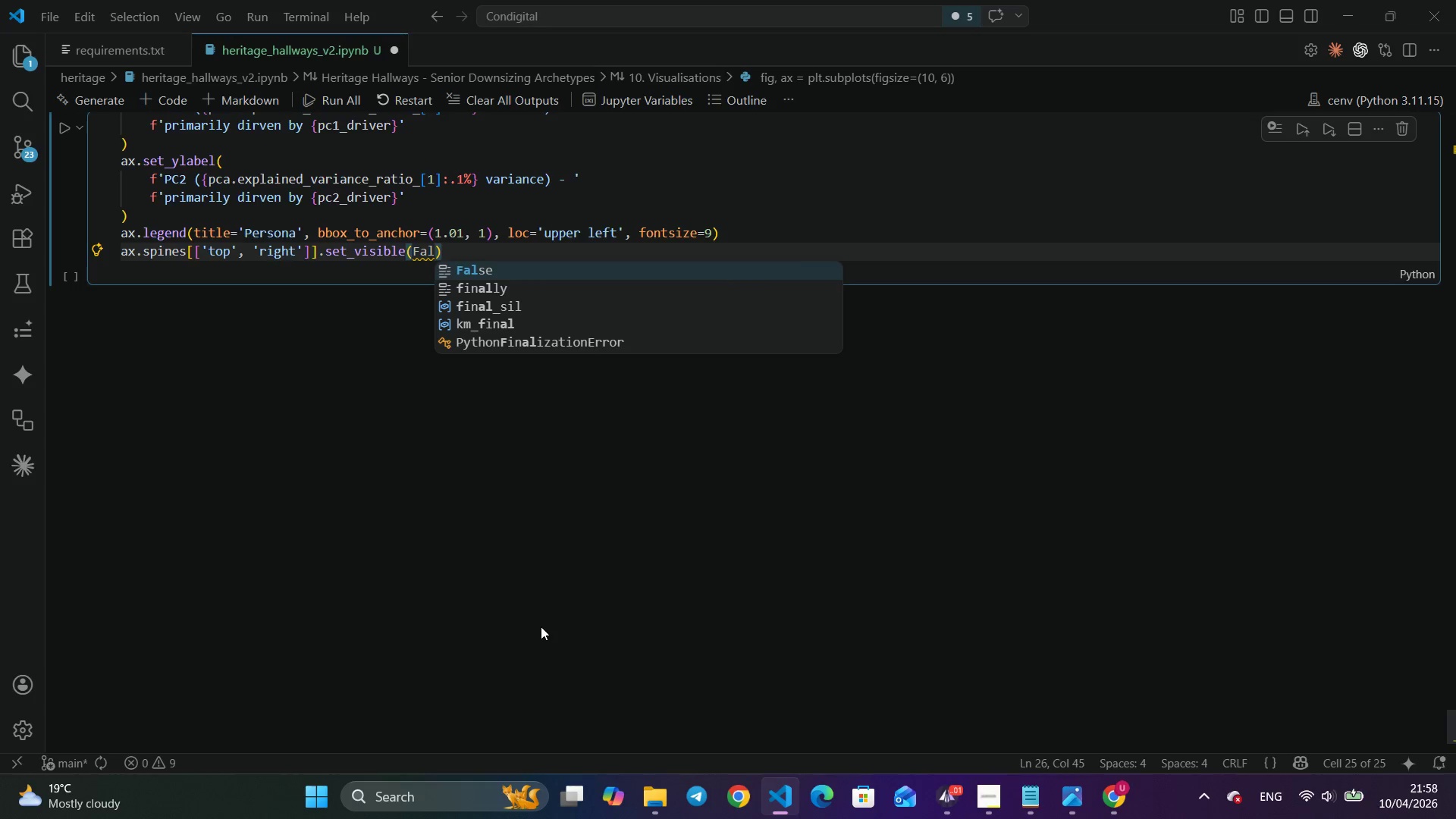 
key(Enter)
 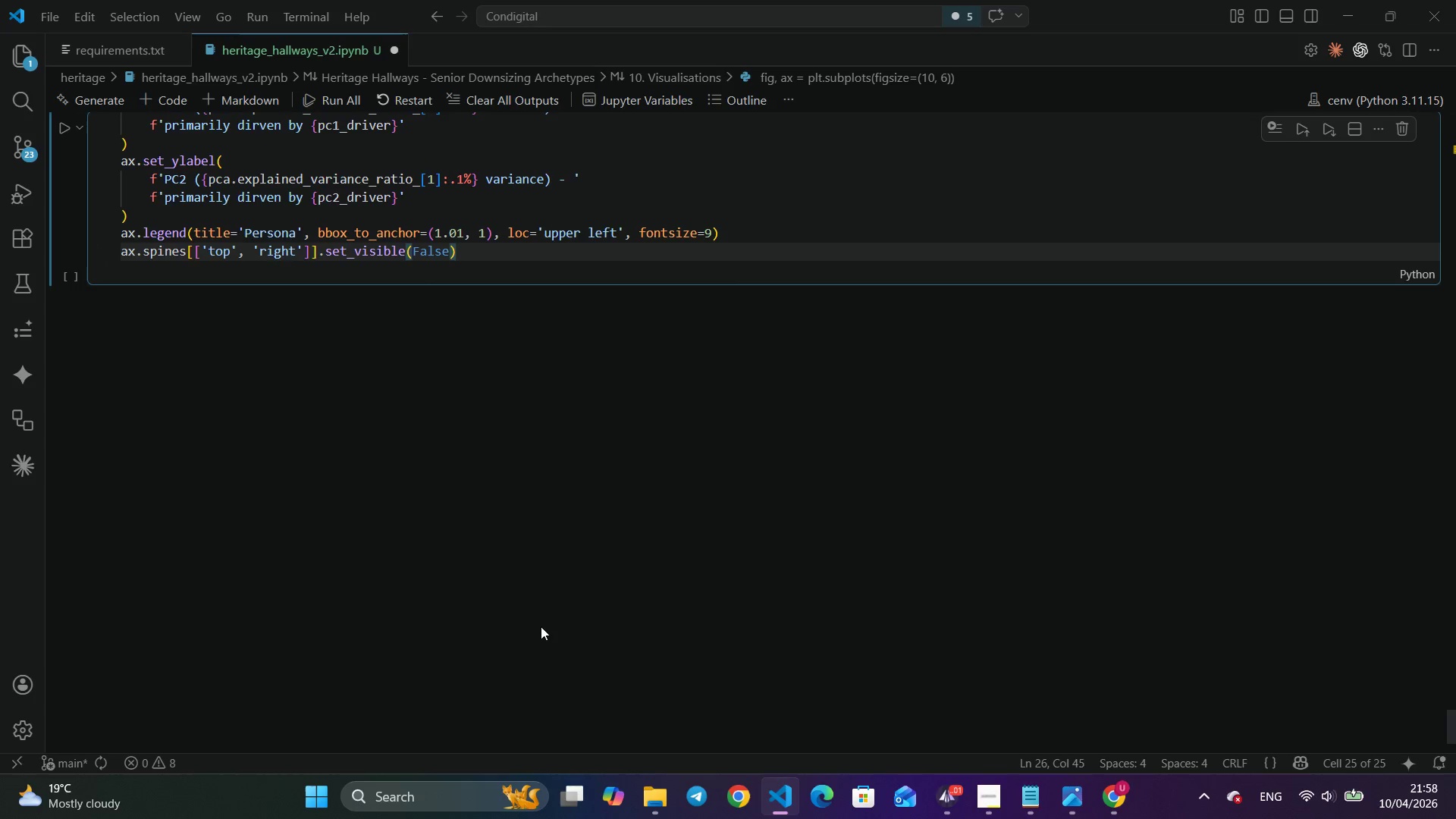 
key(ArrowRight)
 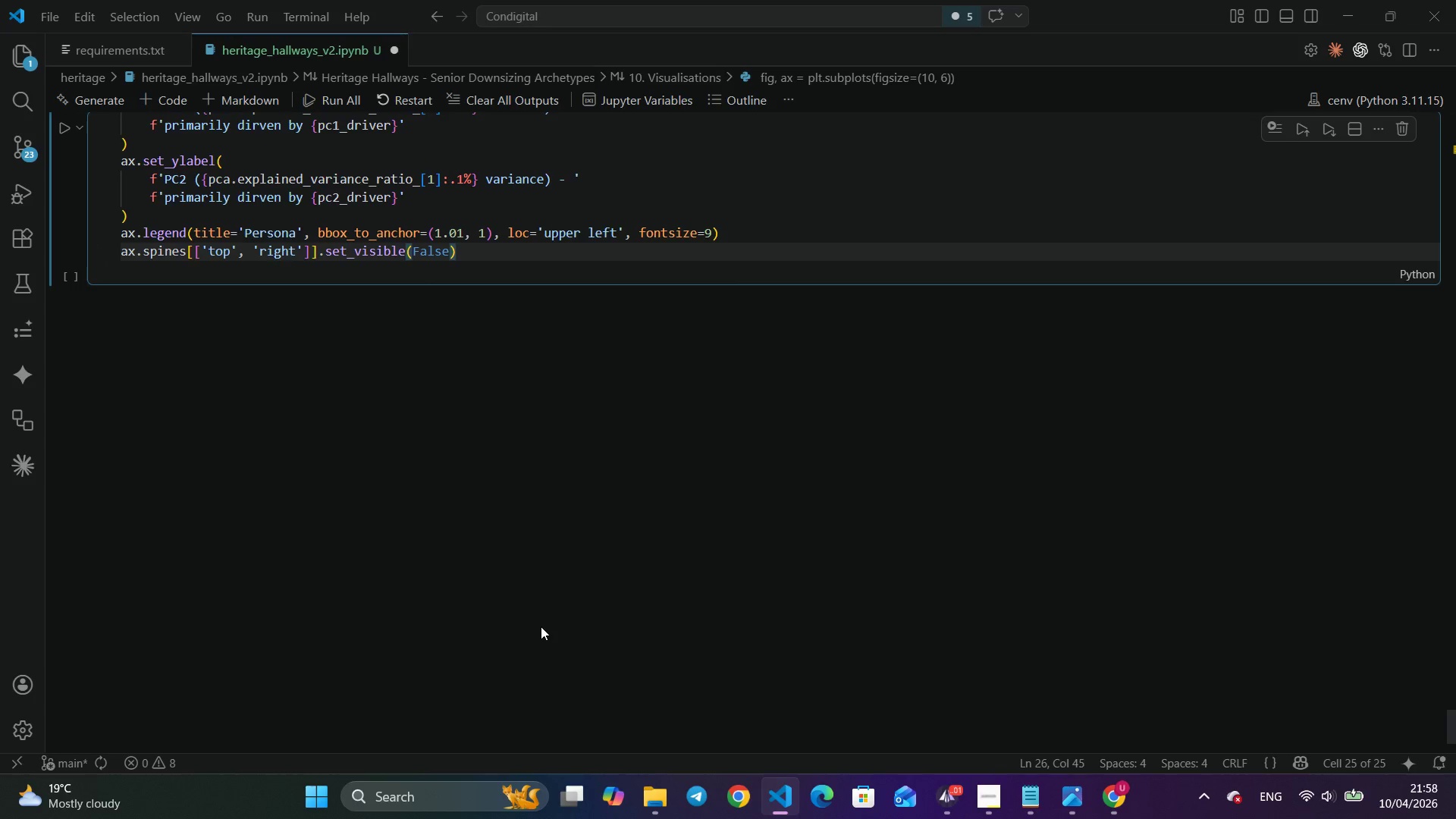 
key(Enter)
 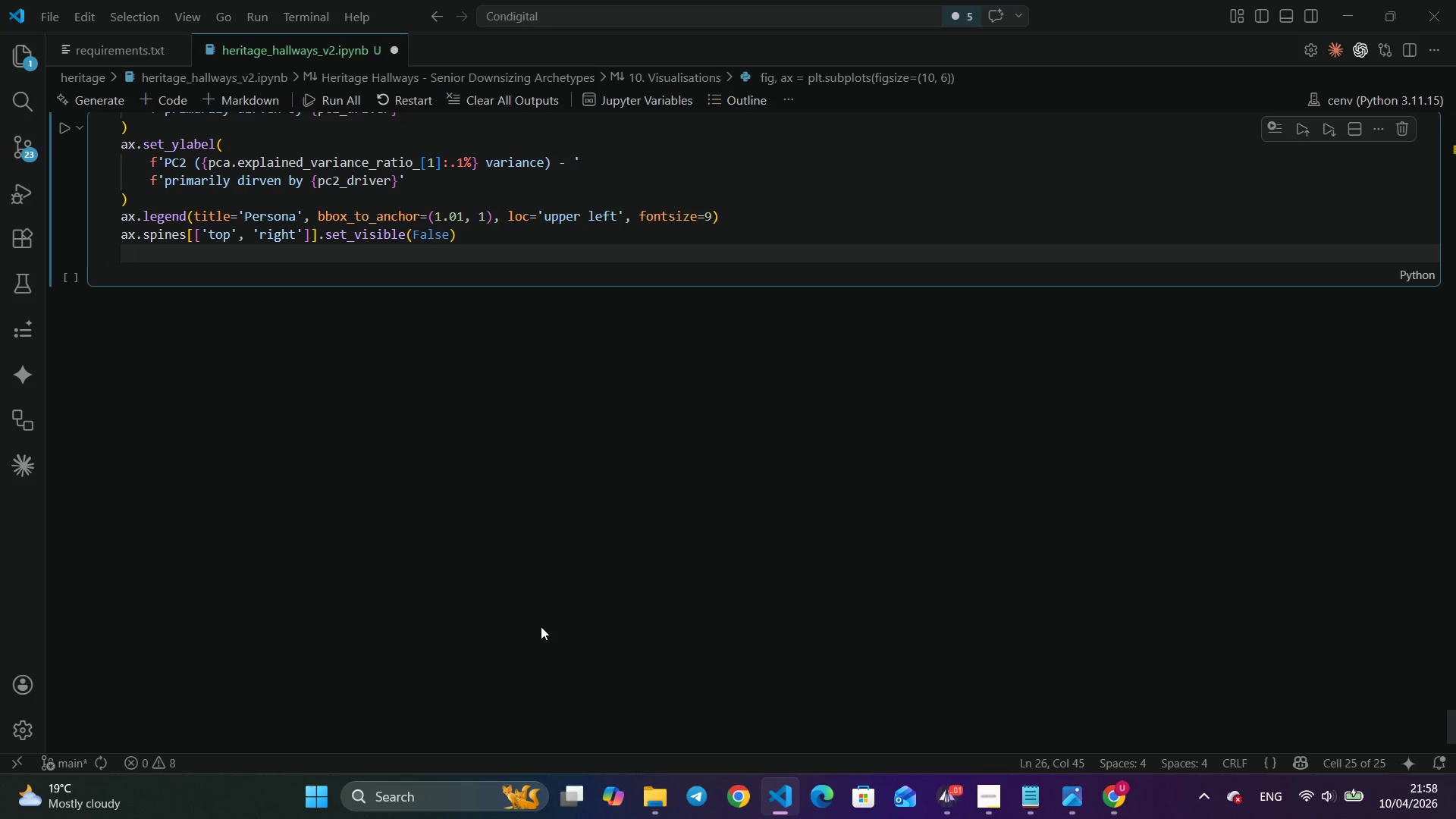 
type(plt.tight)
 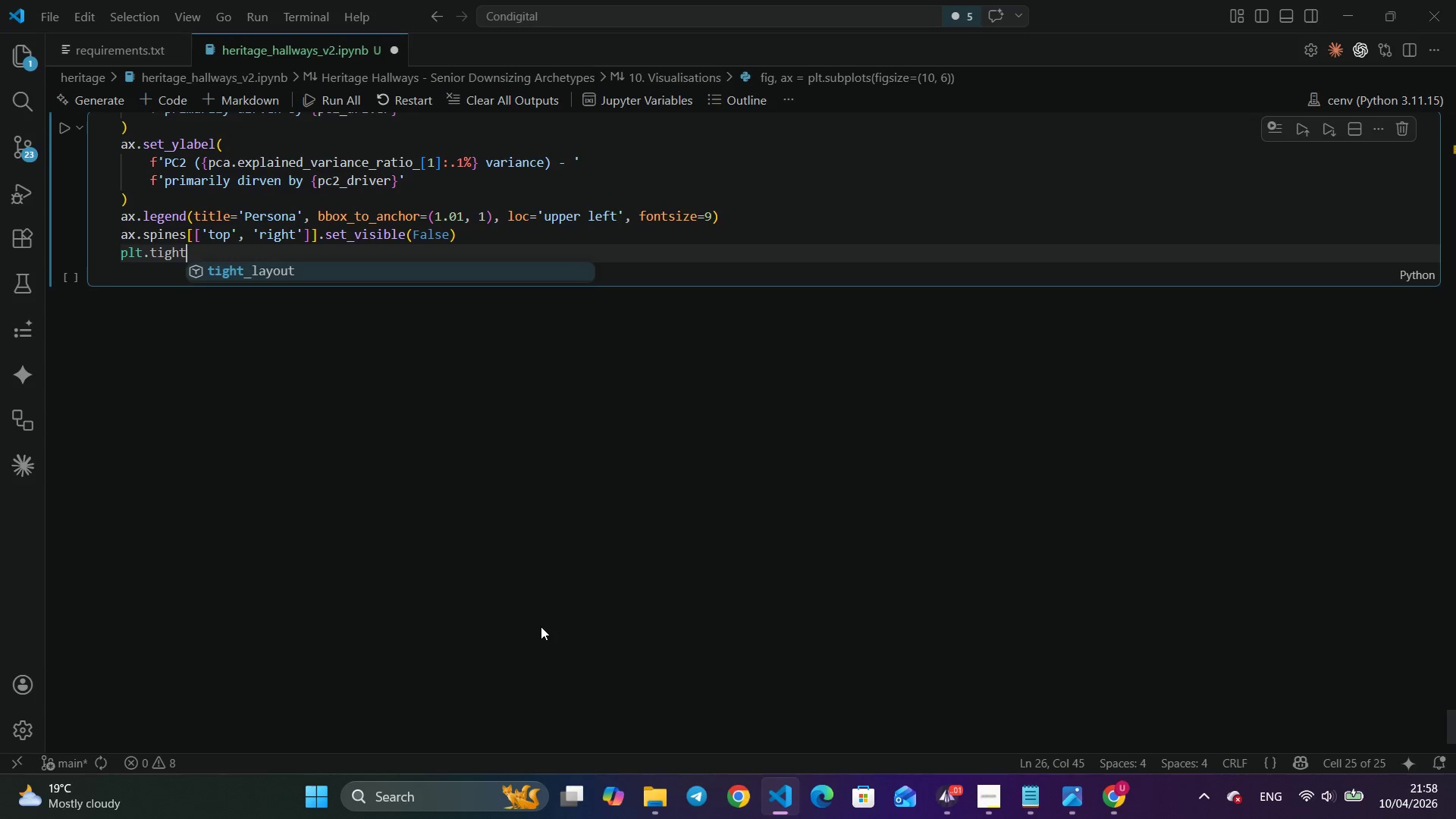 
key(Enter)
 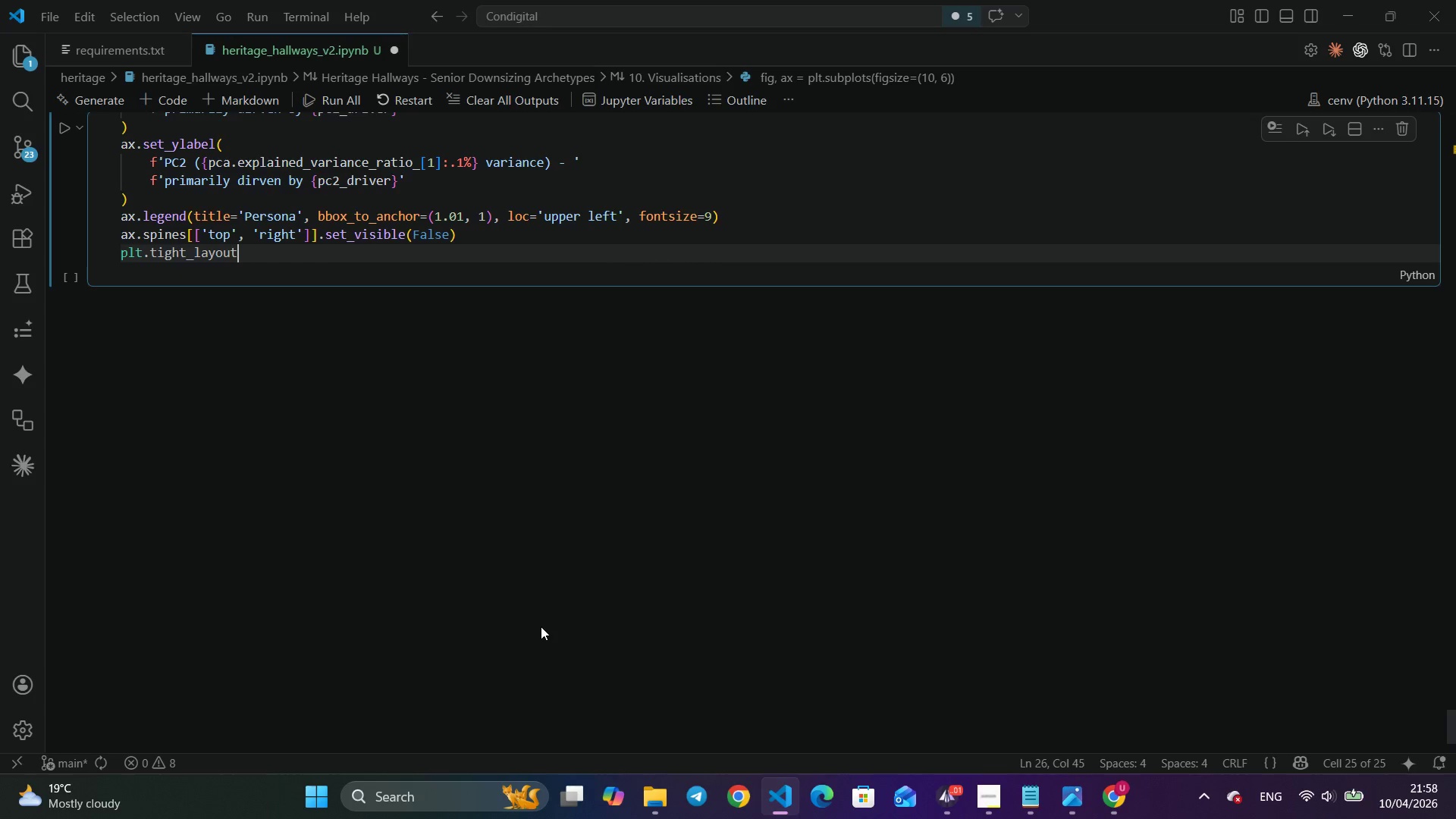 
key(Shift+9)
 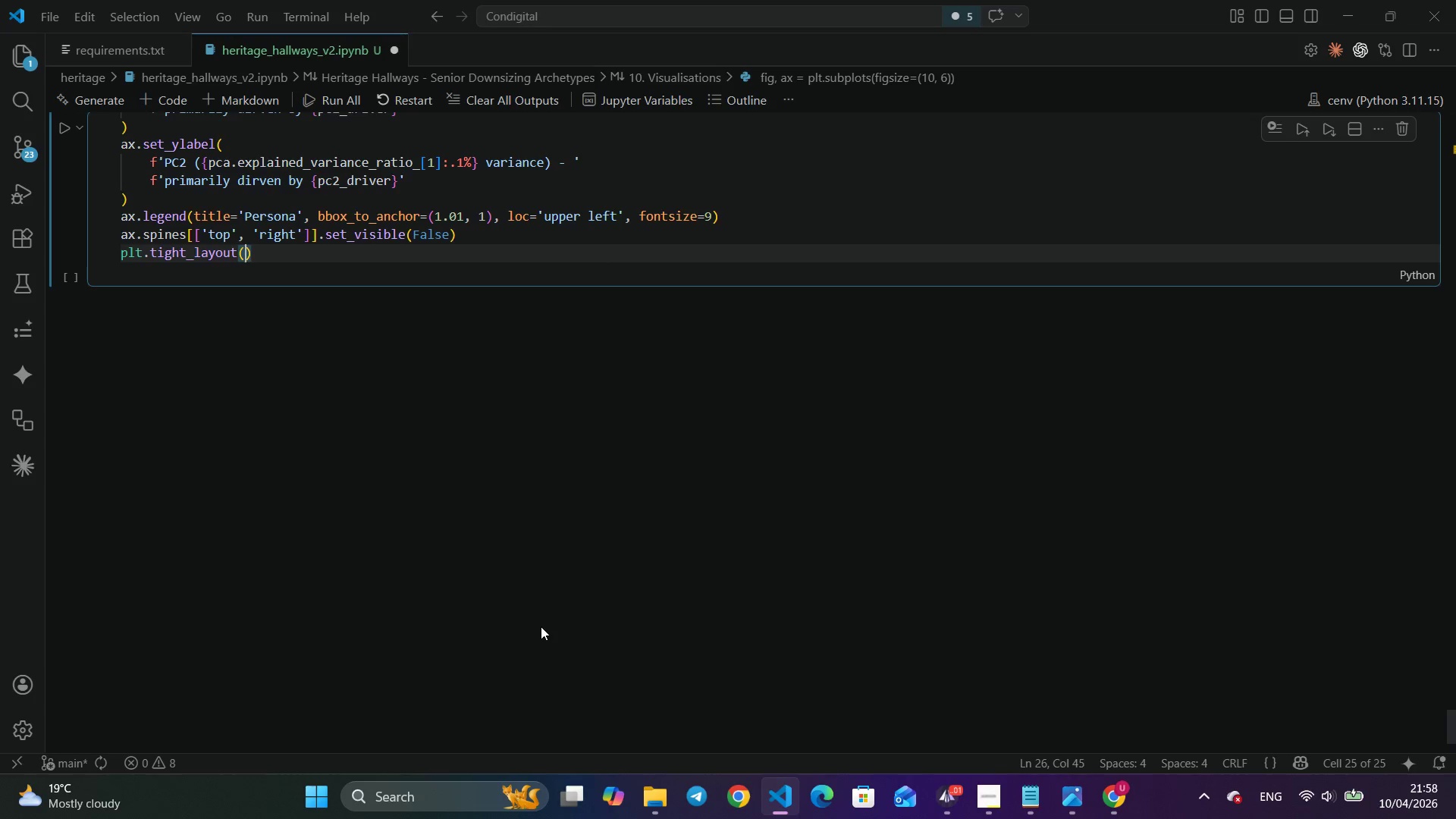 
key(ArrowRight)
 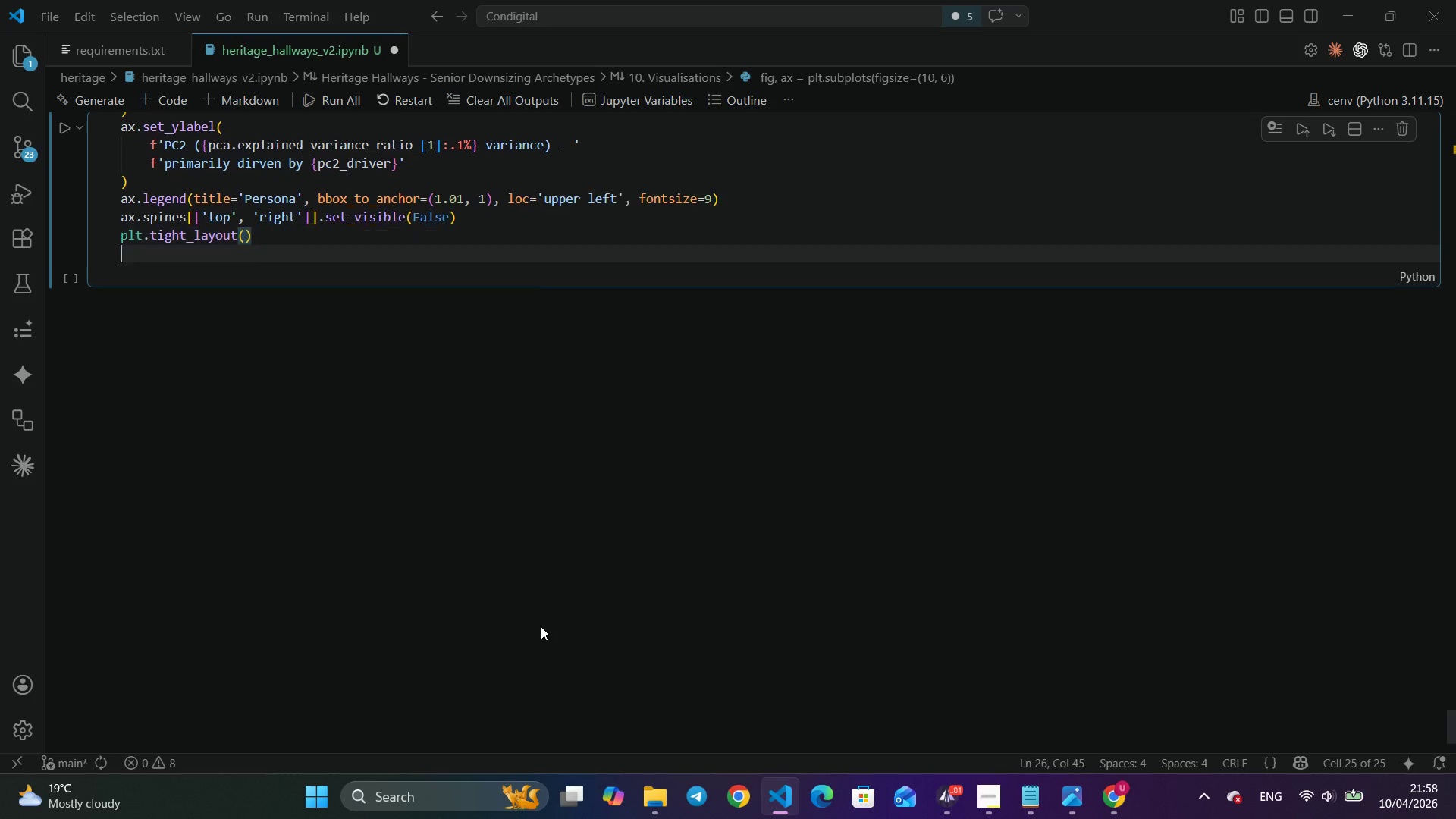 
key(Enter)
 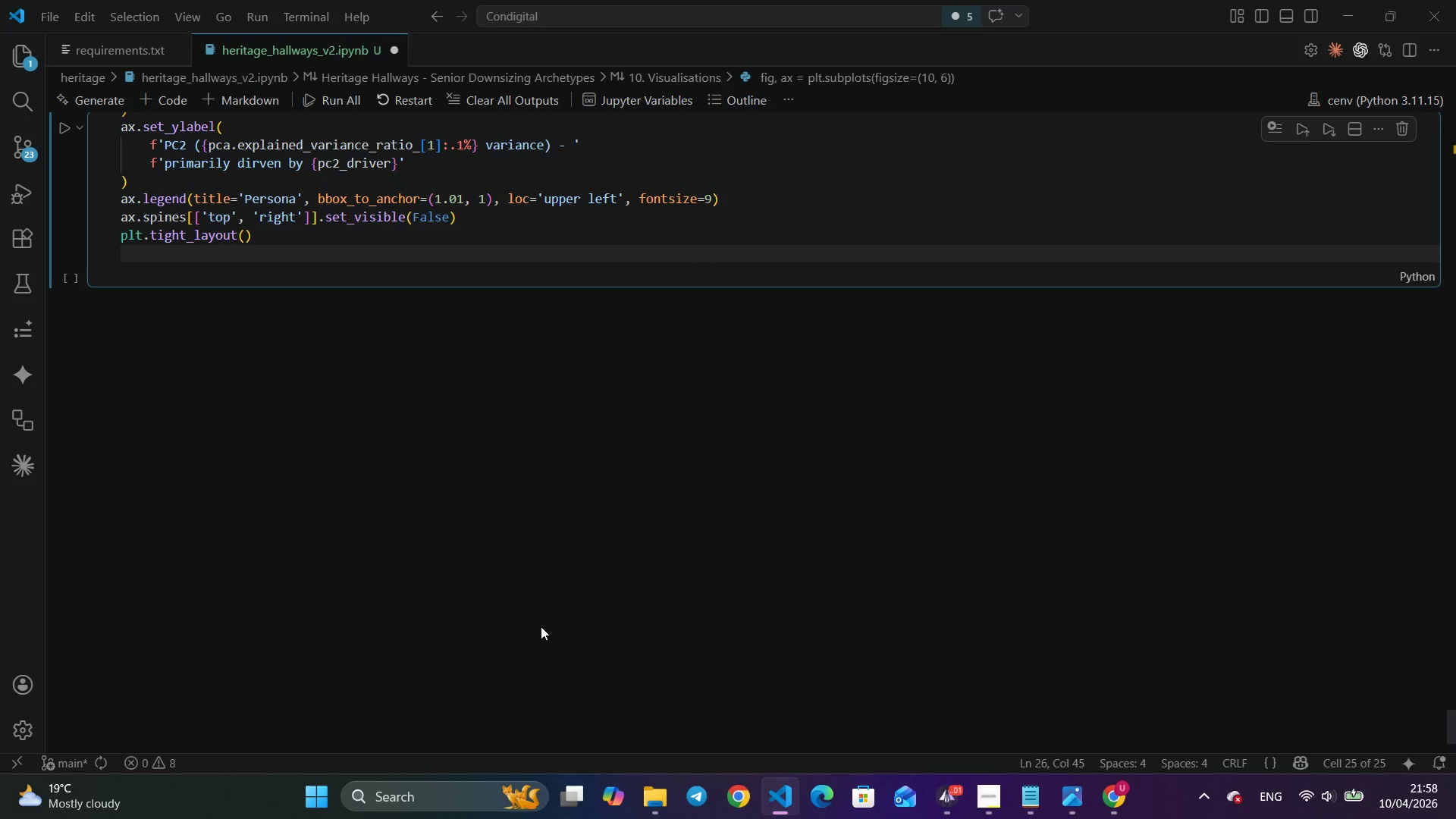 
type(plt.sav)
 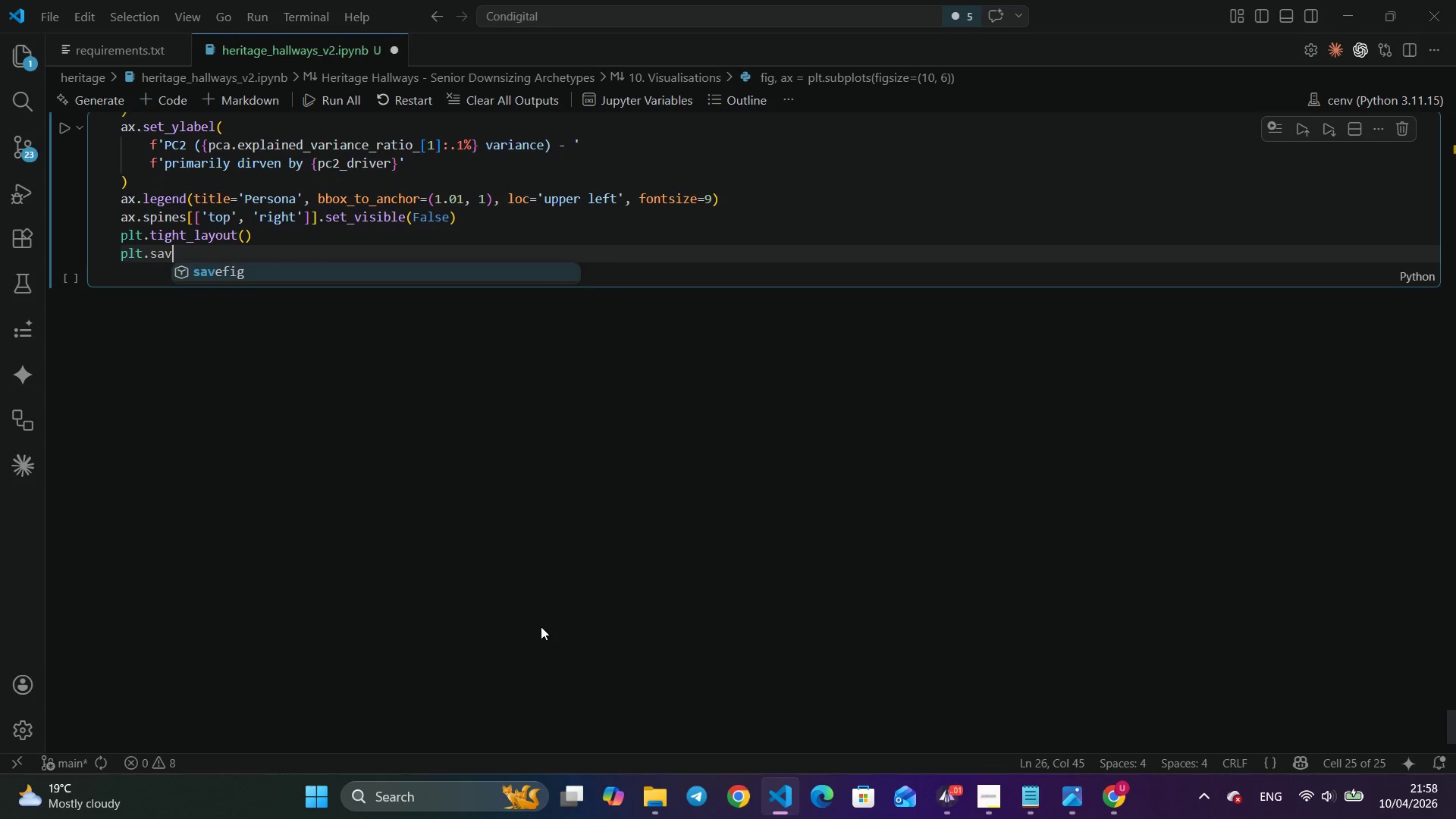 
key(Enter)
 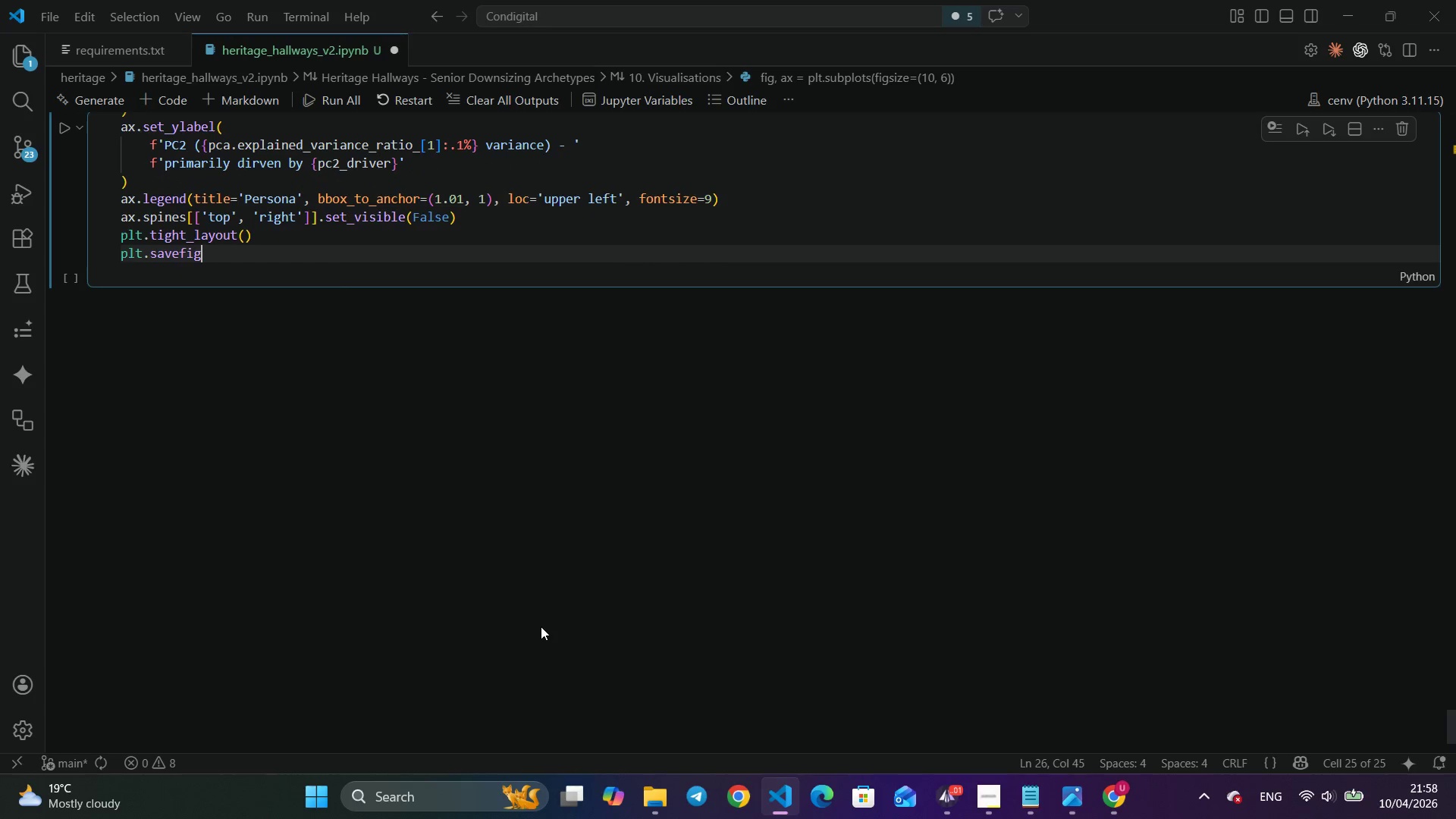 
type((viz)
key(Backspace)
key(Backspace)
key(Backspace)
type('biz)
key(Backspace)
key(Backspace)
key(Backspace)
type(viz4_pca_cluster.png)
 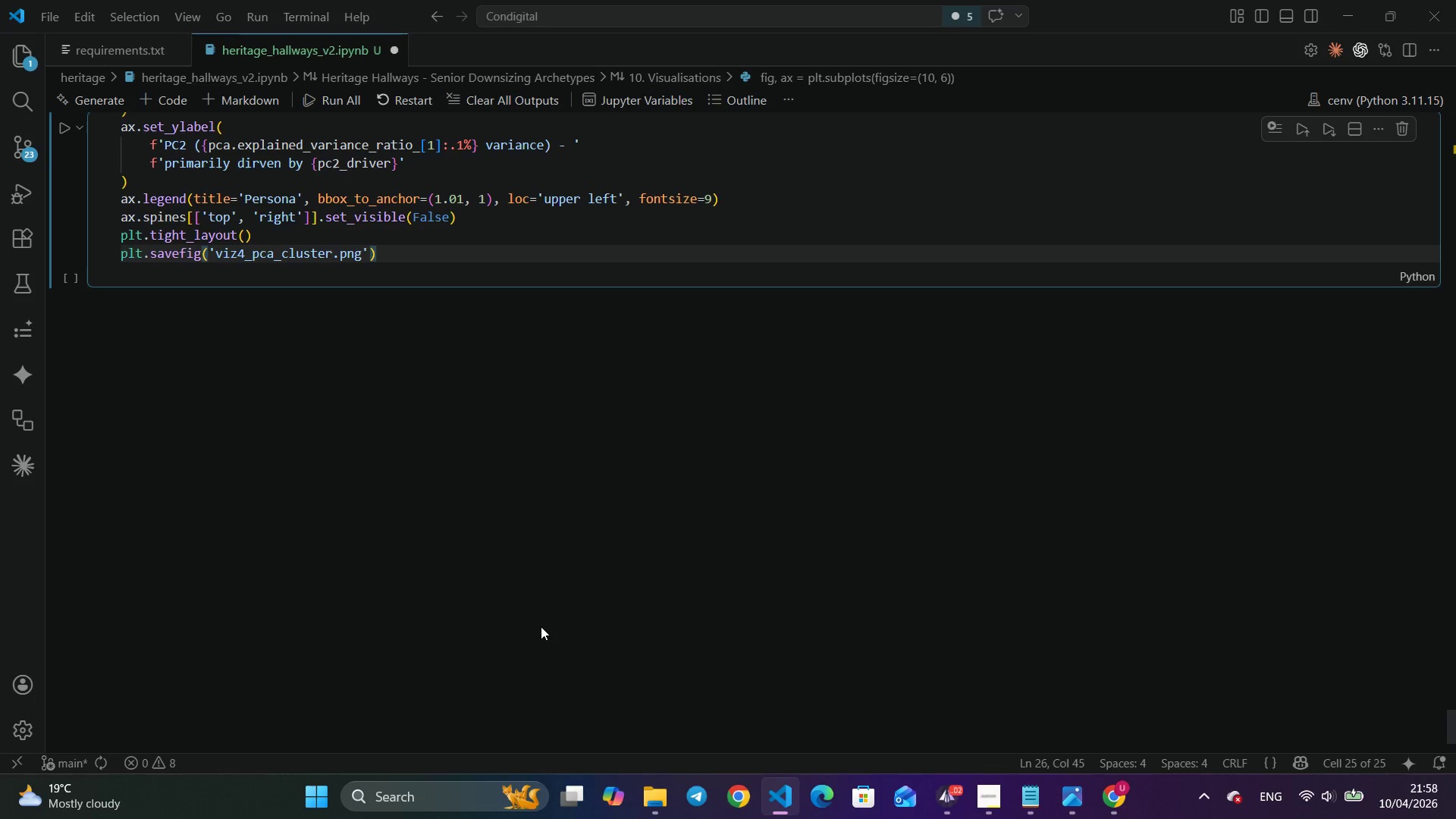 
key(ArrowRight)
 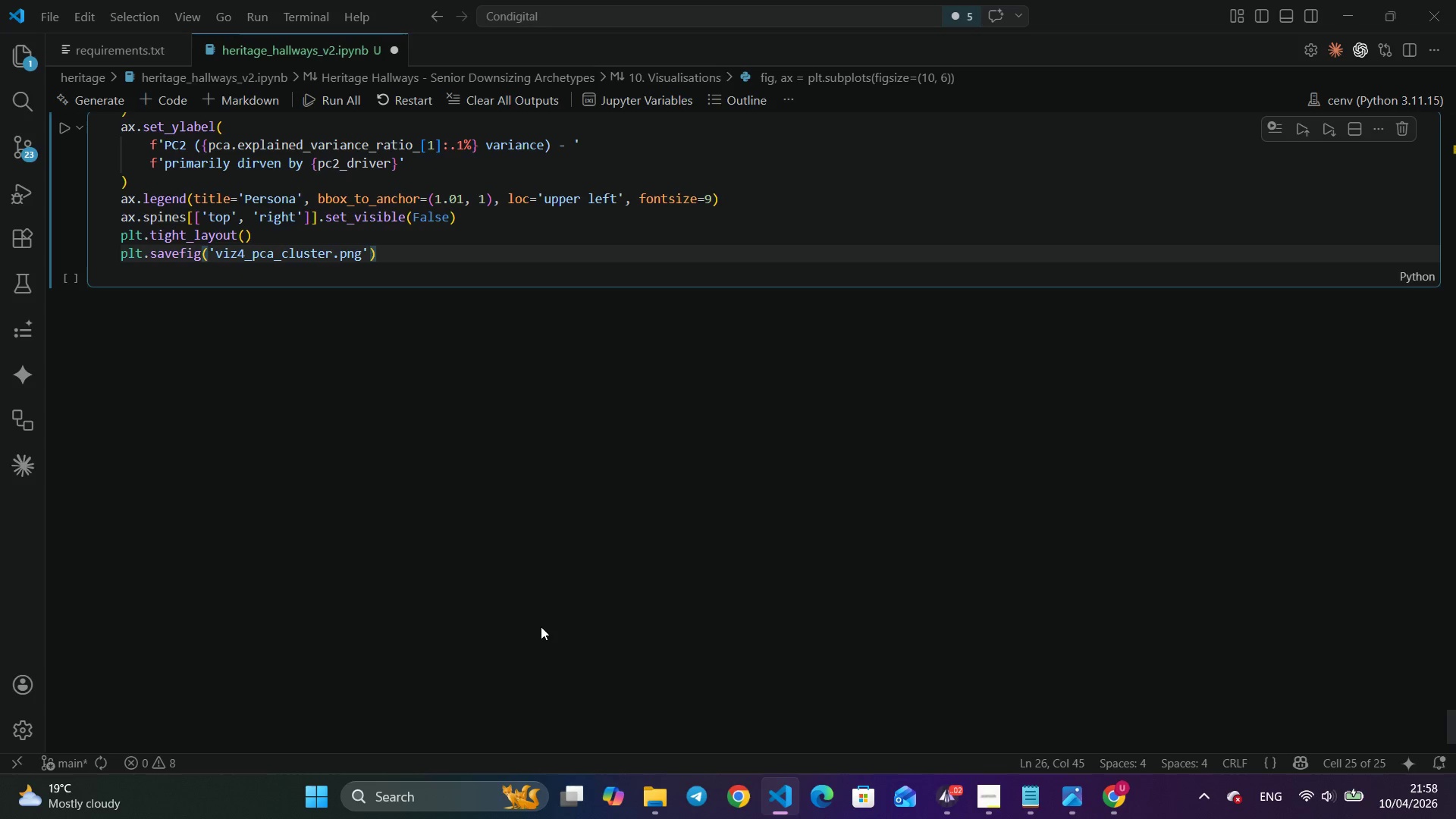 
type(, dpi=150)
 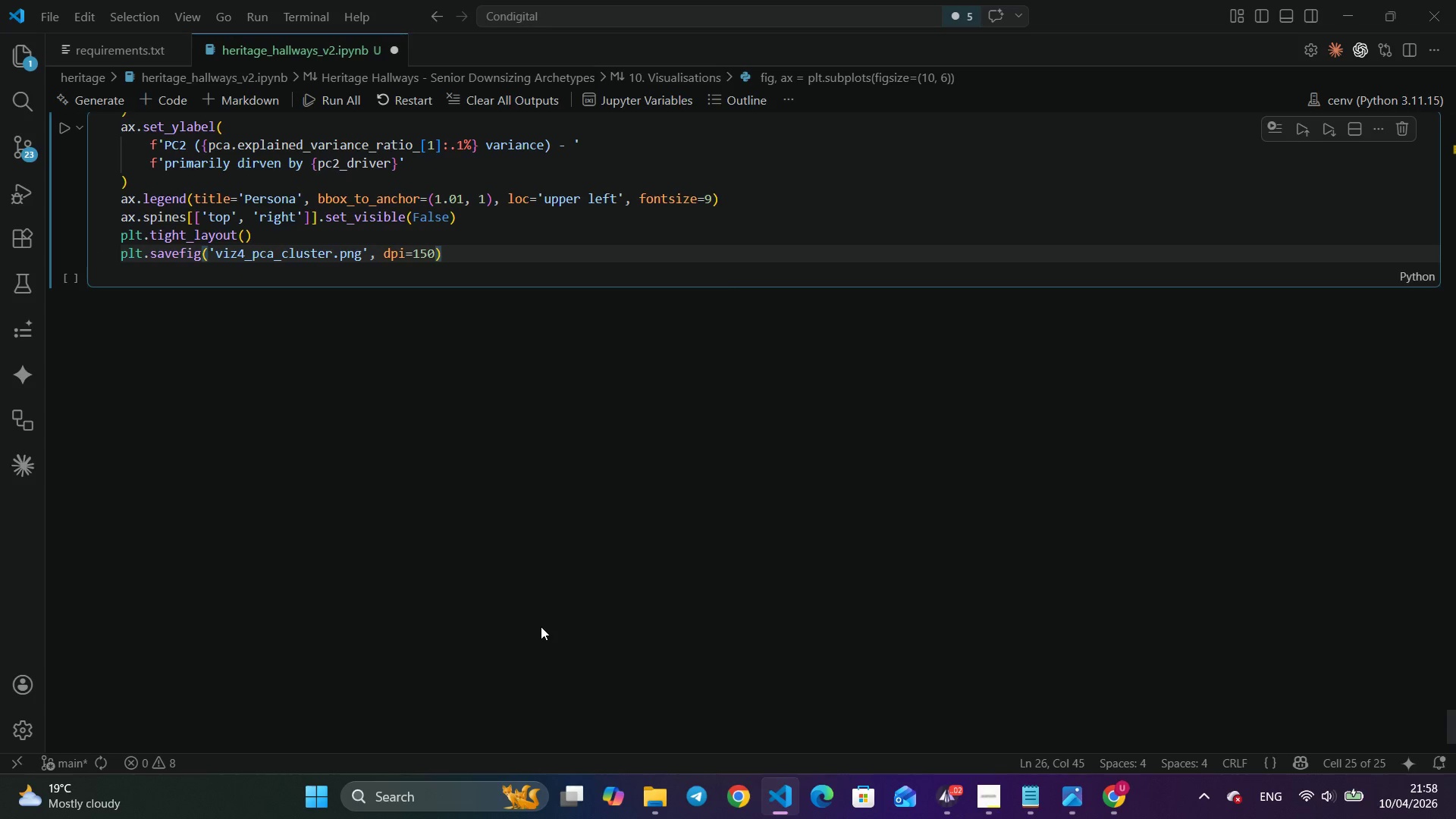 
key(ArrowRight)
 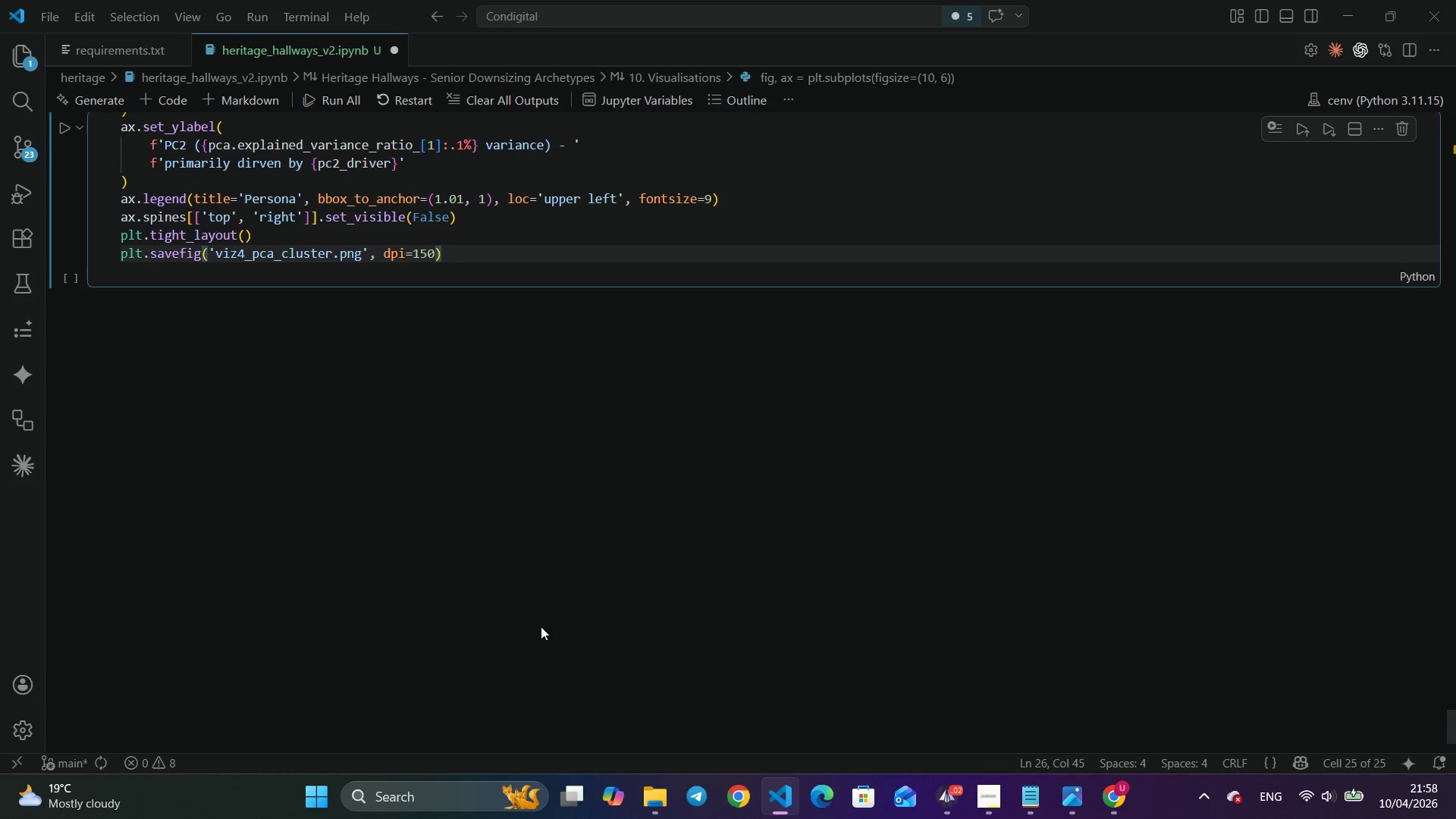 
key(Enter)
 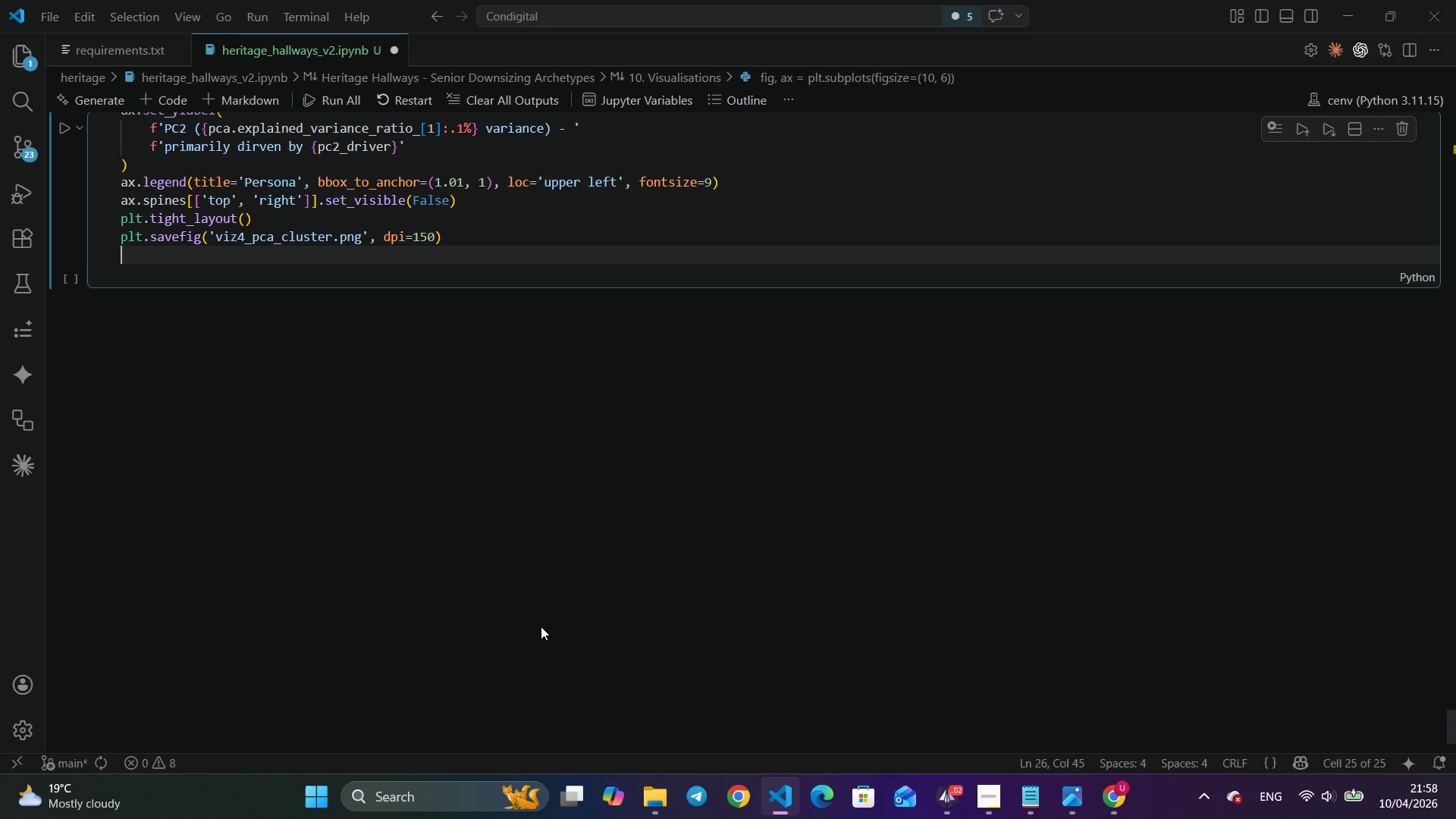 
type(plt.so)
key(Backspace)
type(how()
 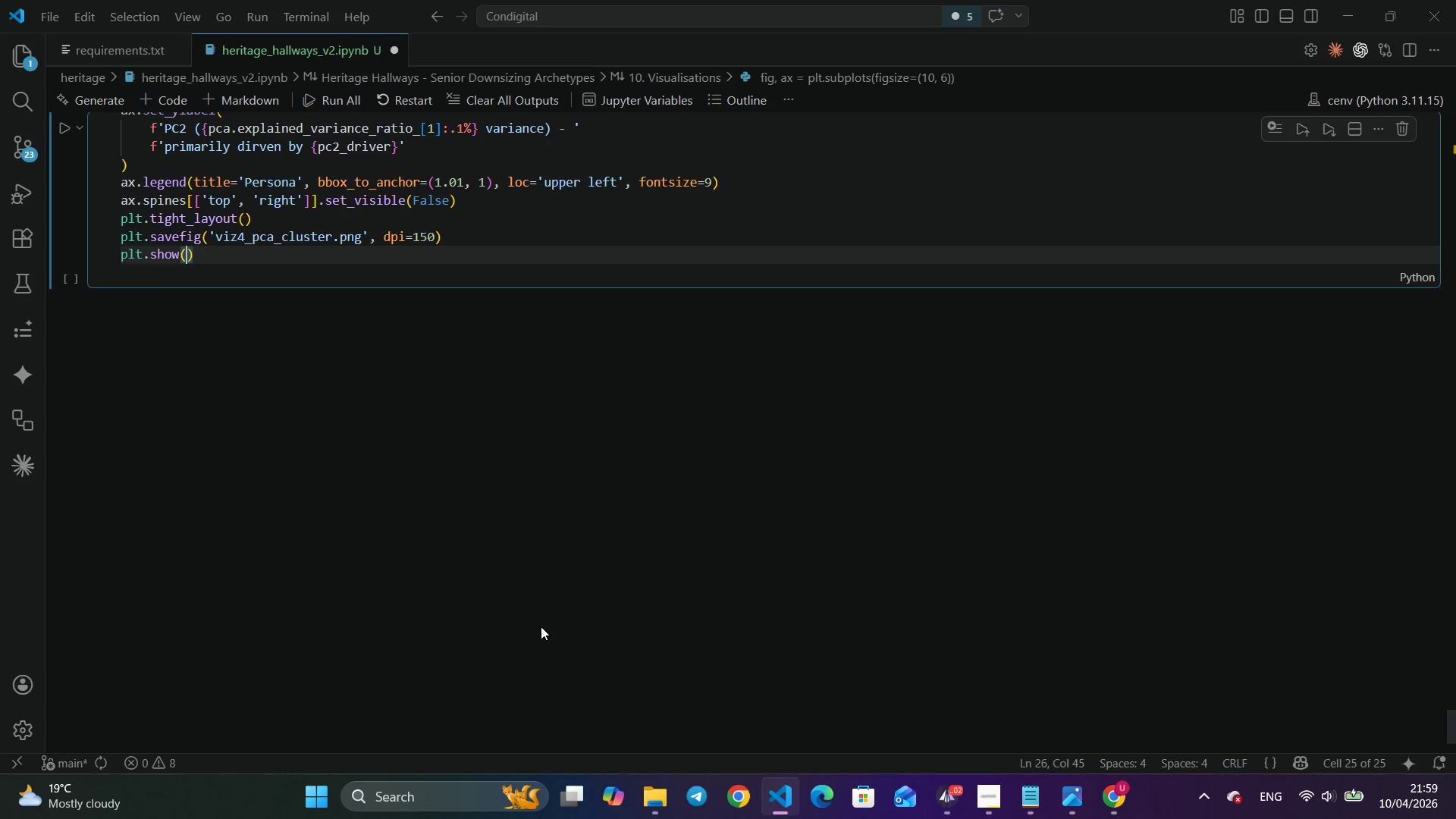 
left_click([64, 134])
 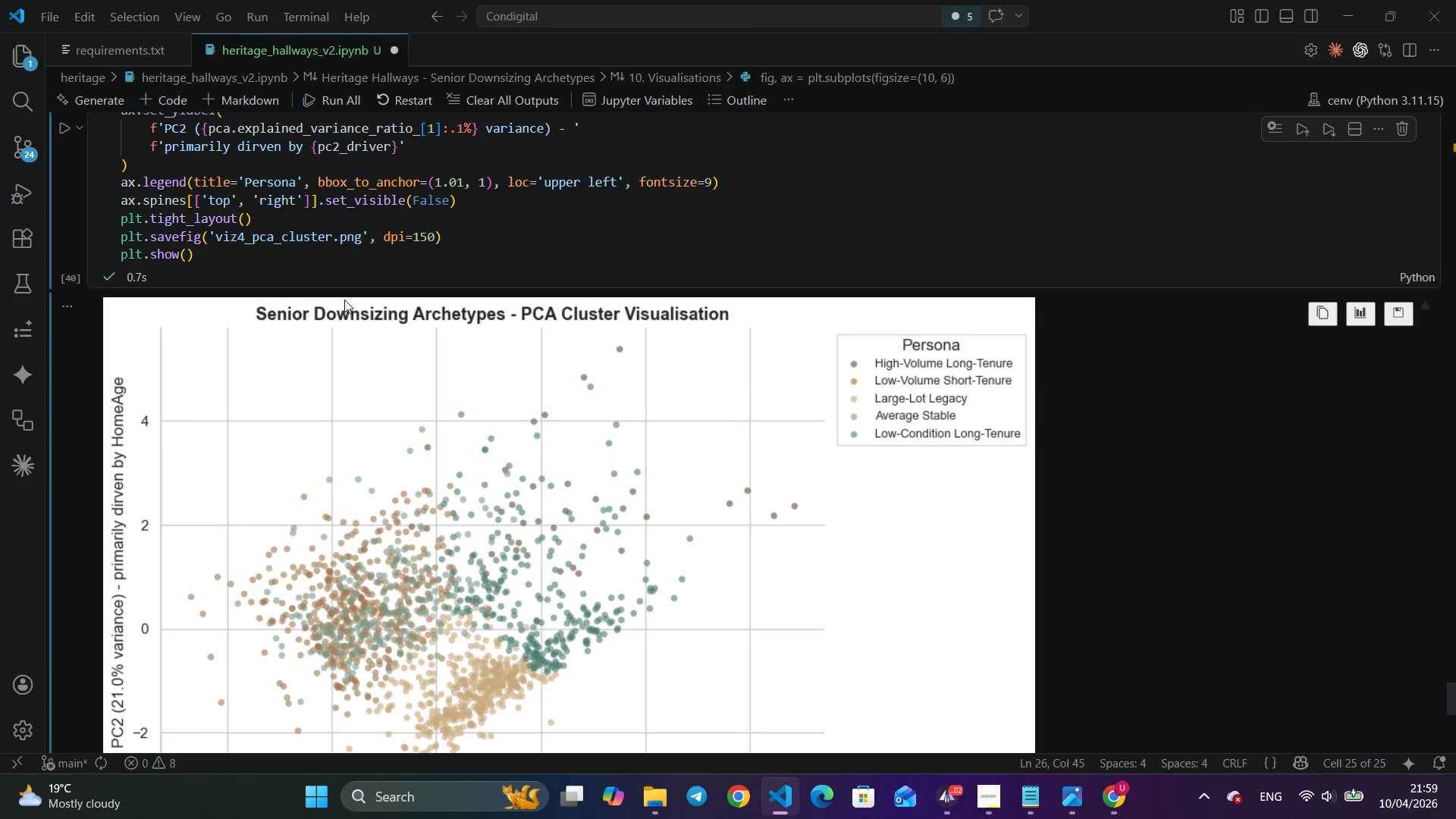 
scroll: coordinate [723, 387], scroll_direction: down, amount: 3.0
 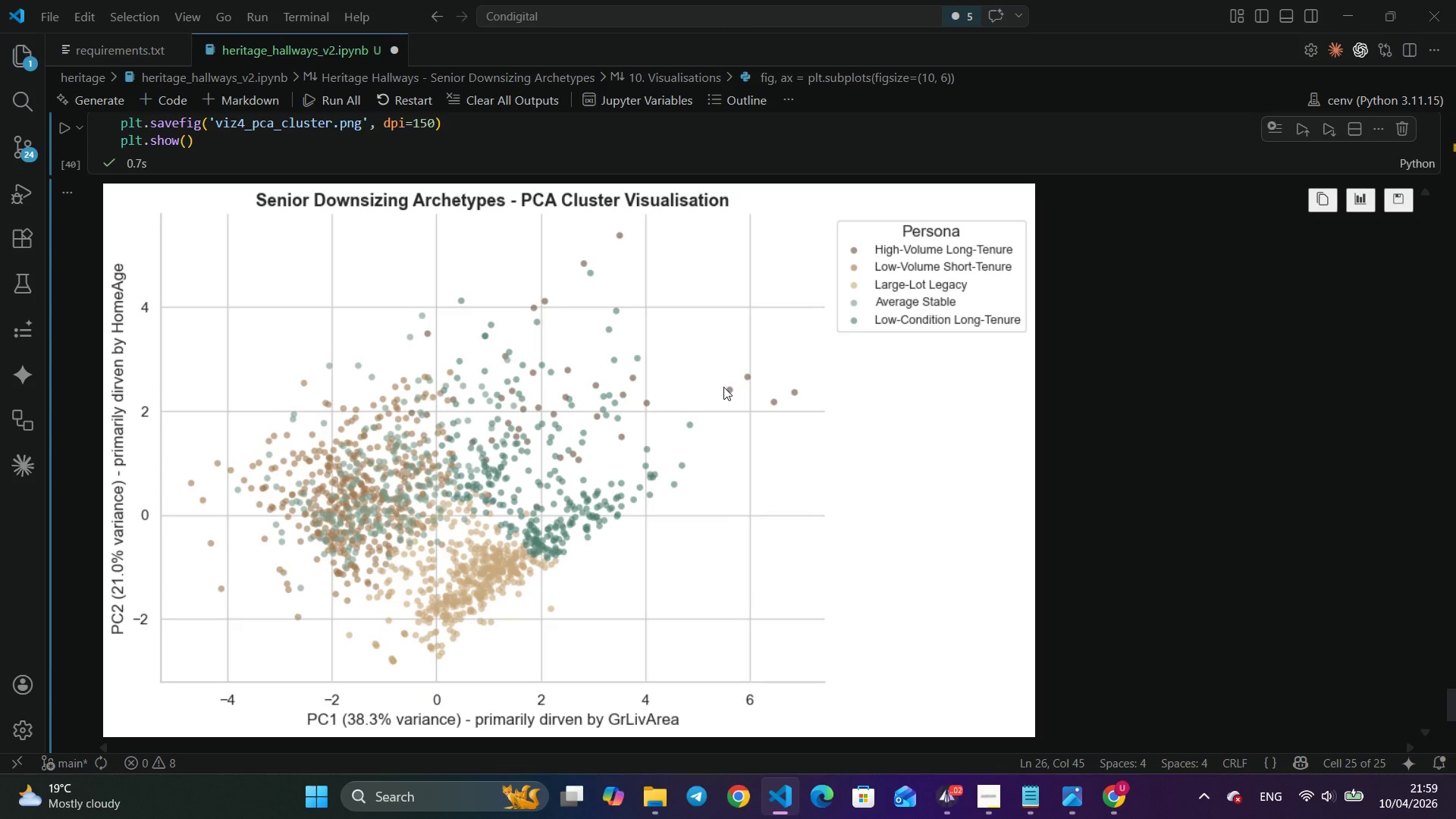 
scroll: coordinate [723, 387], scroll_direction: up, amount: 23.0
 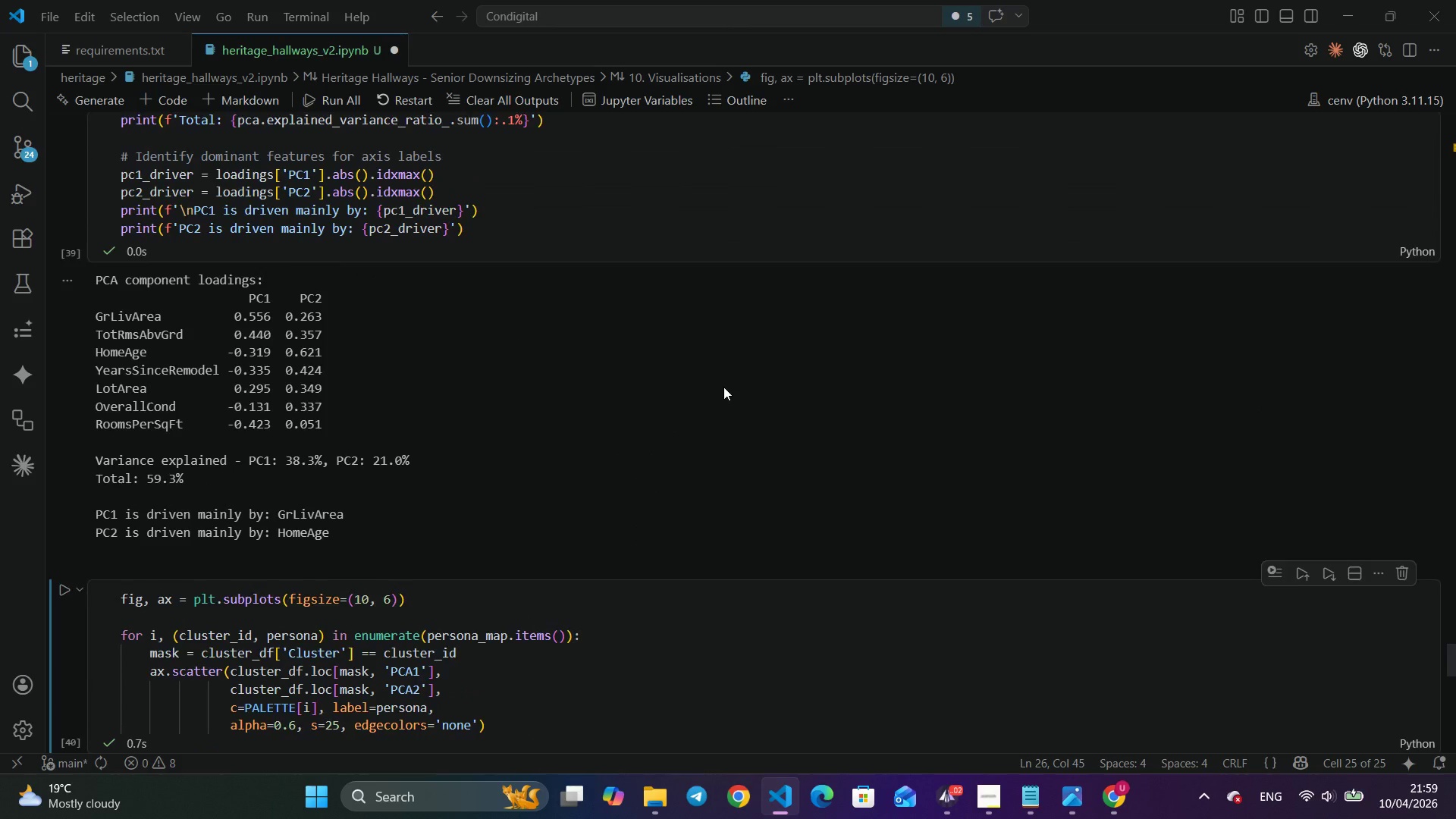 
scroll: coordinate [723, 387], scroll_direction: down, amount: 32.0
 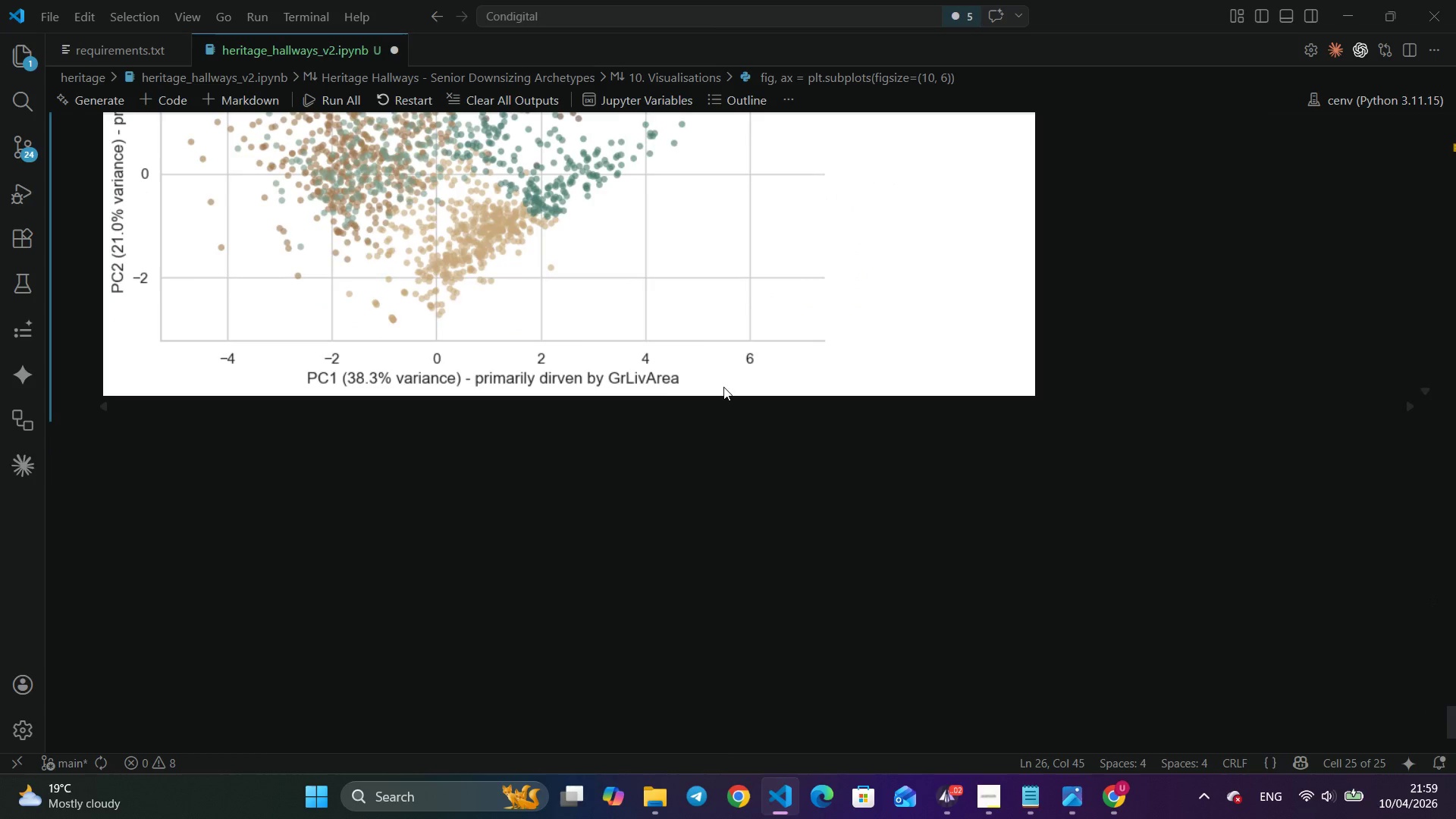 
scroll: coordinate [723, 387], scroll_direction: up, amount: 23.0
 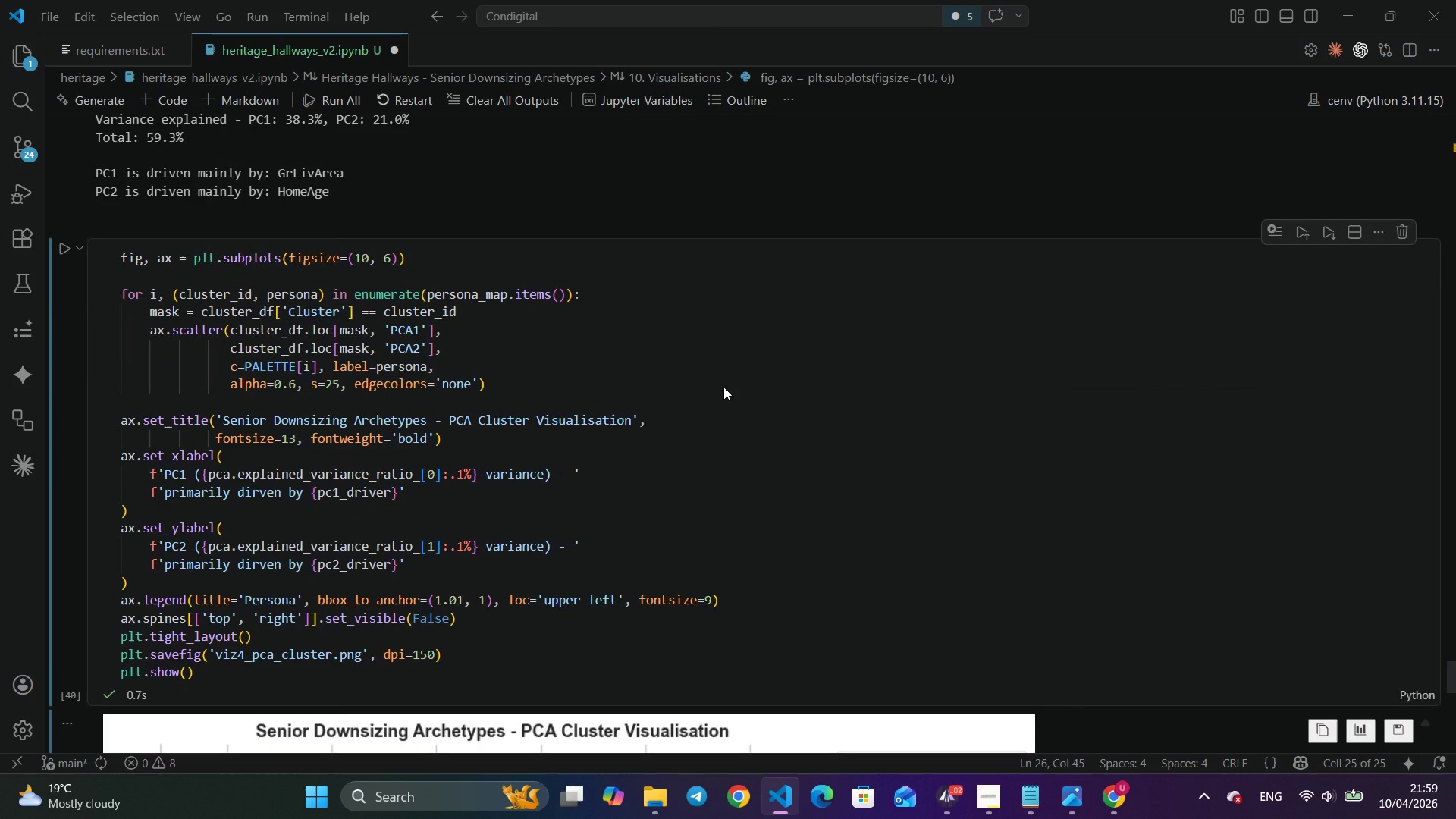 
wait(5.67)
 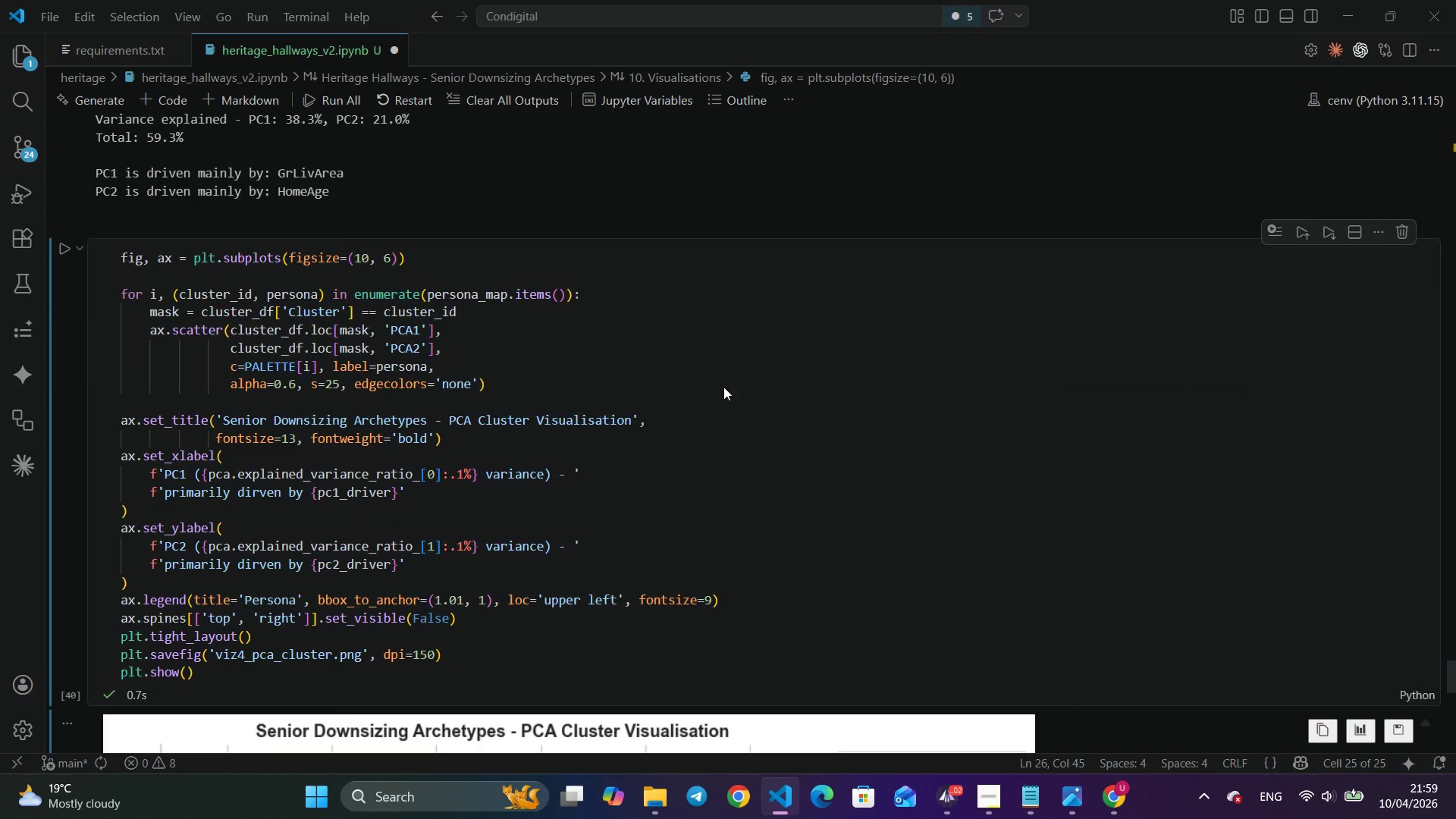 
scroll: coordinate [721, 389], scroll_direction: down, amount: 22.0
 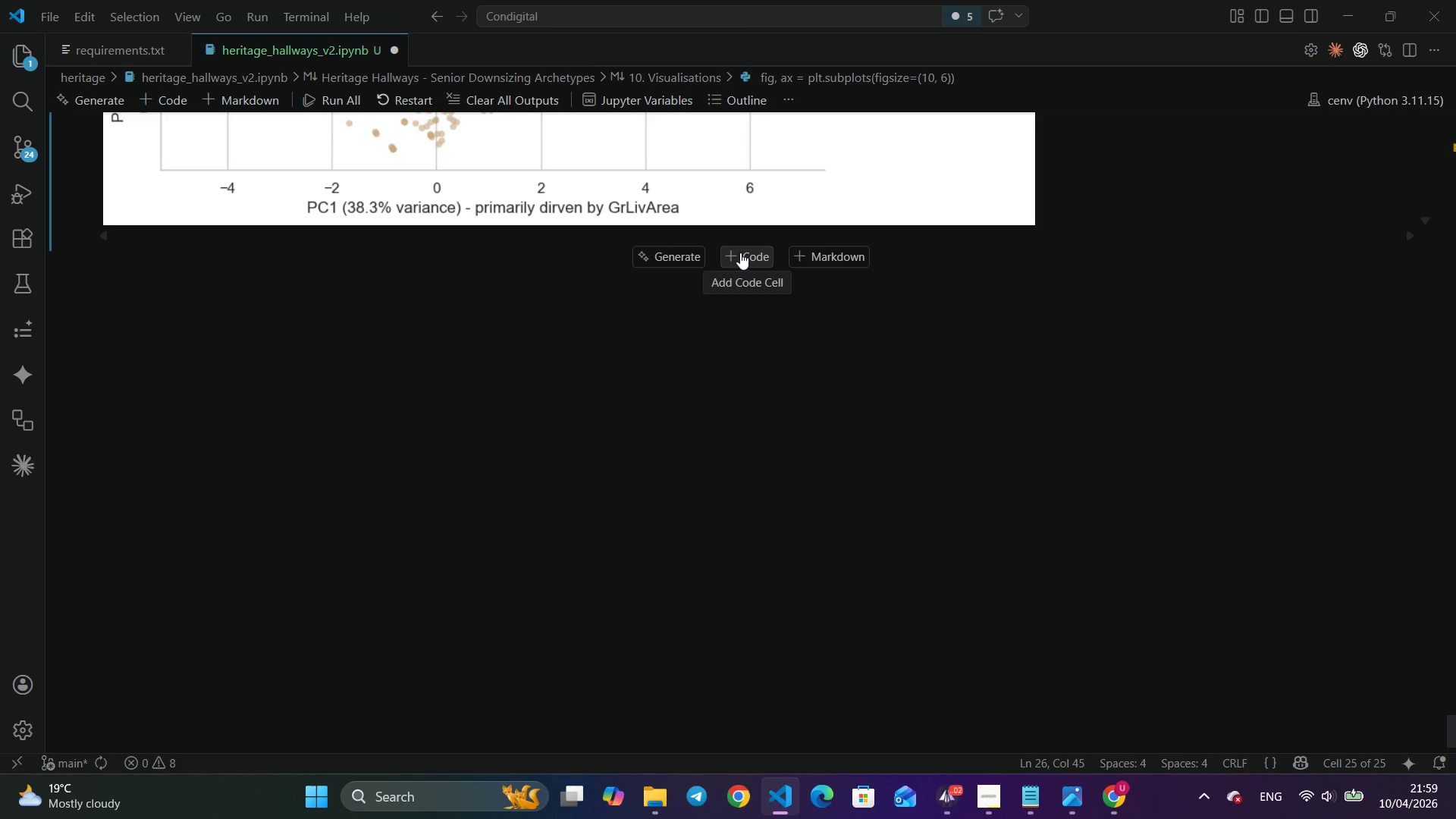 
left_click([740, 253])
 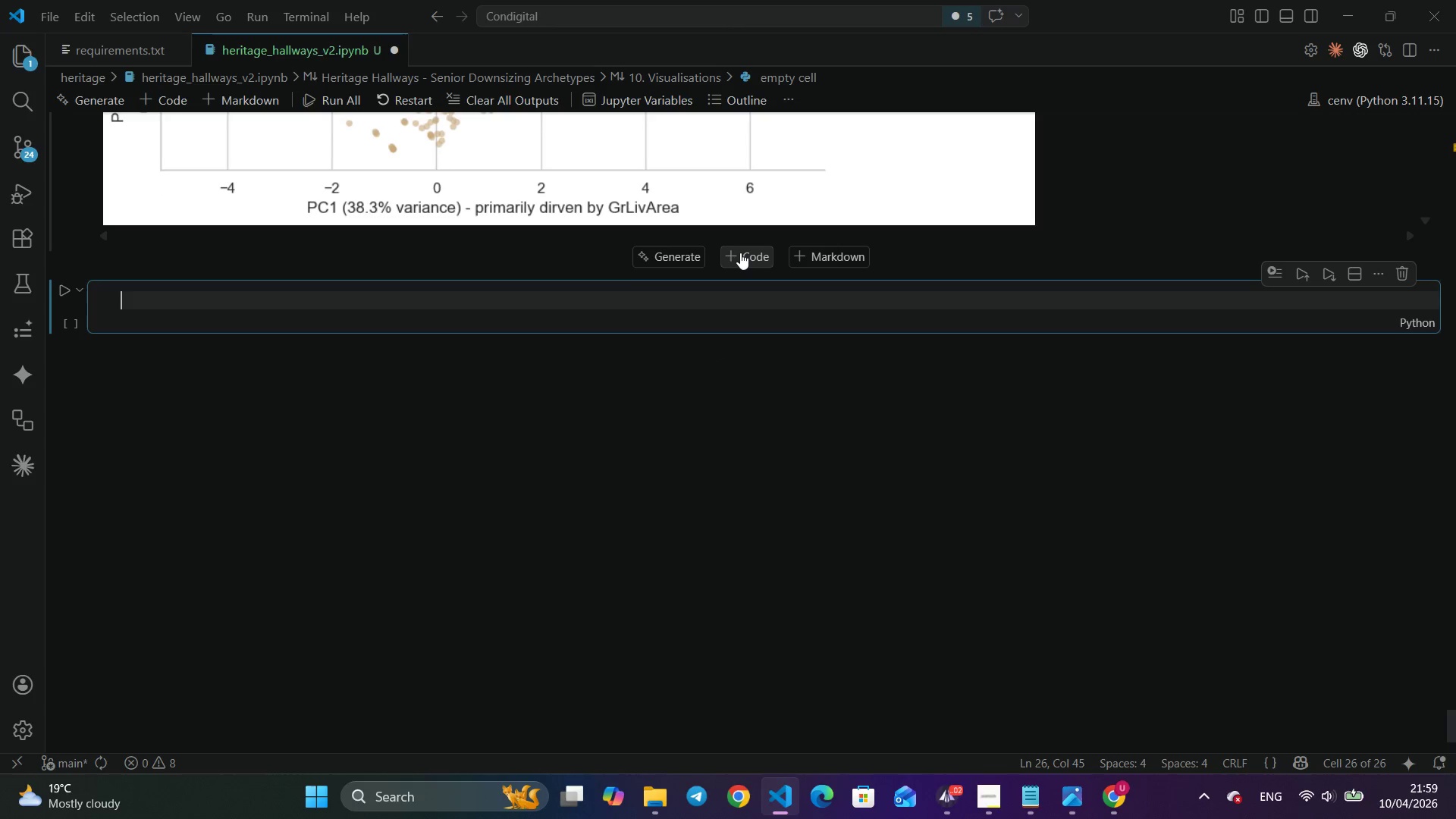 
type(# Cahrt)
key(Backspace)
key(Backspace)
key(Backspace)
key(Backspace)
type(haa)
key(Backspace)
type(rt 2 - Radar chart comparing personas across key dimensions)
 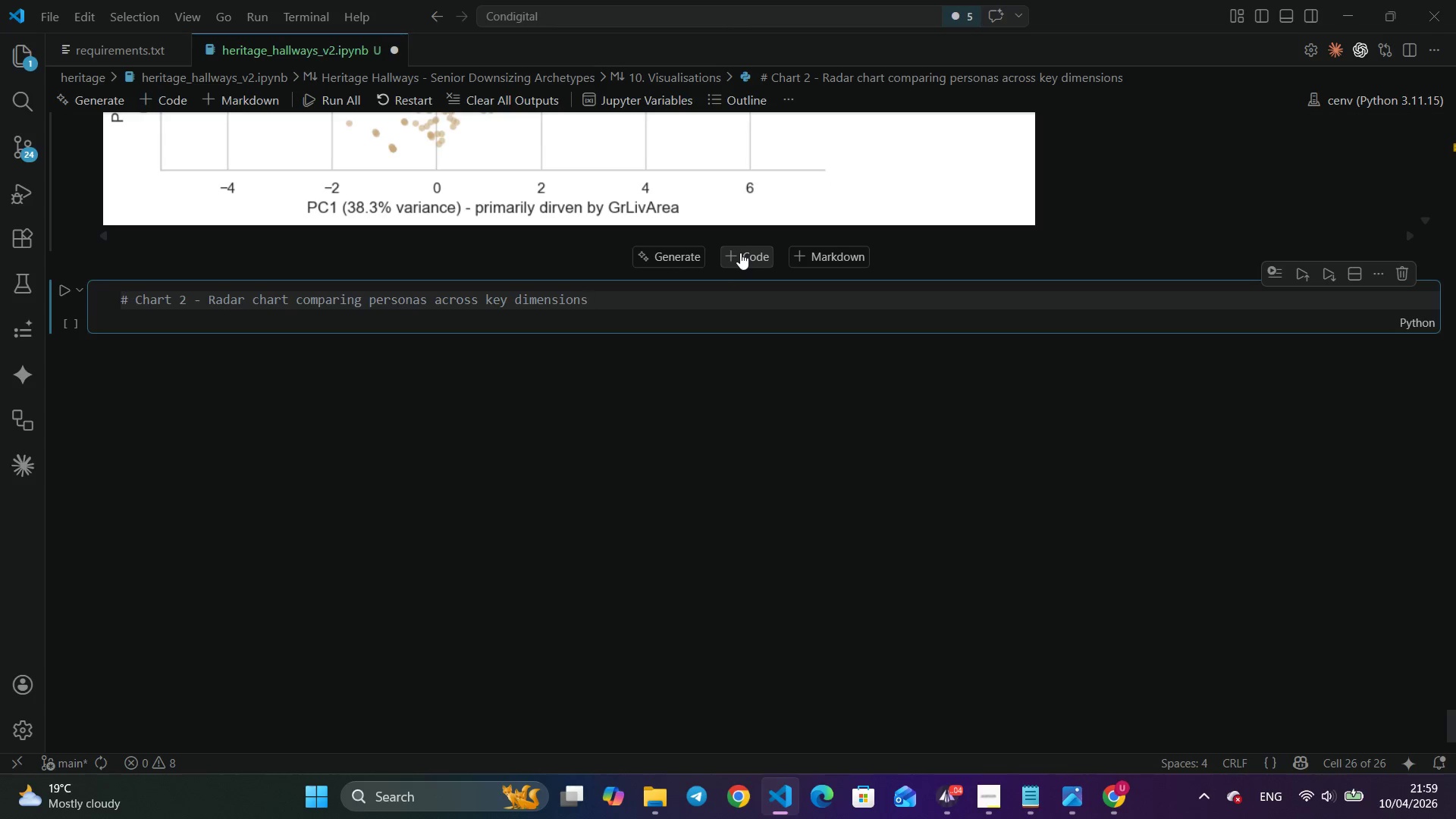 
key(Enter)
 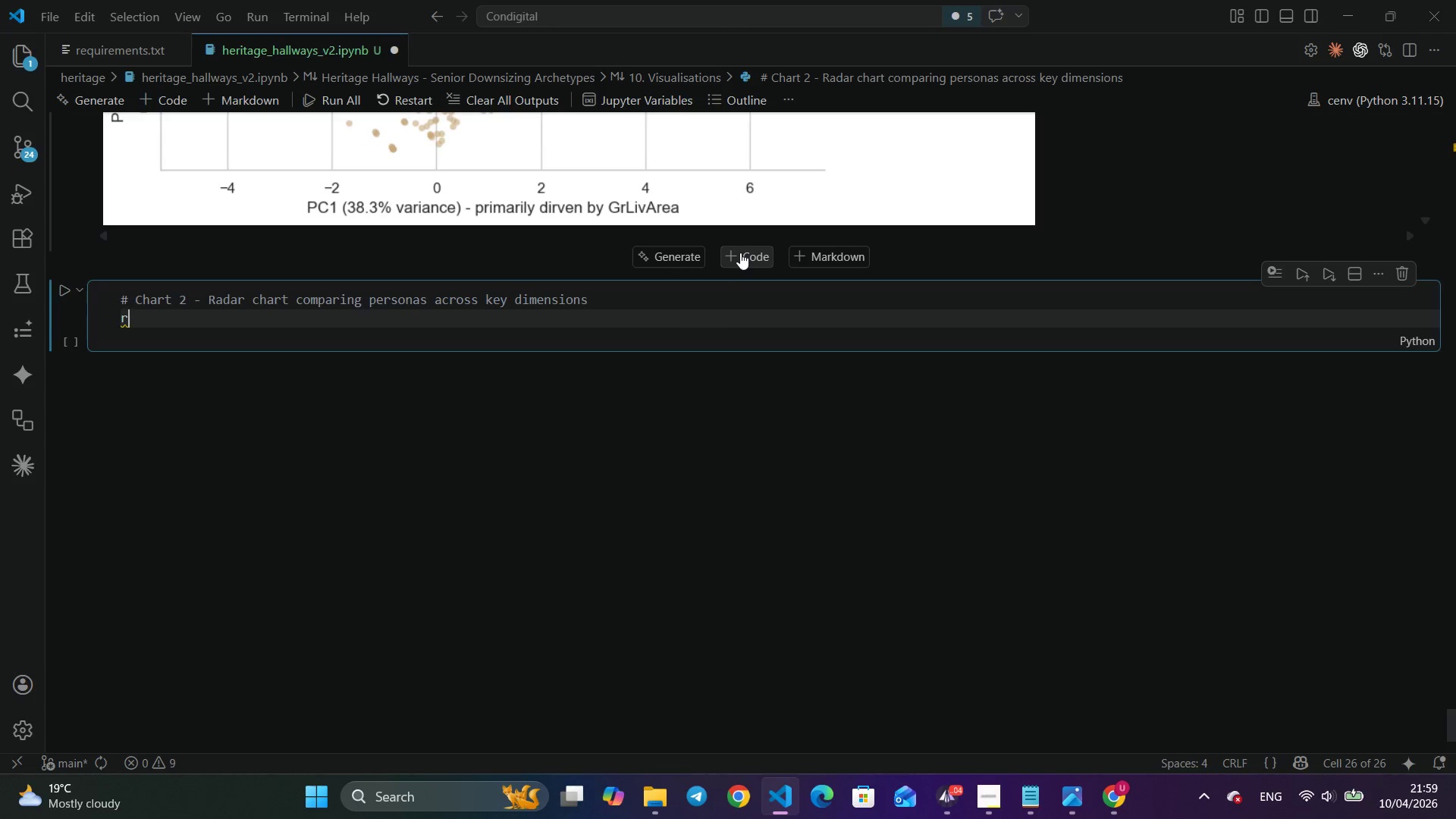 
type(radafe)
 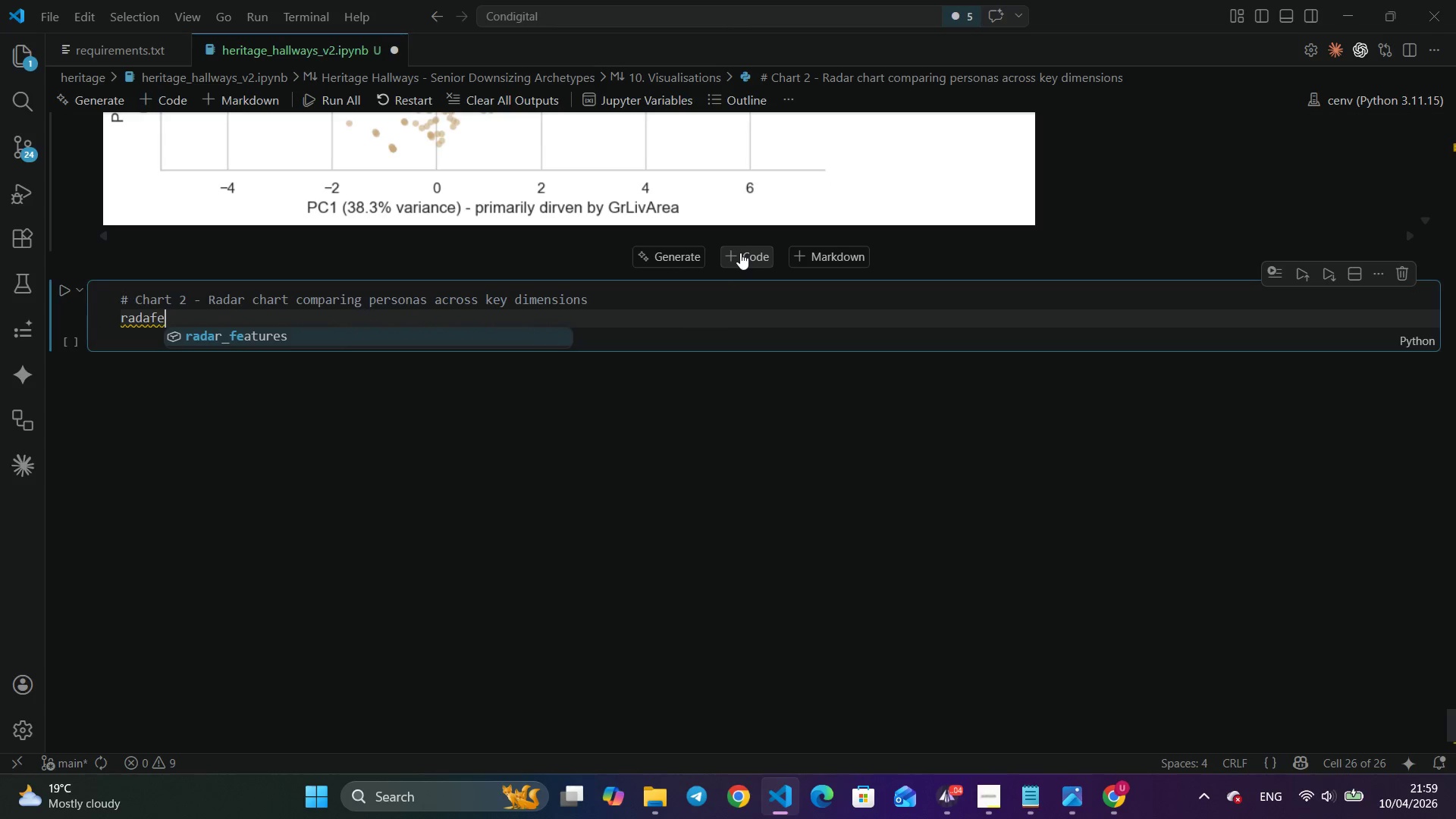 
key(Enter)
 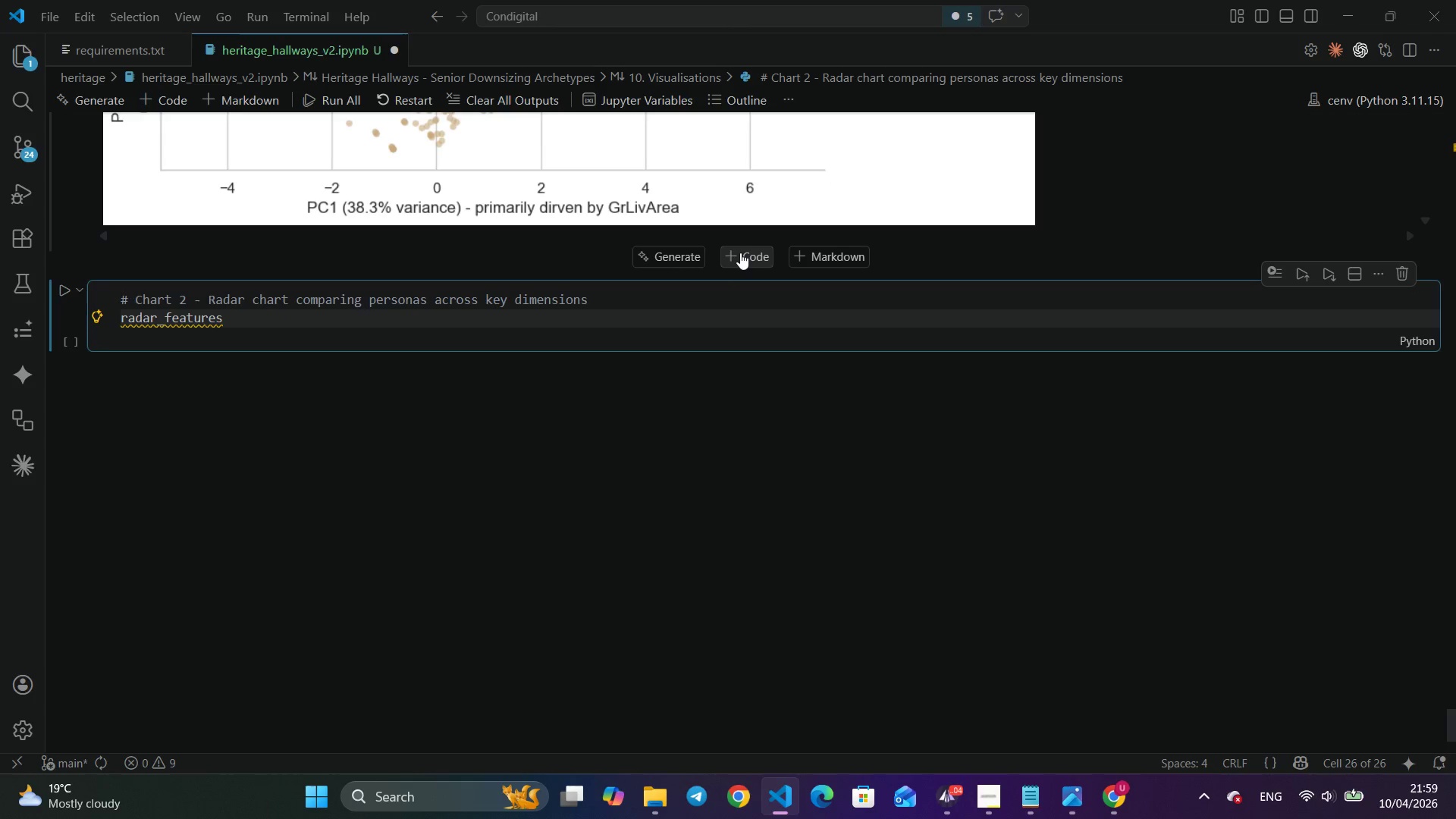 
key(Space)
 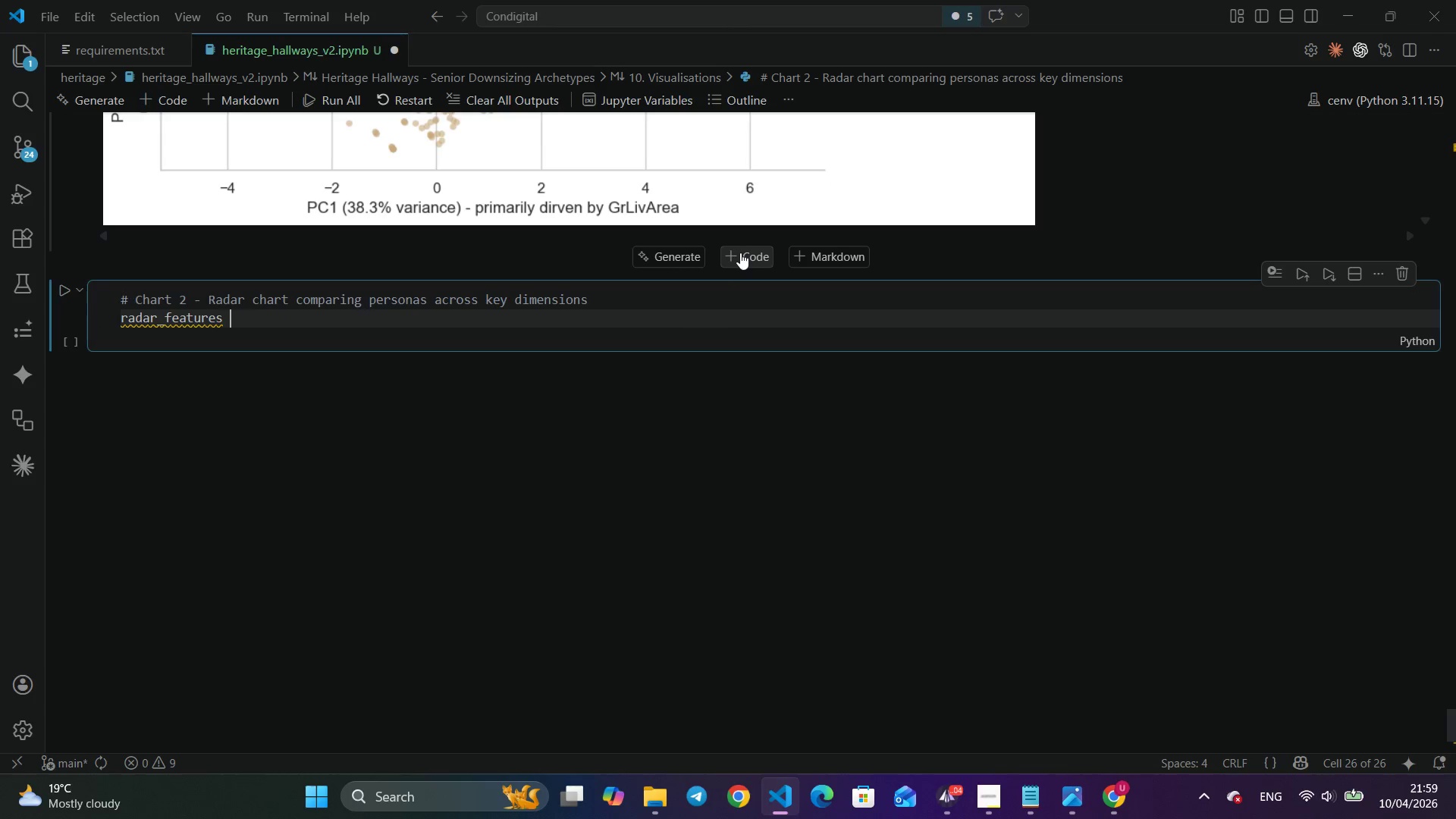 
key(Equal)
 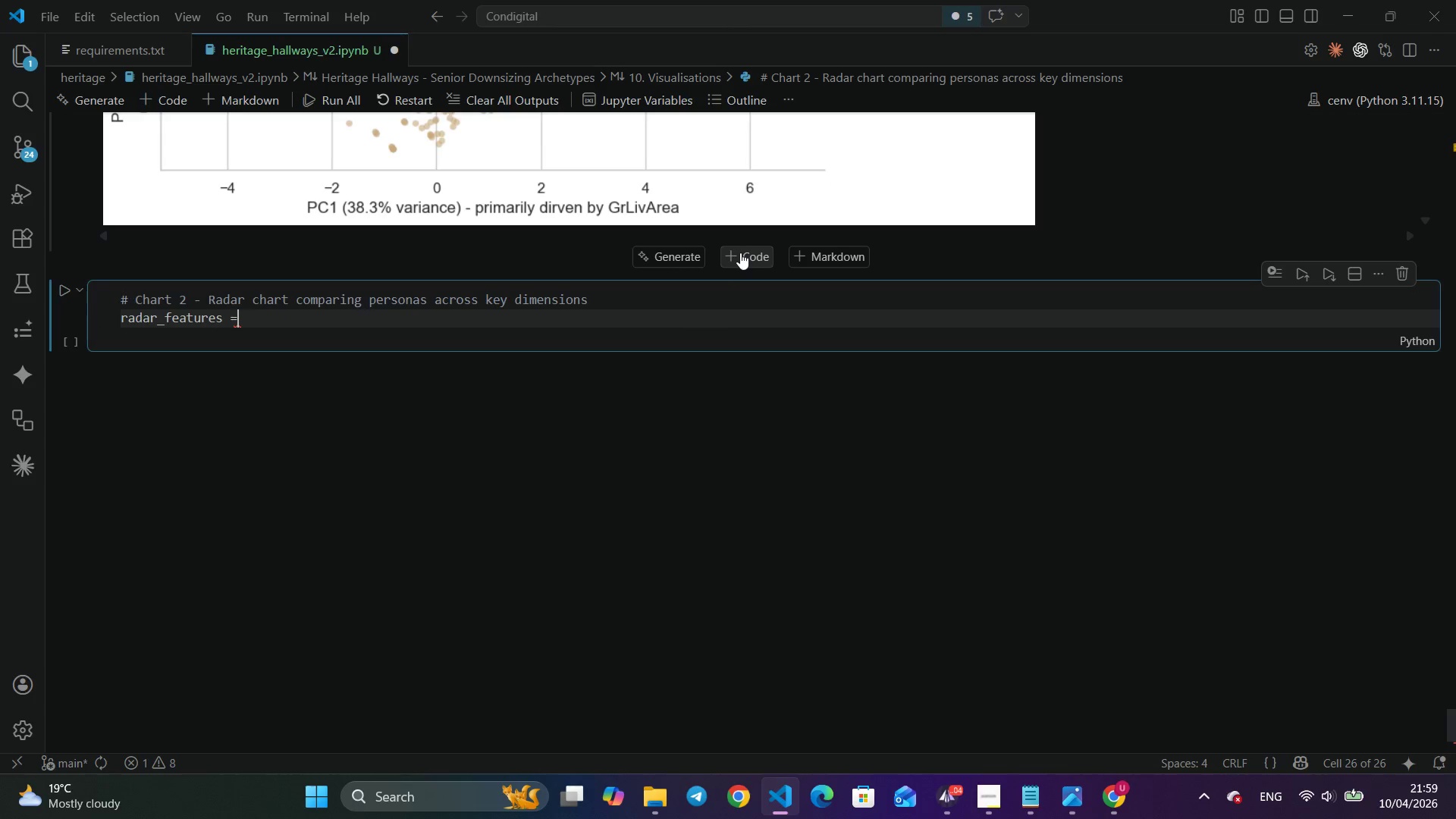 
key(Space)
 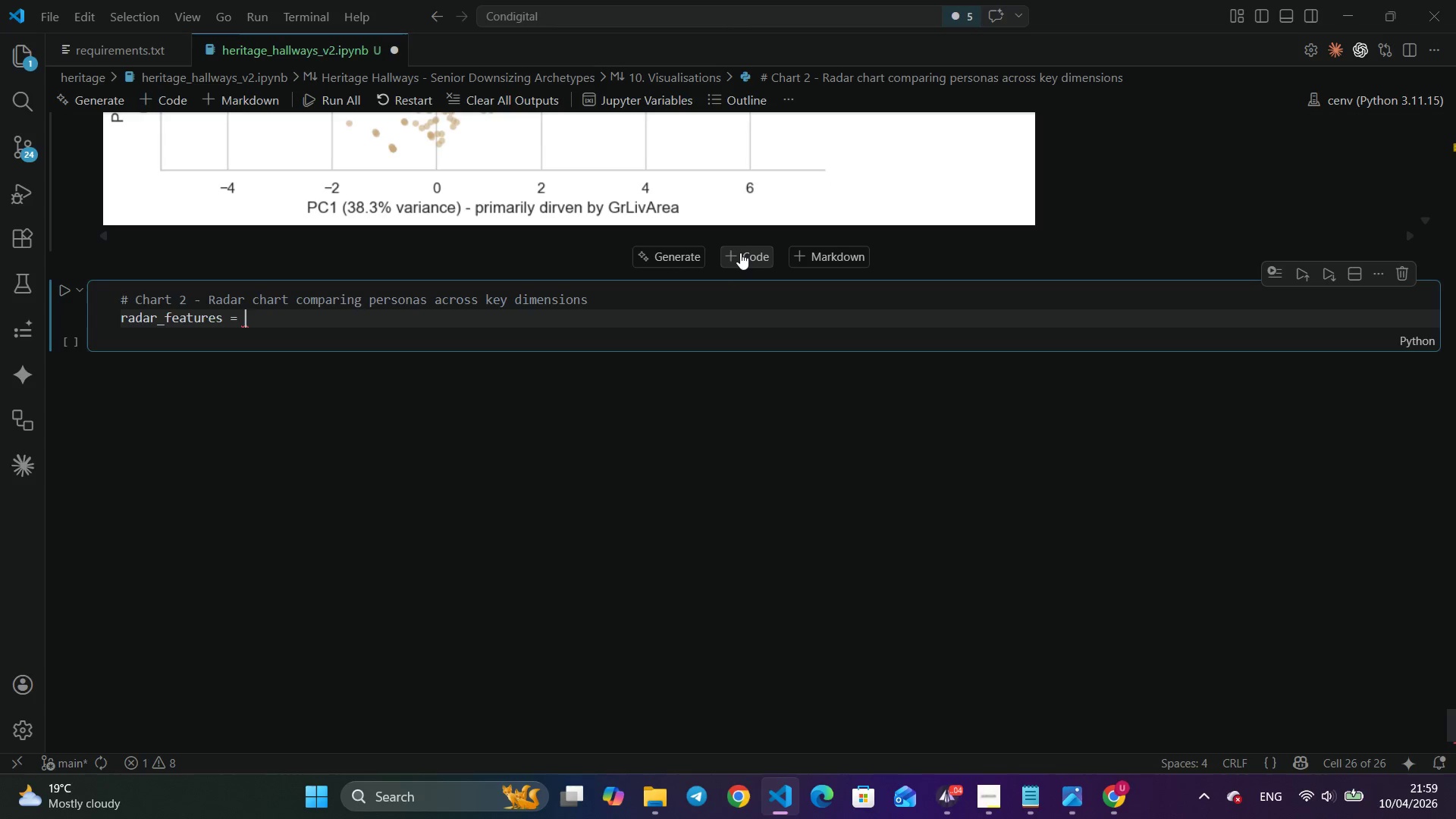 
key(BracketLeft)
 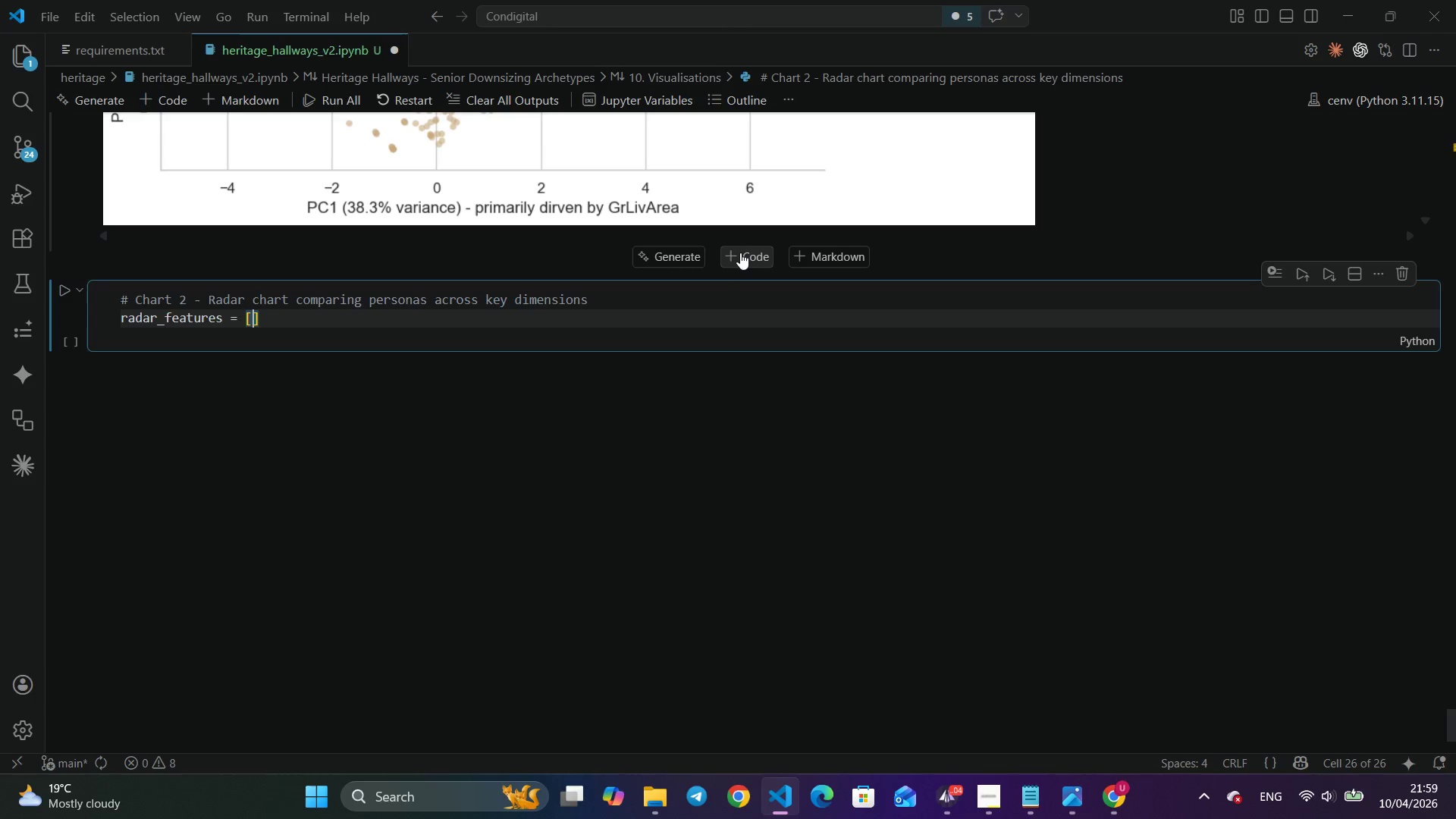 
wait(8.45)
 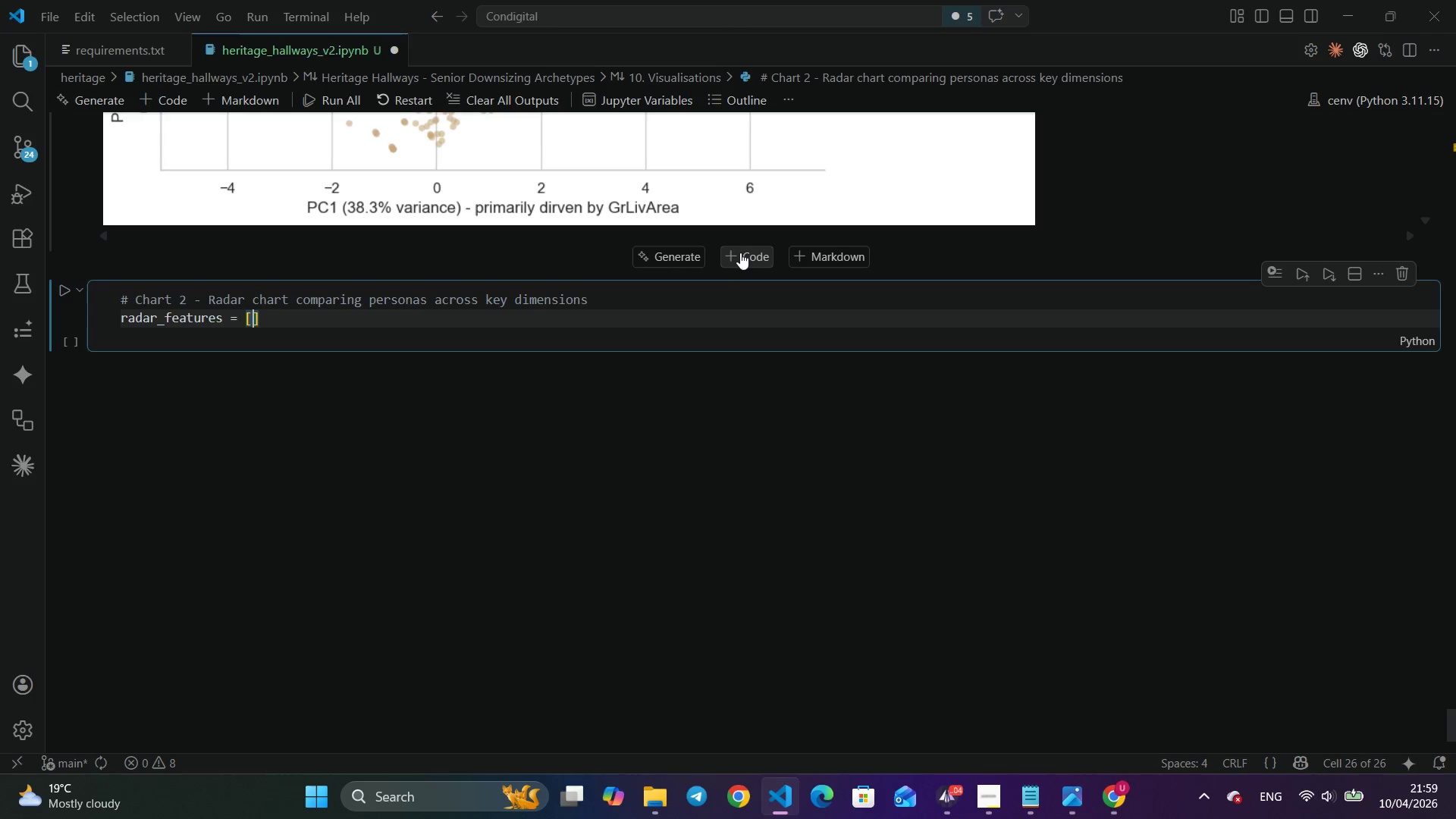 
key(Alt+AltLeft)
 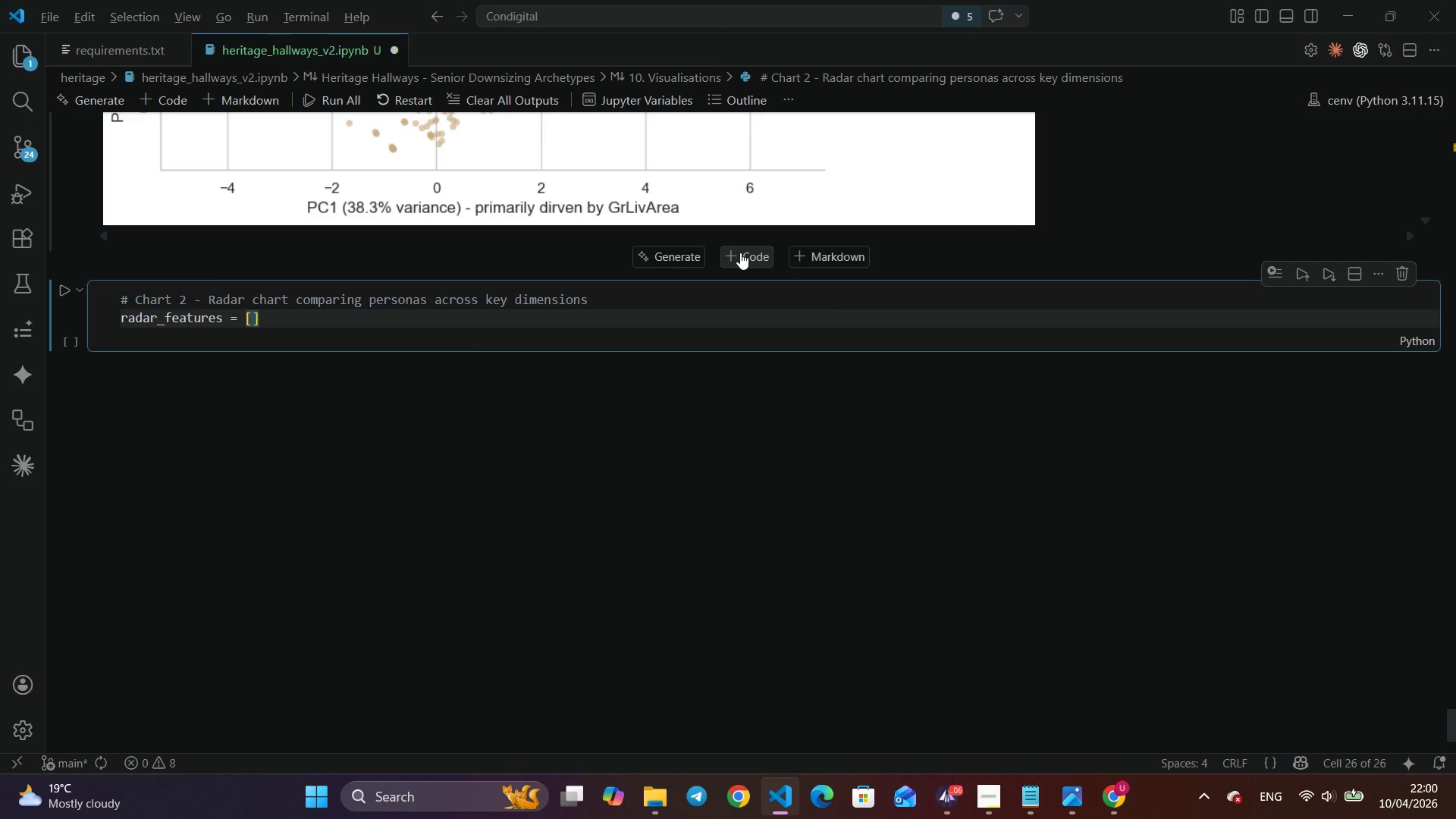 
key(Alt+Tab)
 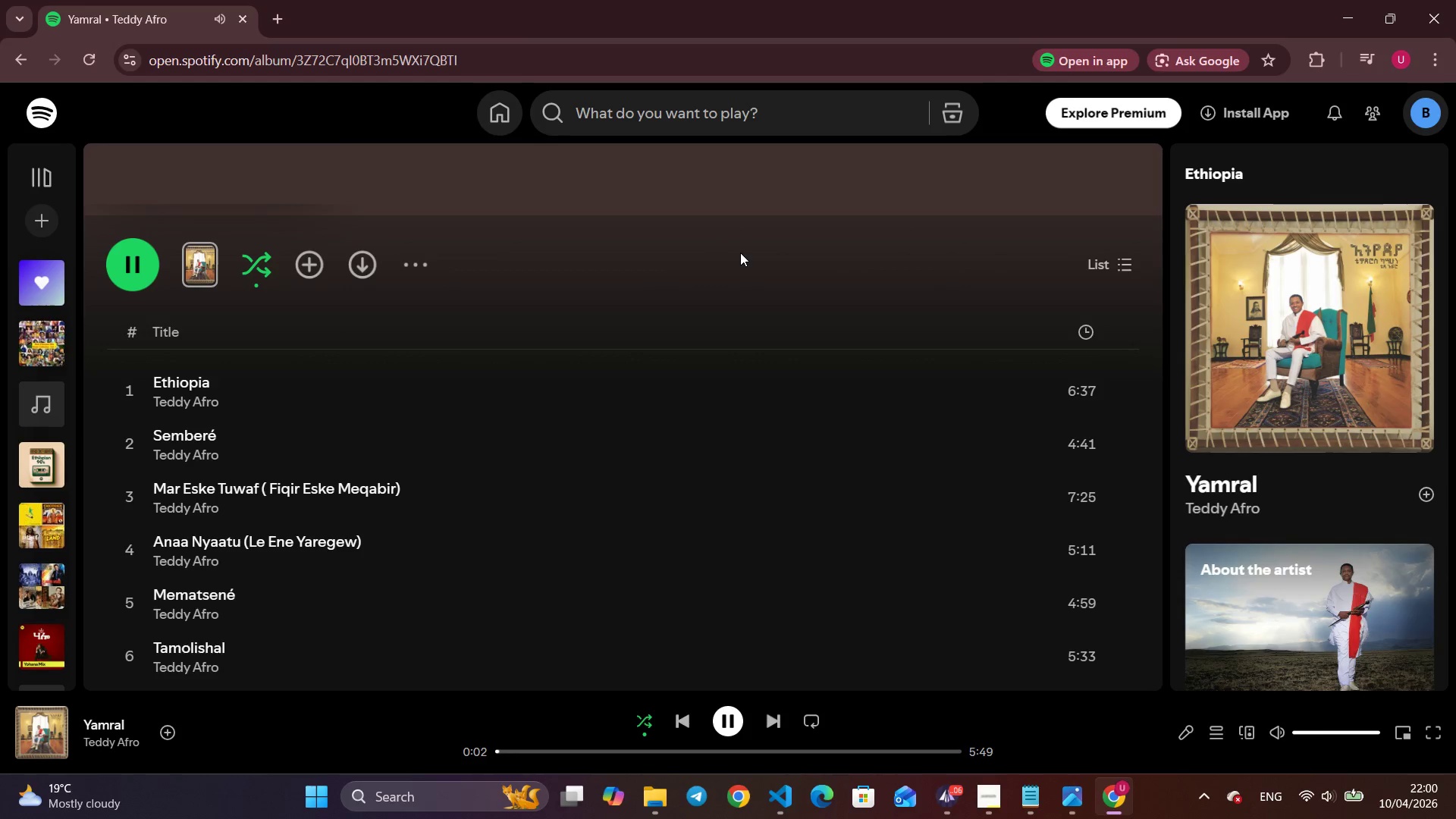 
key(Space)
 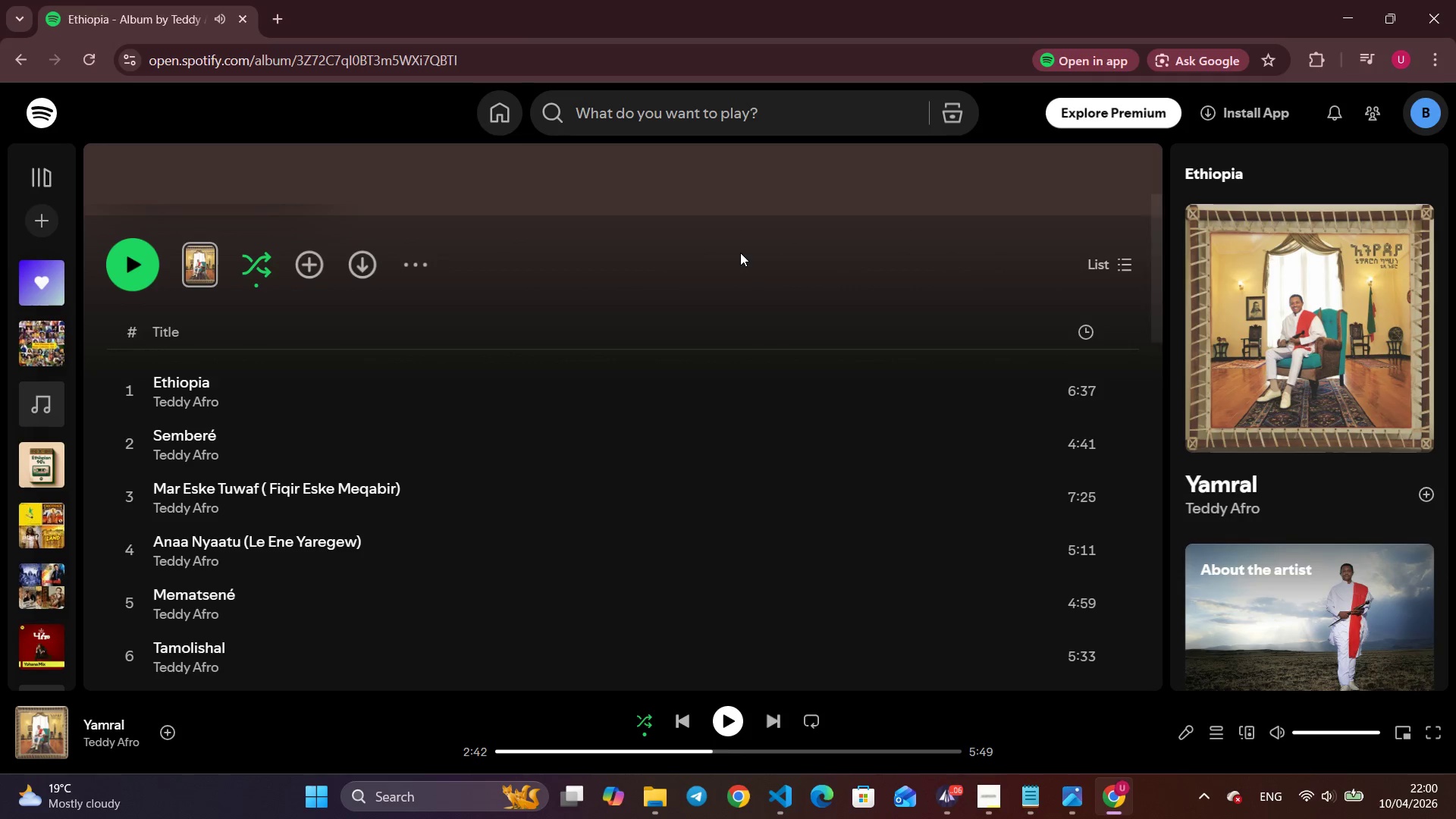 
key(Alt+Tab)
 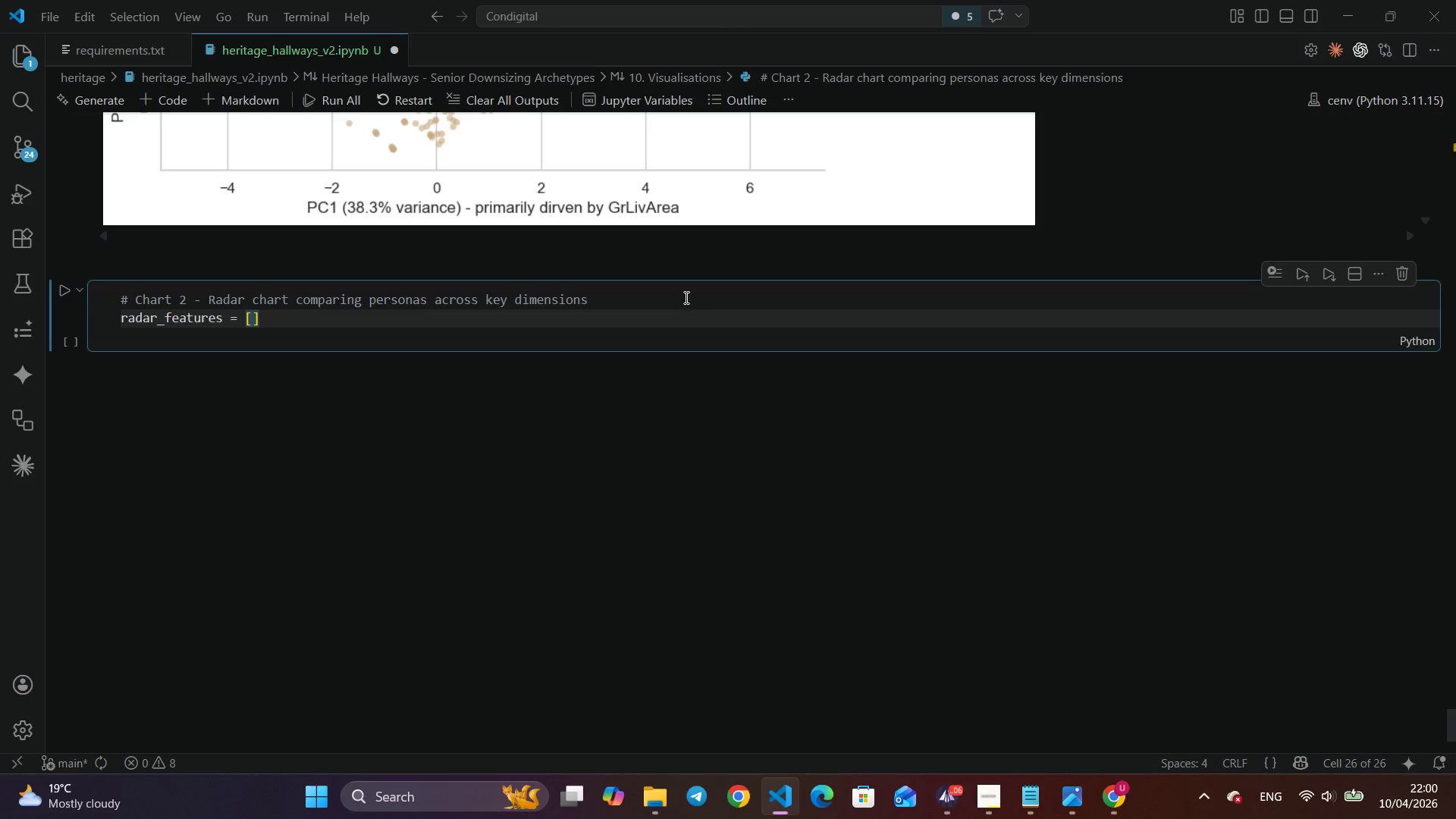 
wait(10.02)
 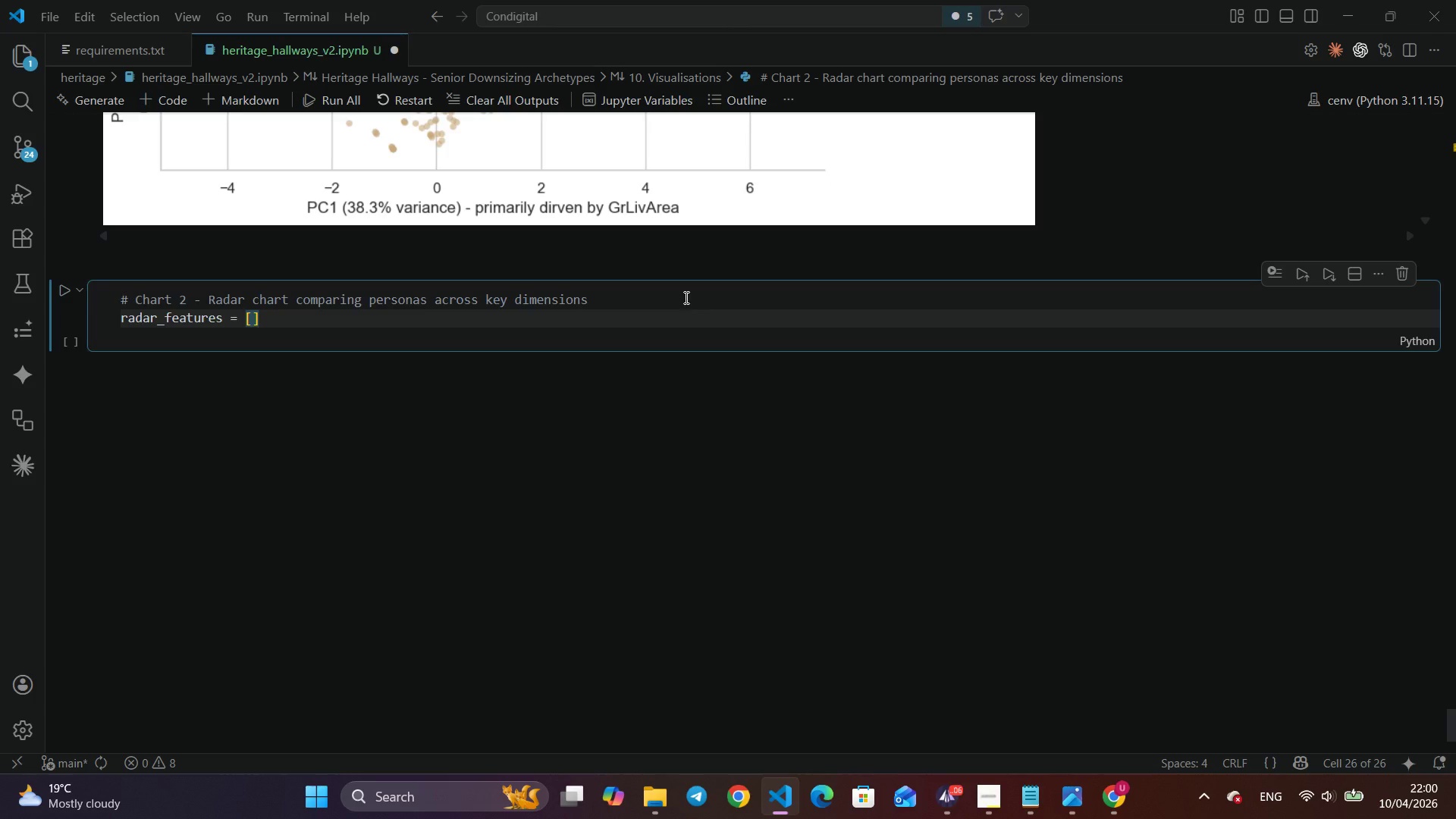 
scroll: coordinate [684, 297], scroll_direction: up, amount: 13.0
 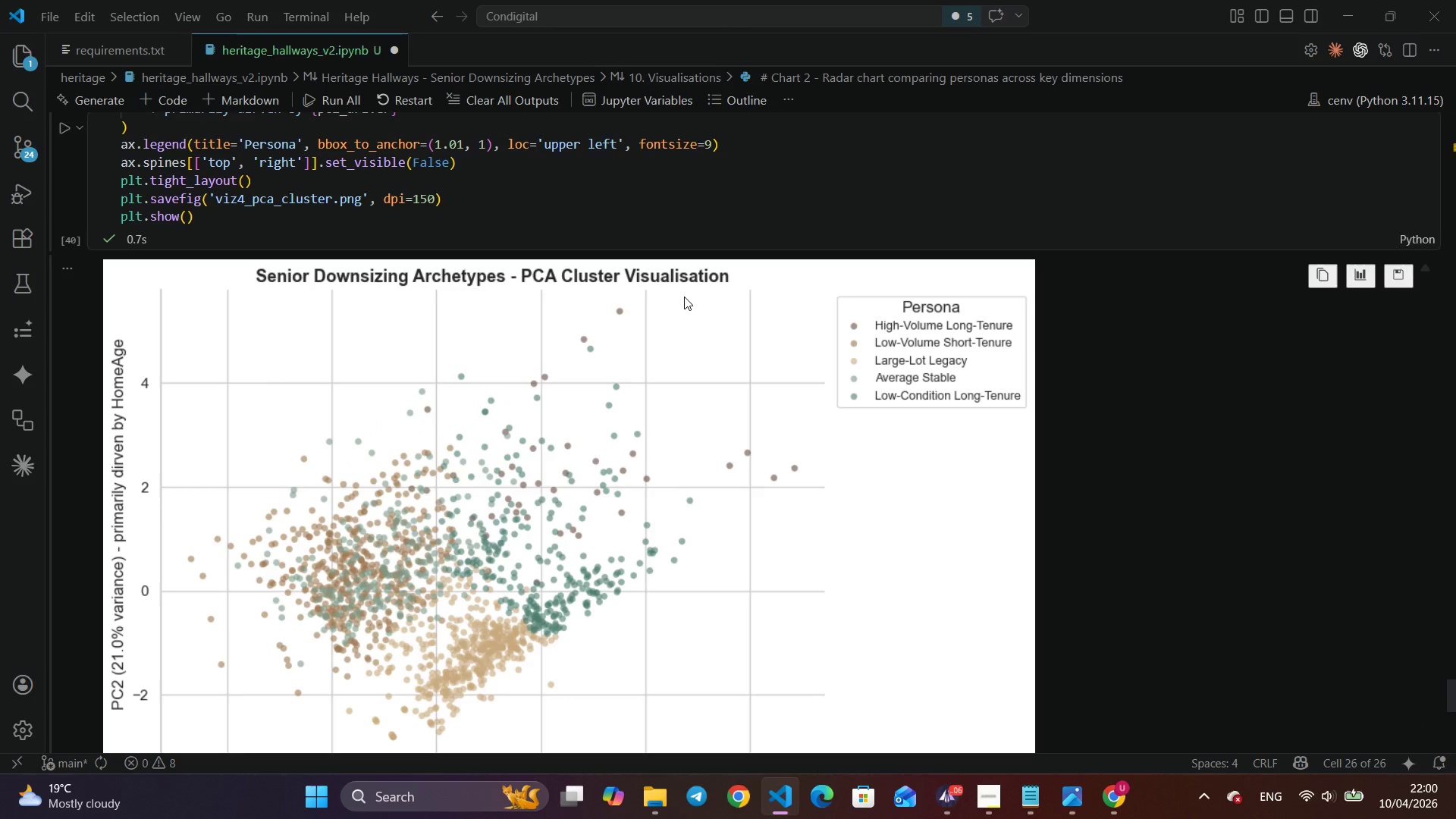 
scroll: coordinate [684, 297], scroll_direction: down, amount: 2.0
 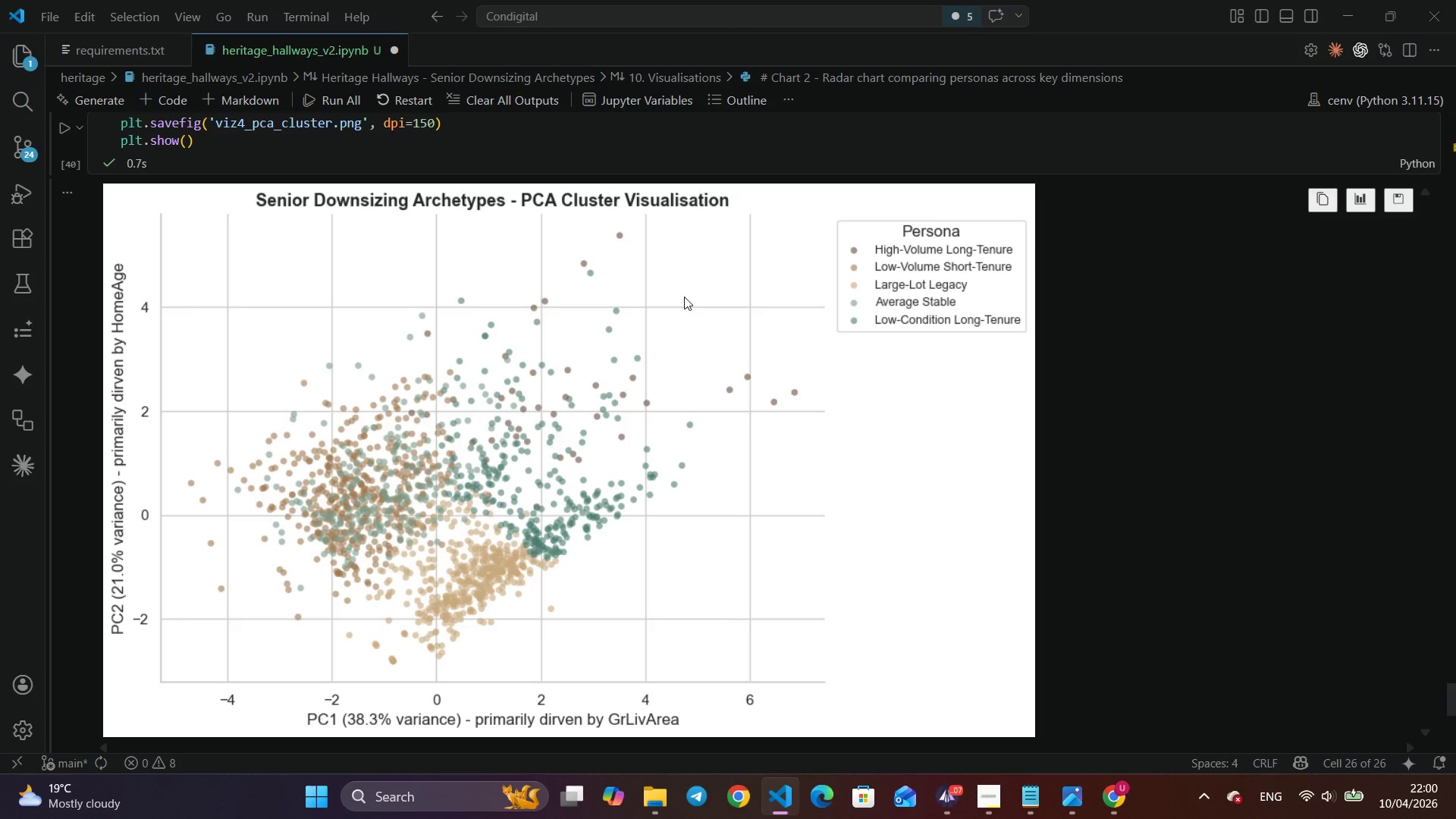 
wait(10.38)
 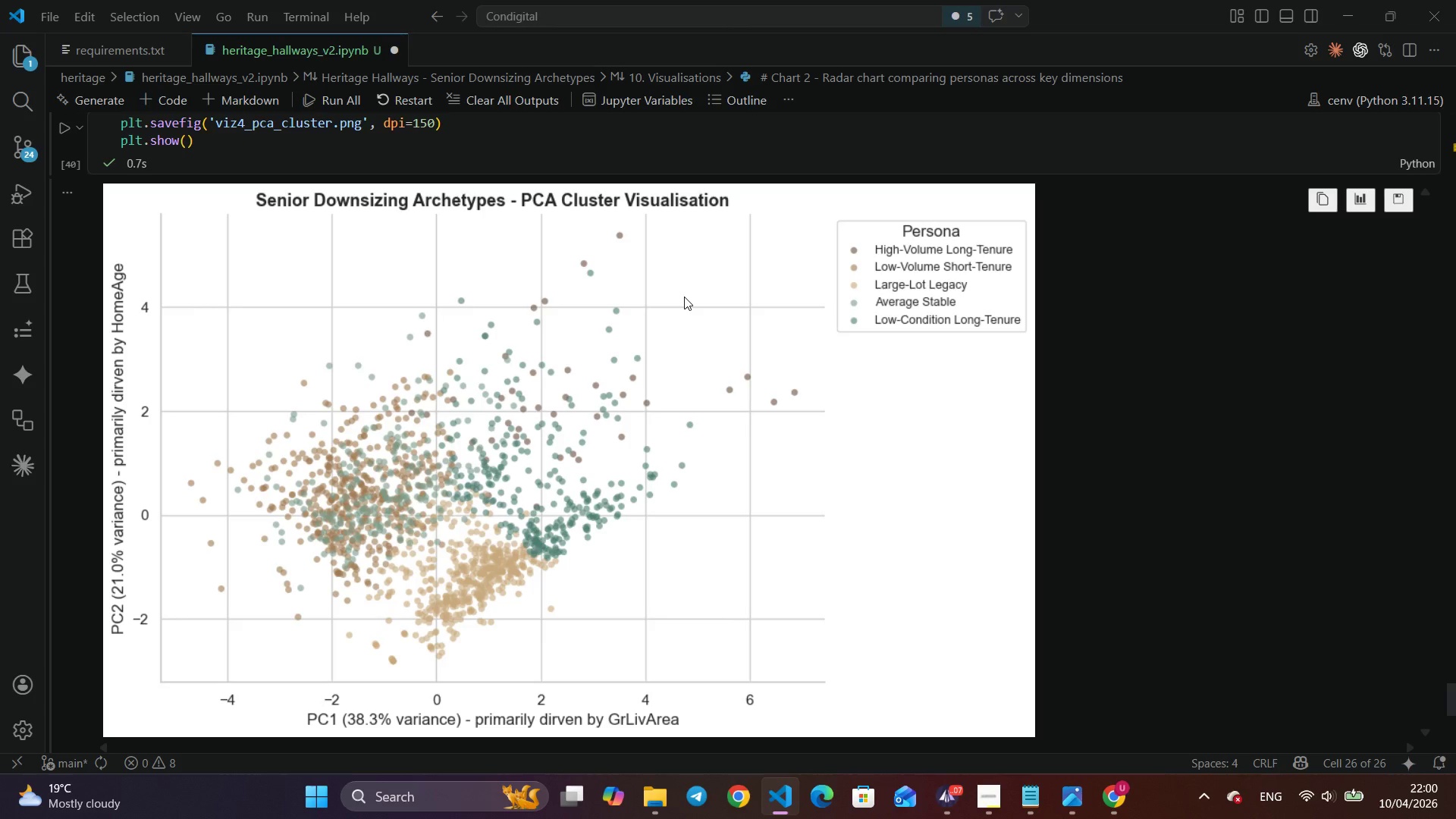 
scroll: coordinate [684, 297], scroll_direction: up, amount: 12.0
 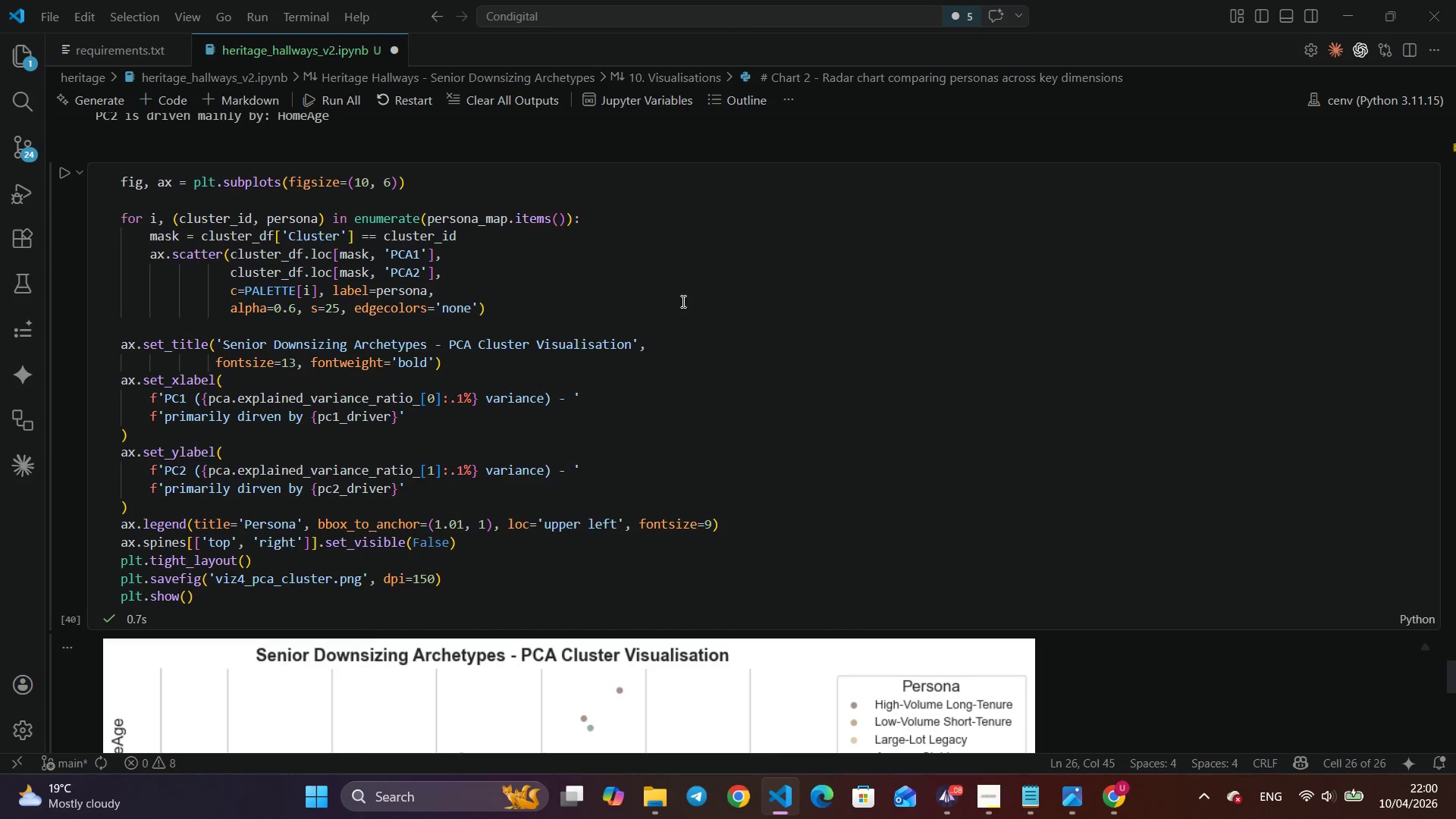 
scroll: coordinate [682, 302], scroll_direction: down, amount: 10.0
 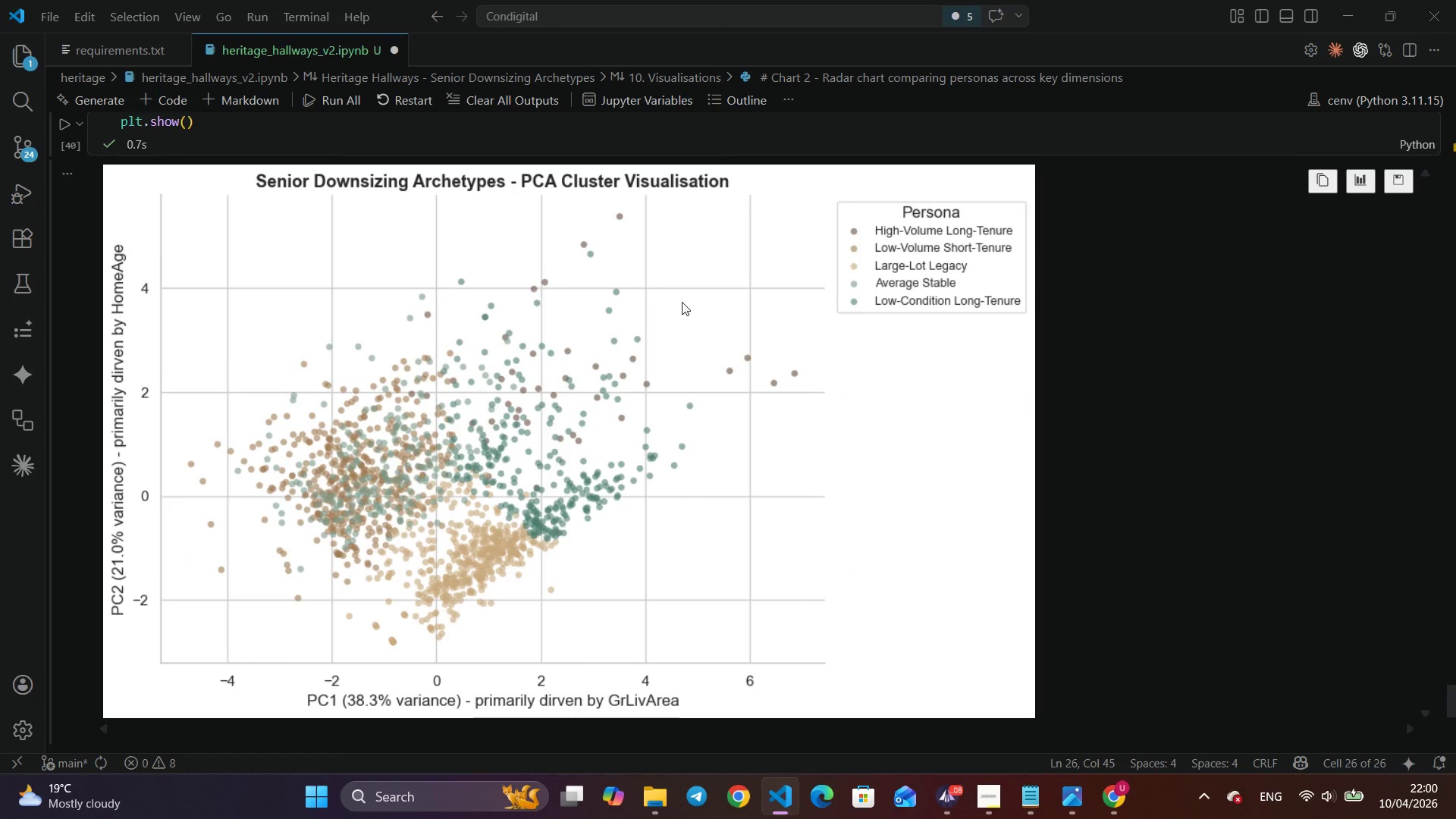 
wait(7.55)
 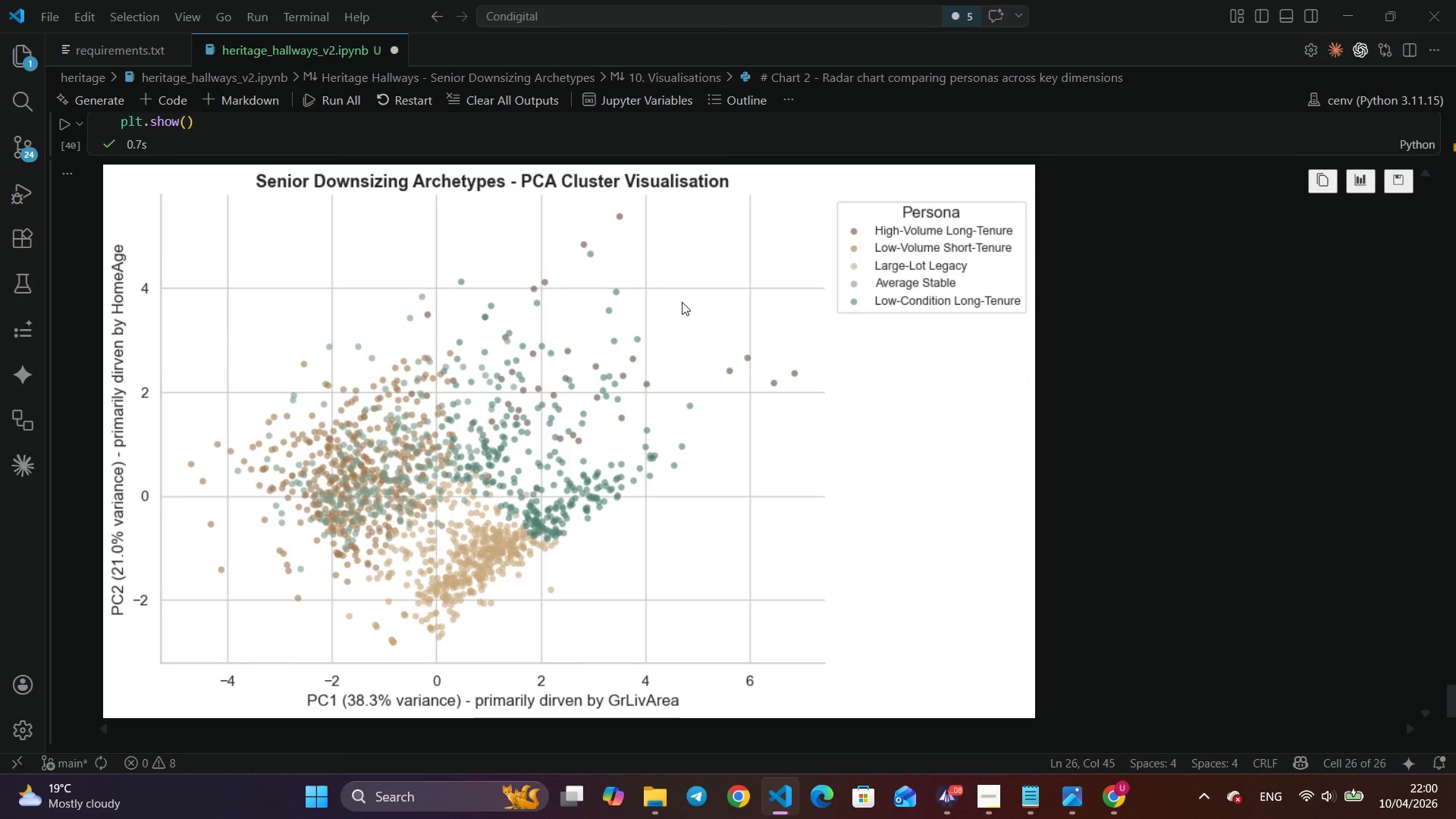 
scroll: coordinate [682, 302], scroll_direction: down, amount: 2.0
 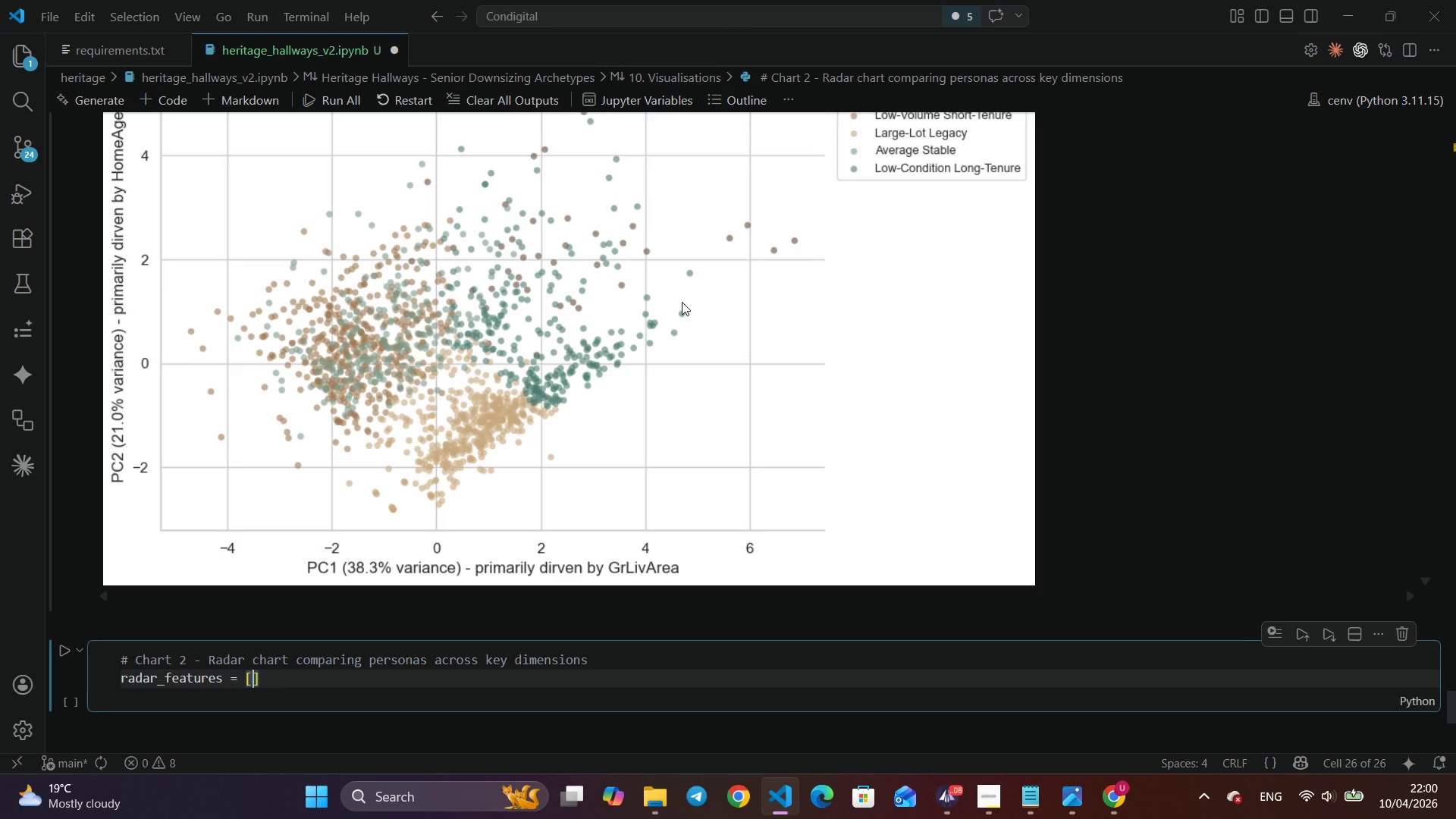 
scroll: coordinate [682, 302], scroll_direction: up, amount: 2.0
 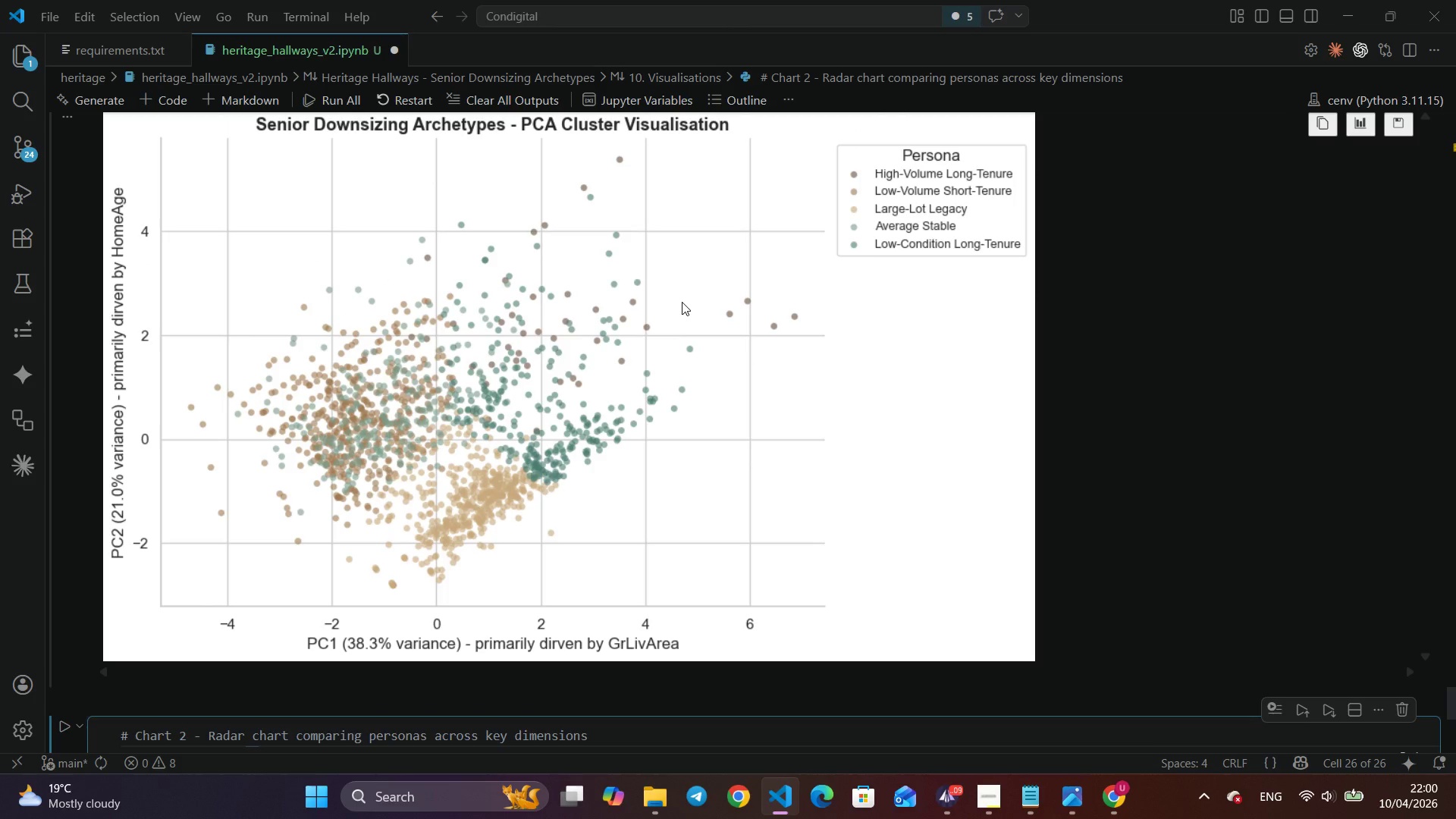 
scroll: coordinate [682, 302], scroll_direction: down, amount: 3.0
 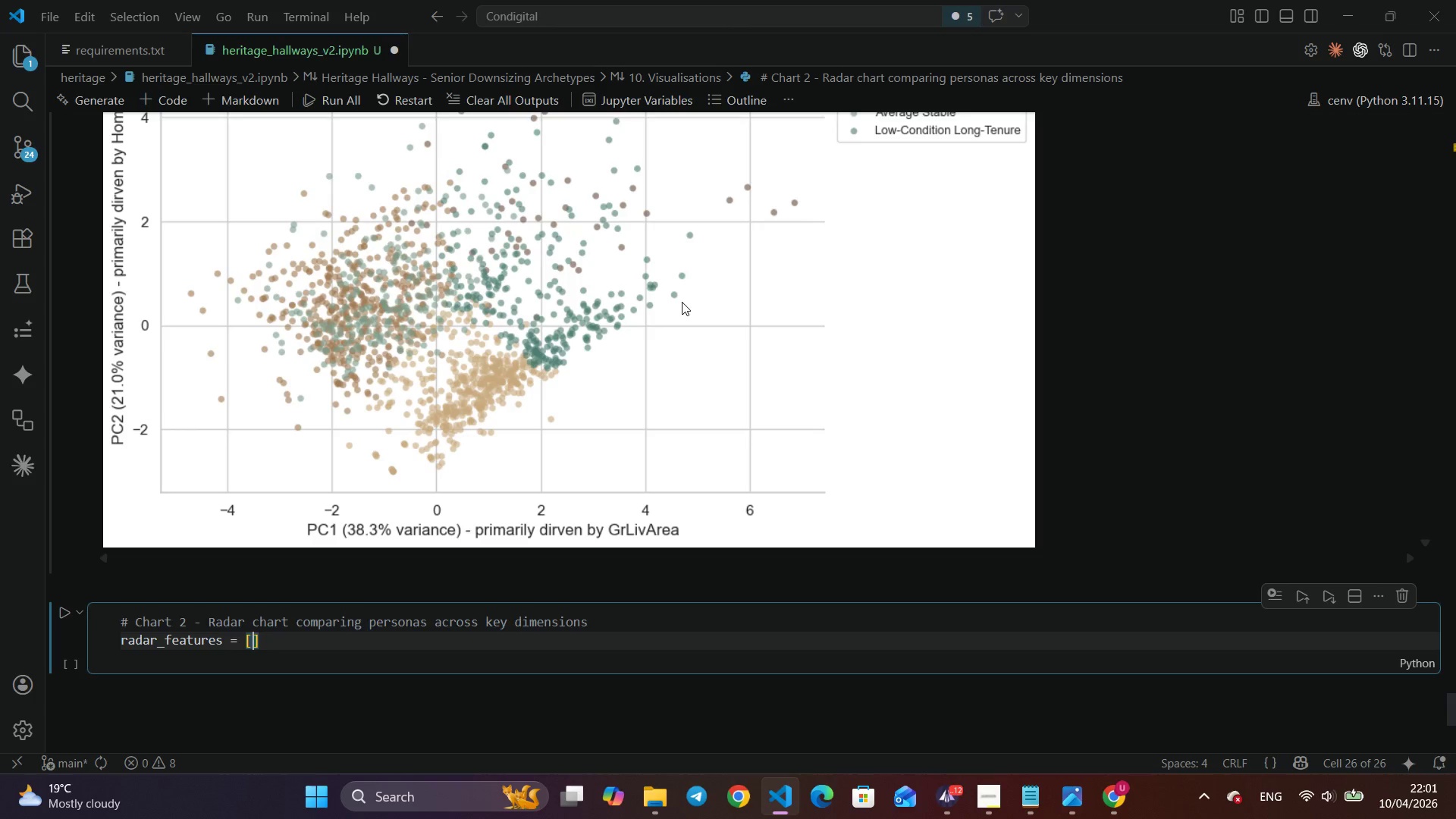 
wait(48.43)
 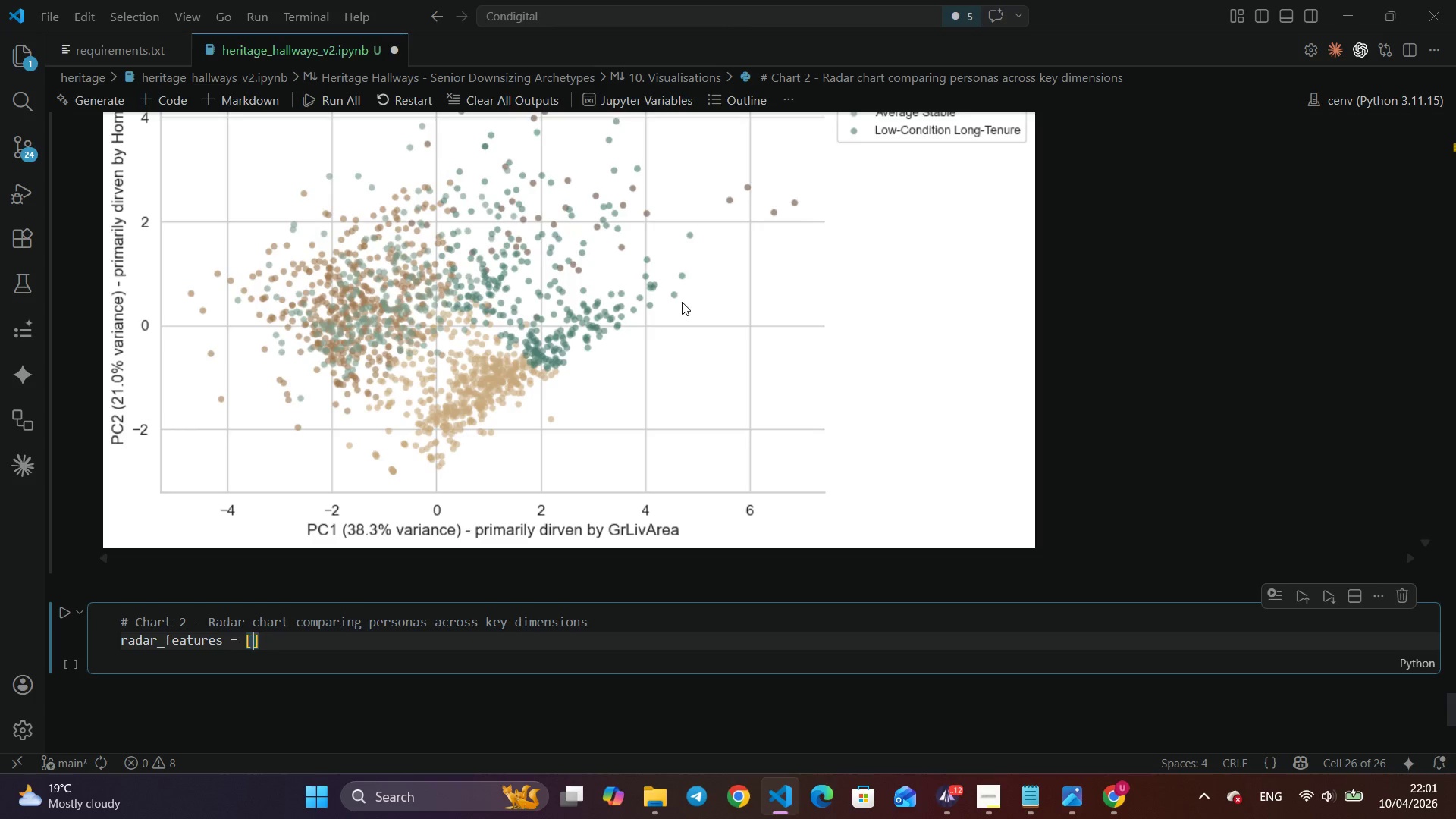 
scroll: coordinate [615, 286], scroll_direction: up, amount: 27.0
 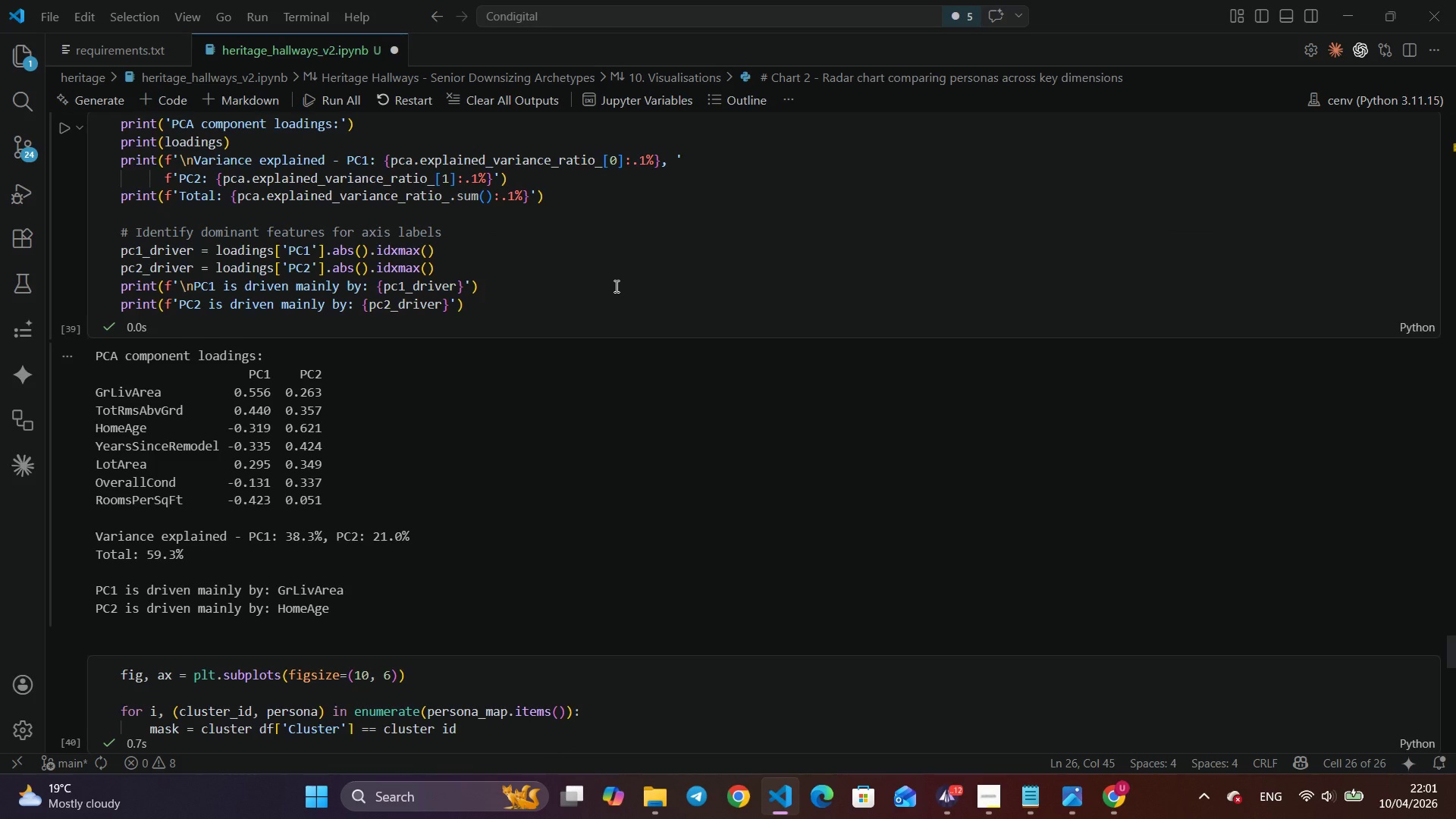 
scroll: coordinate [615, 286], scroll_direction: up, amount: 6.0
 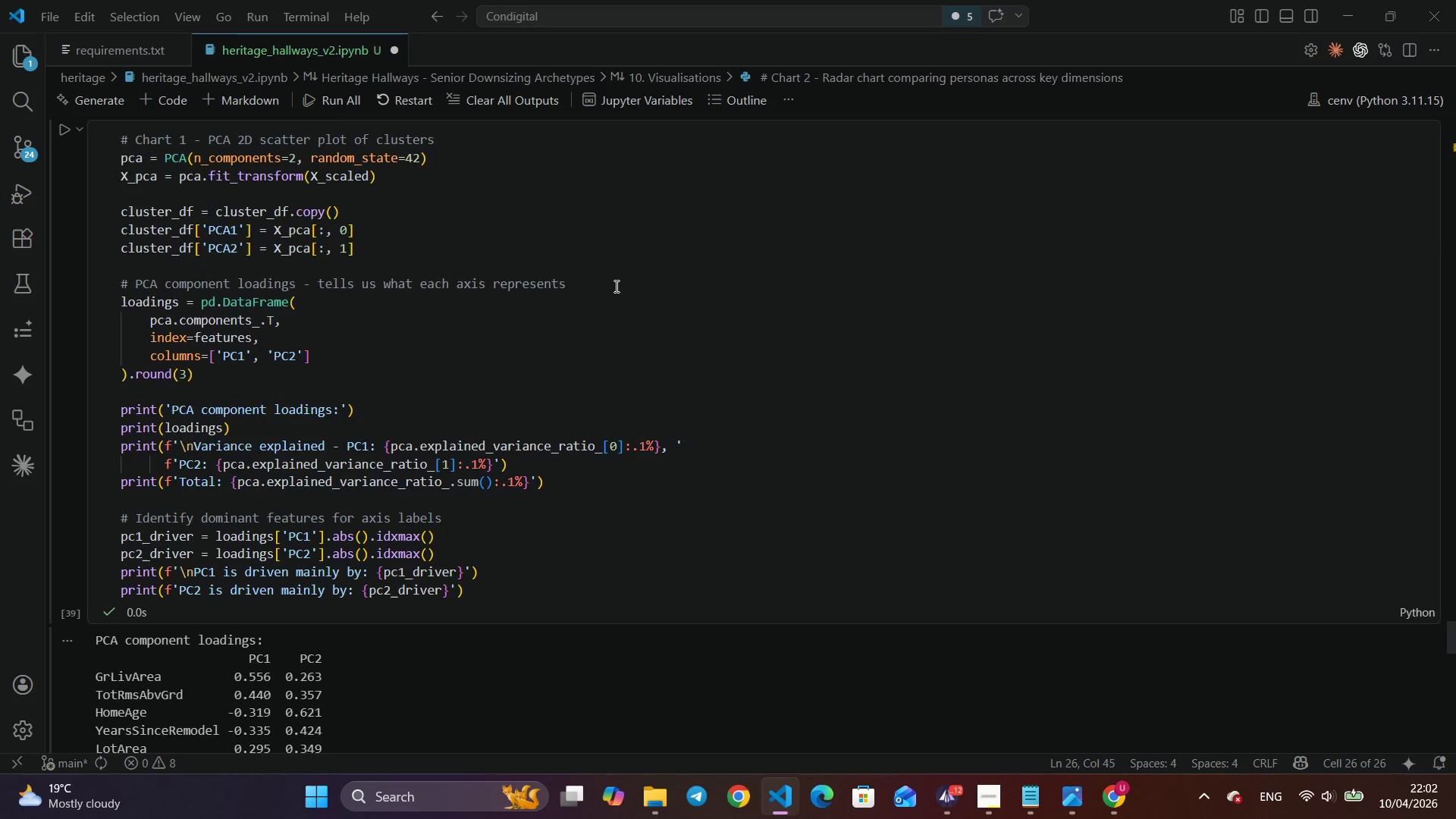 
scroll: coordinate [615, 286], scroll_direction: down, amount: 4.0
 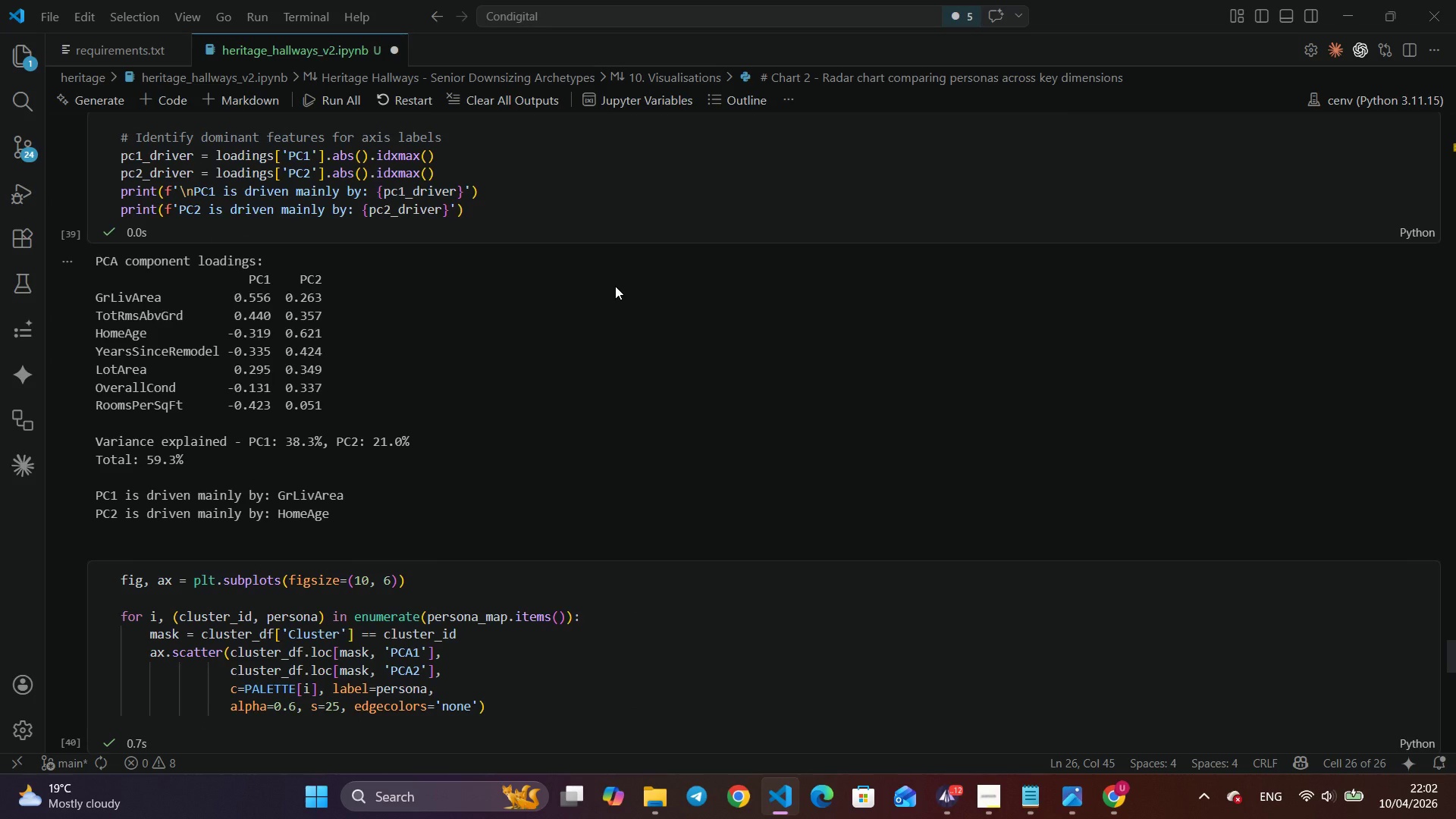 
scroll: coordinate [615, 286], scroll_direction: up, amount: 5.0
 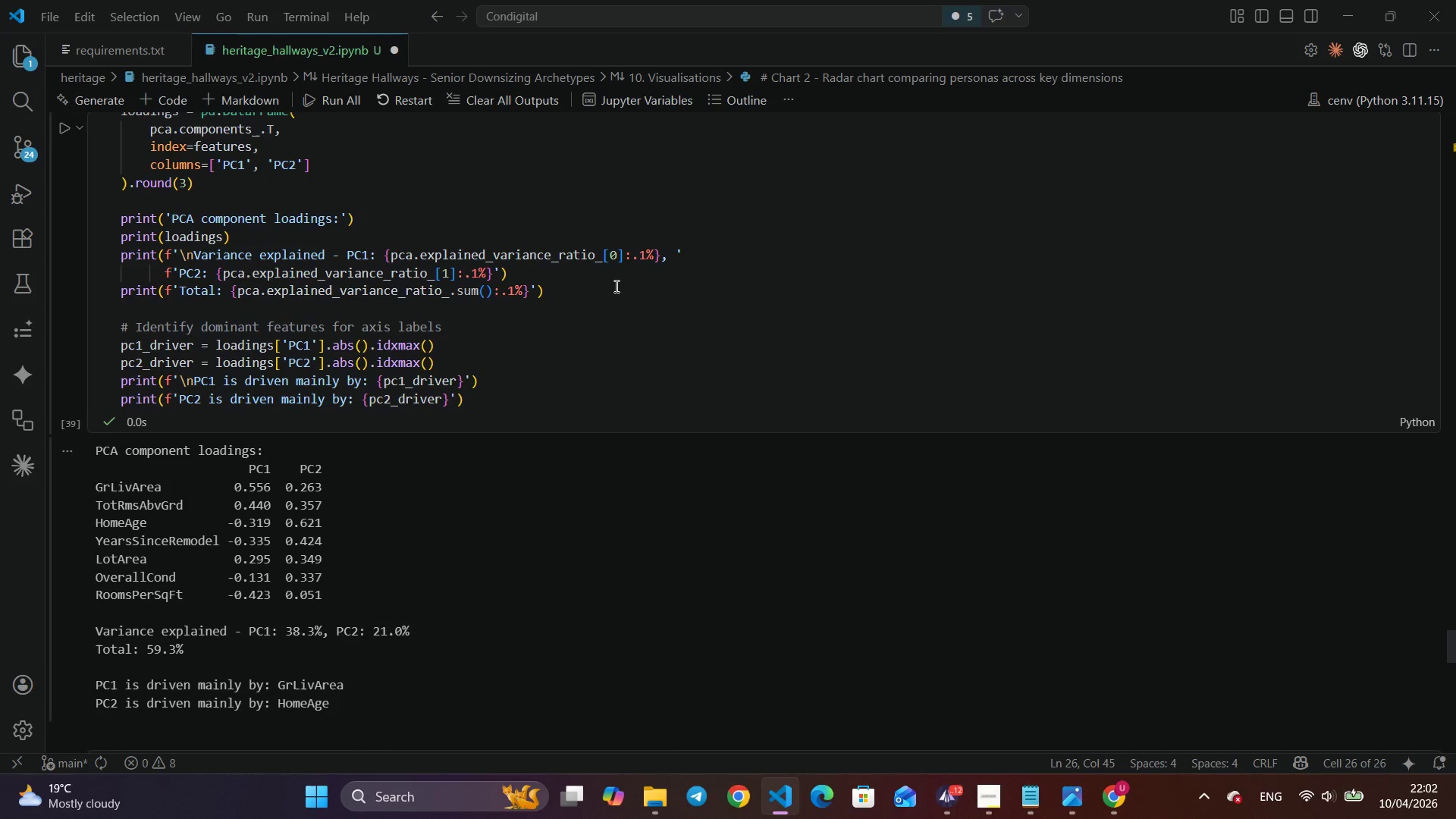 
scroll: coordinate [615, 286], scroll_direction: down, amount: 3.0
 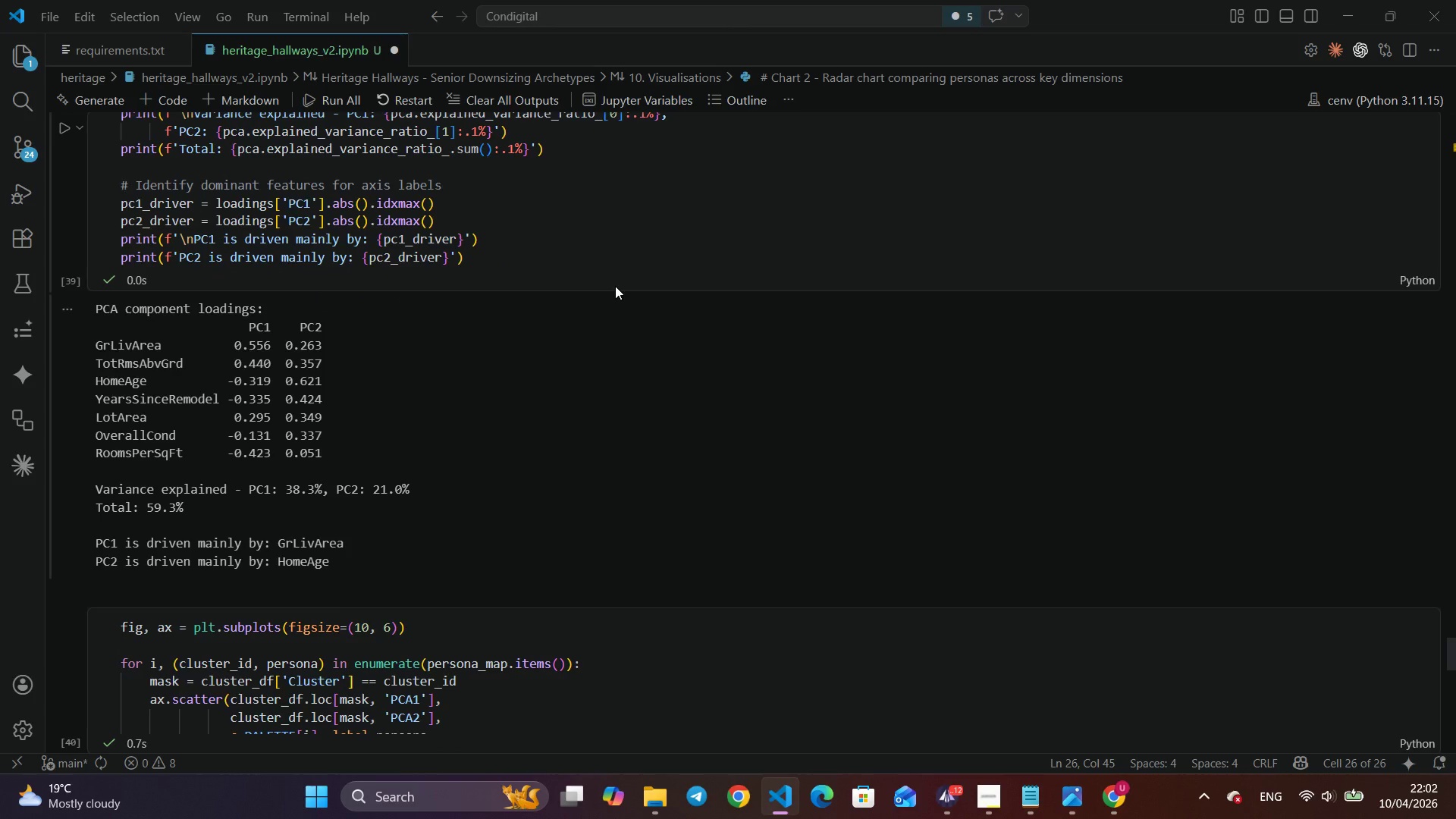 
scroll: coordinate [615, 286], scroll_direction: up, amount: 3.0
 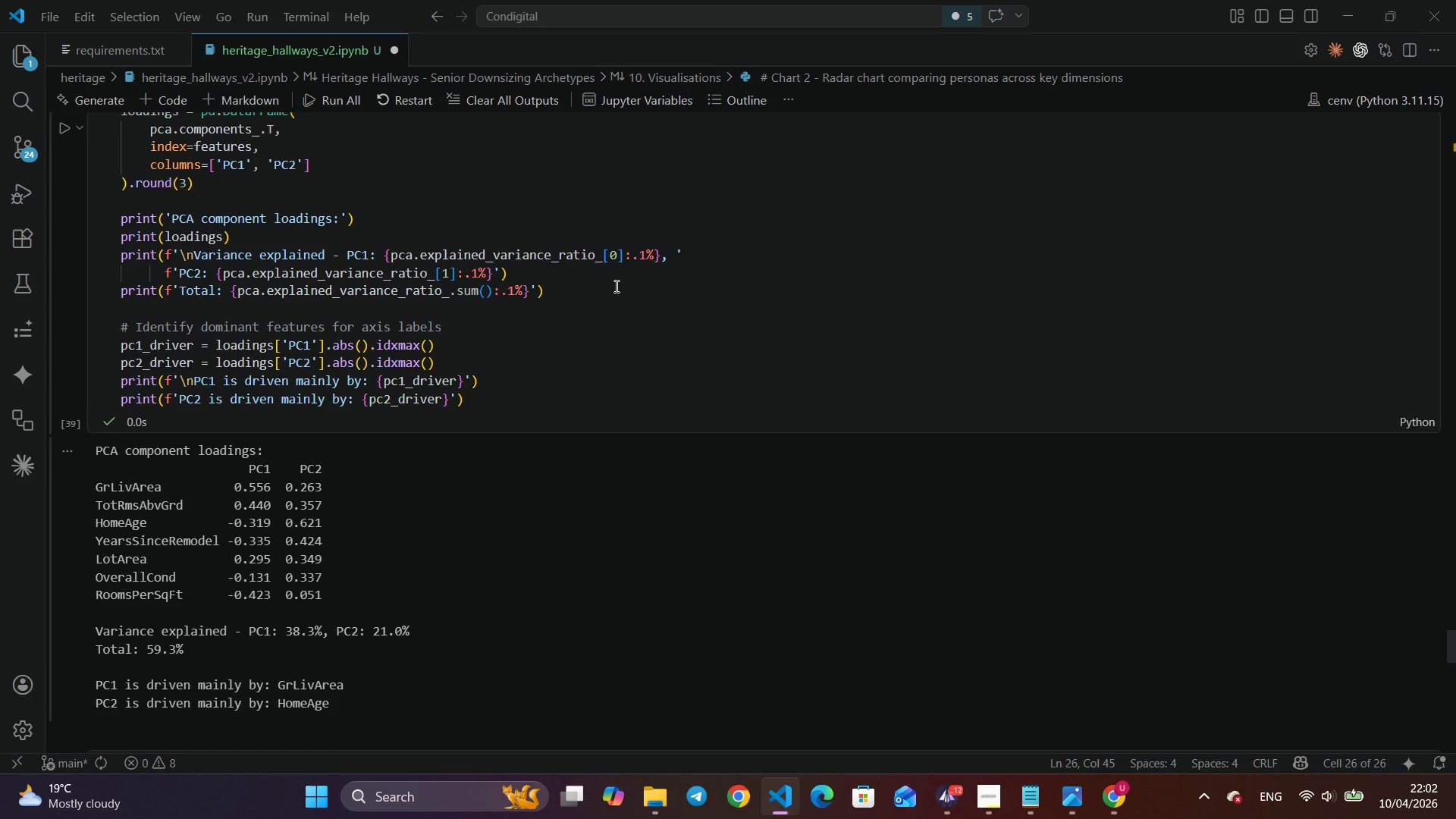 
wait(6.9)
 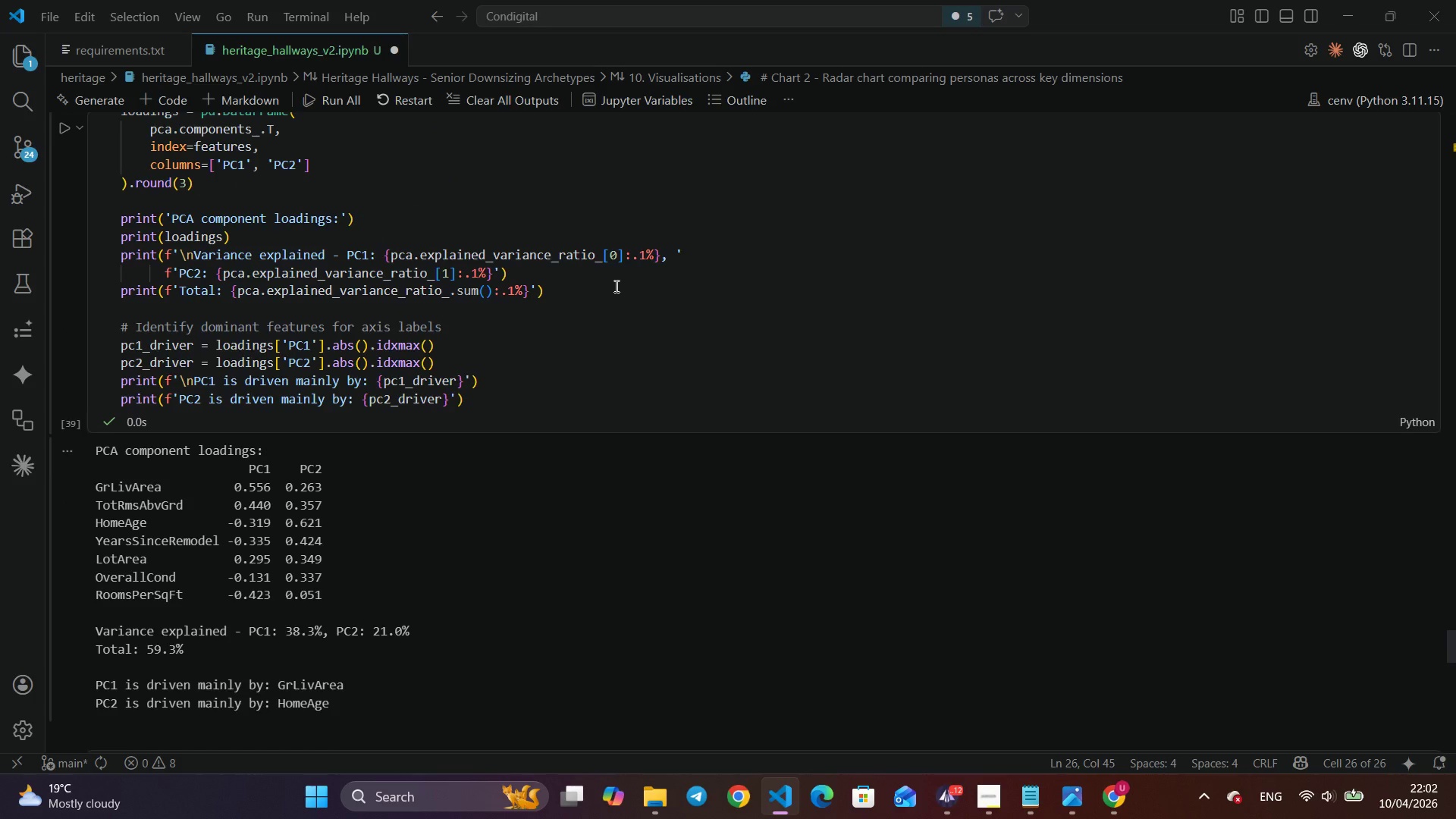 
scroll: coordinate [615, 286], scroll_direction: down, amount: 5.0
 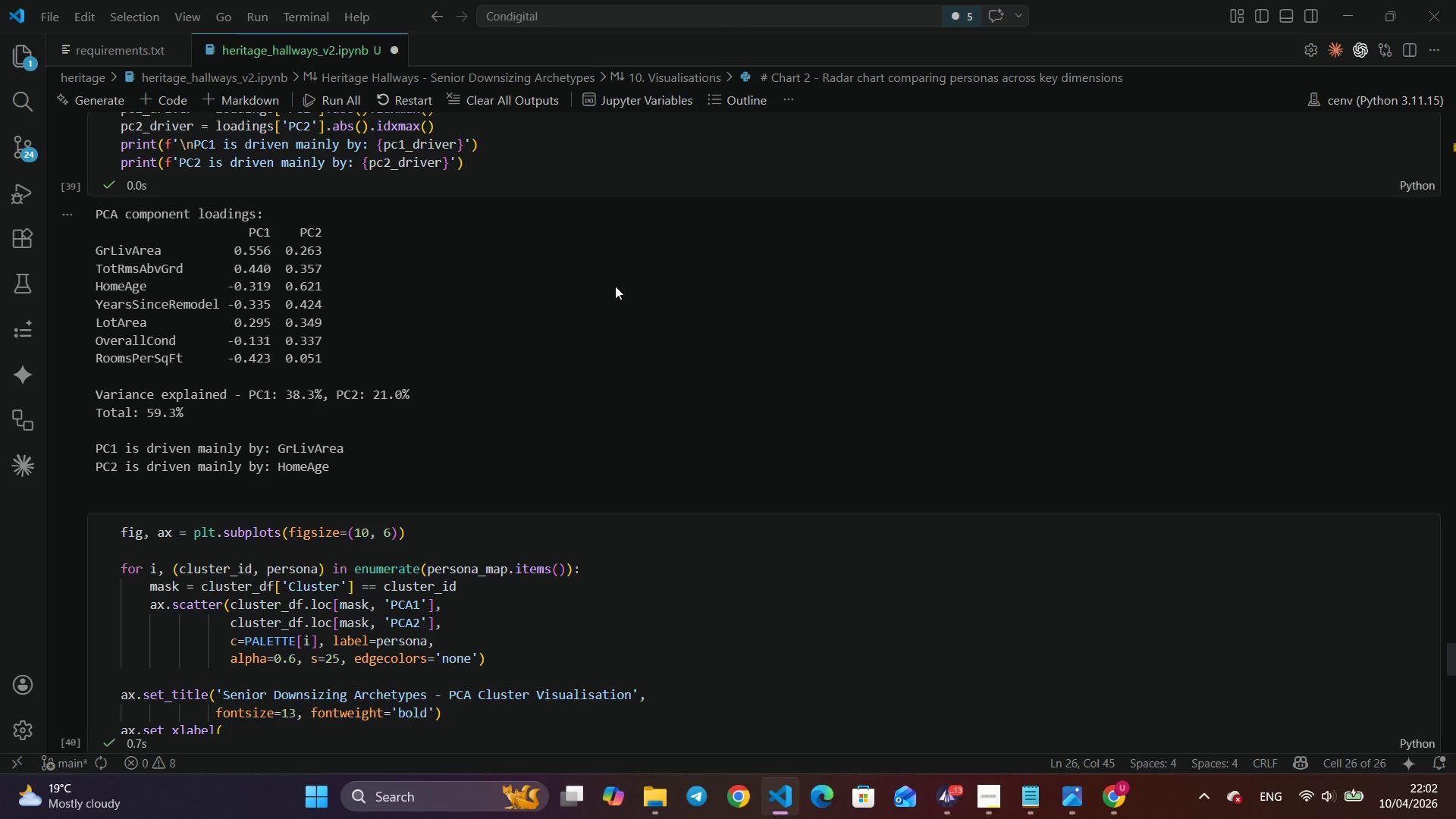 
wait(14.04)
 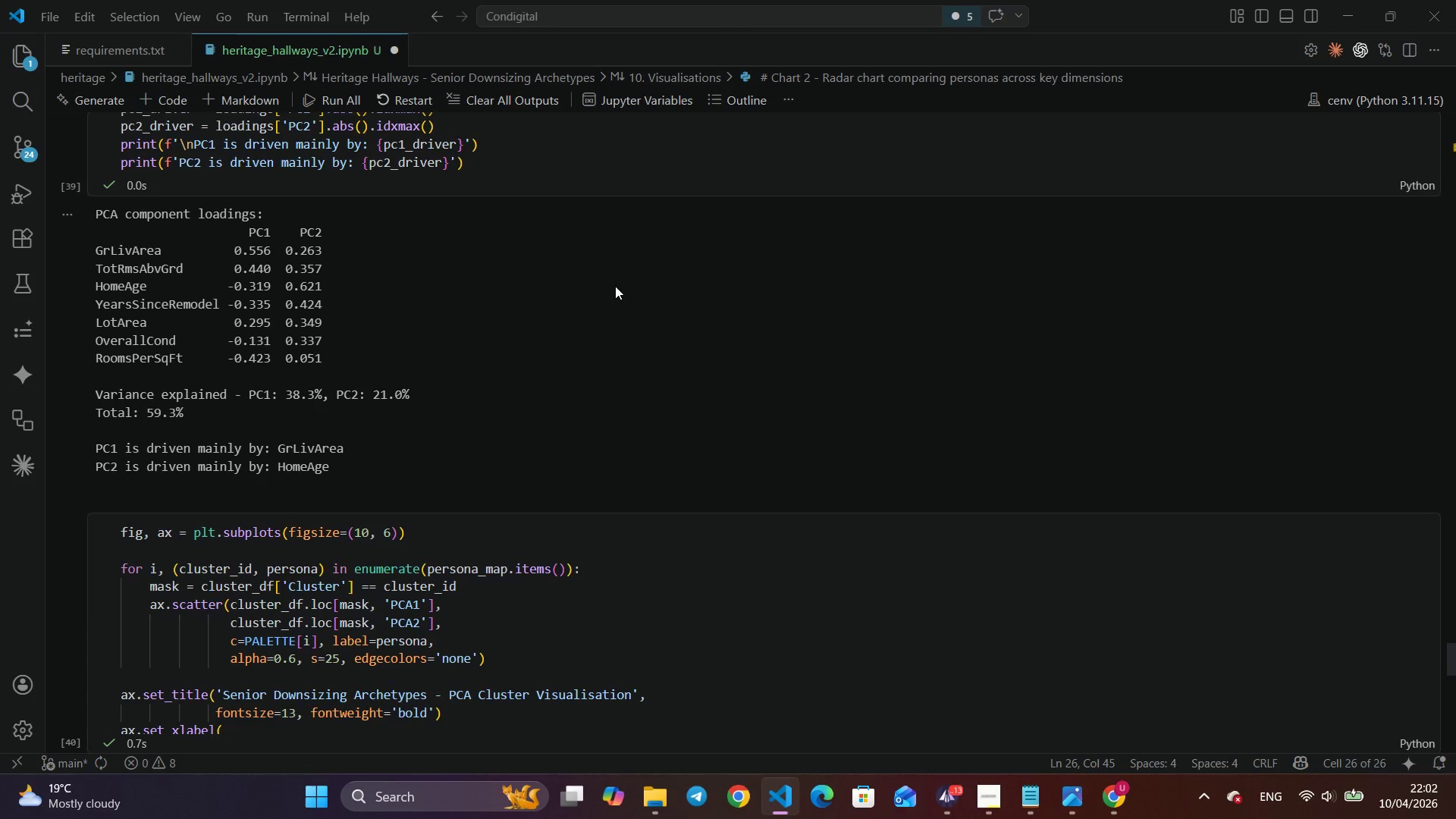 
scroll: coordinate [615, 286], scroll_direction: up, amount: 4.0
 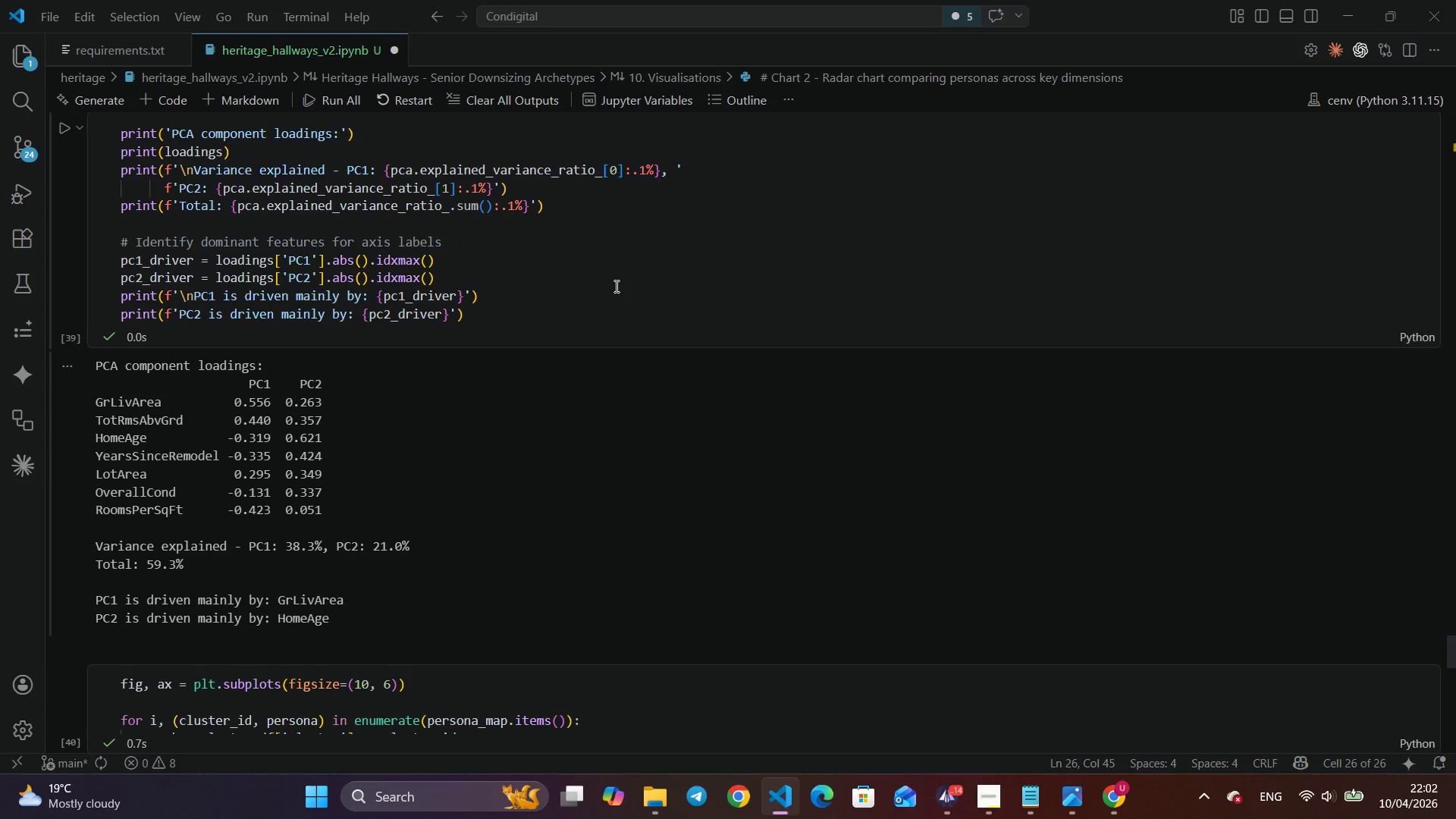 
scroll: coordinate [615, 286], scroll_direction: down, amount: 1.0
 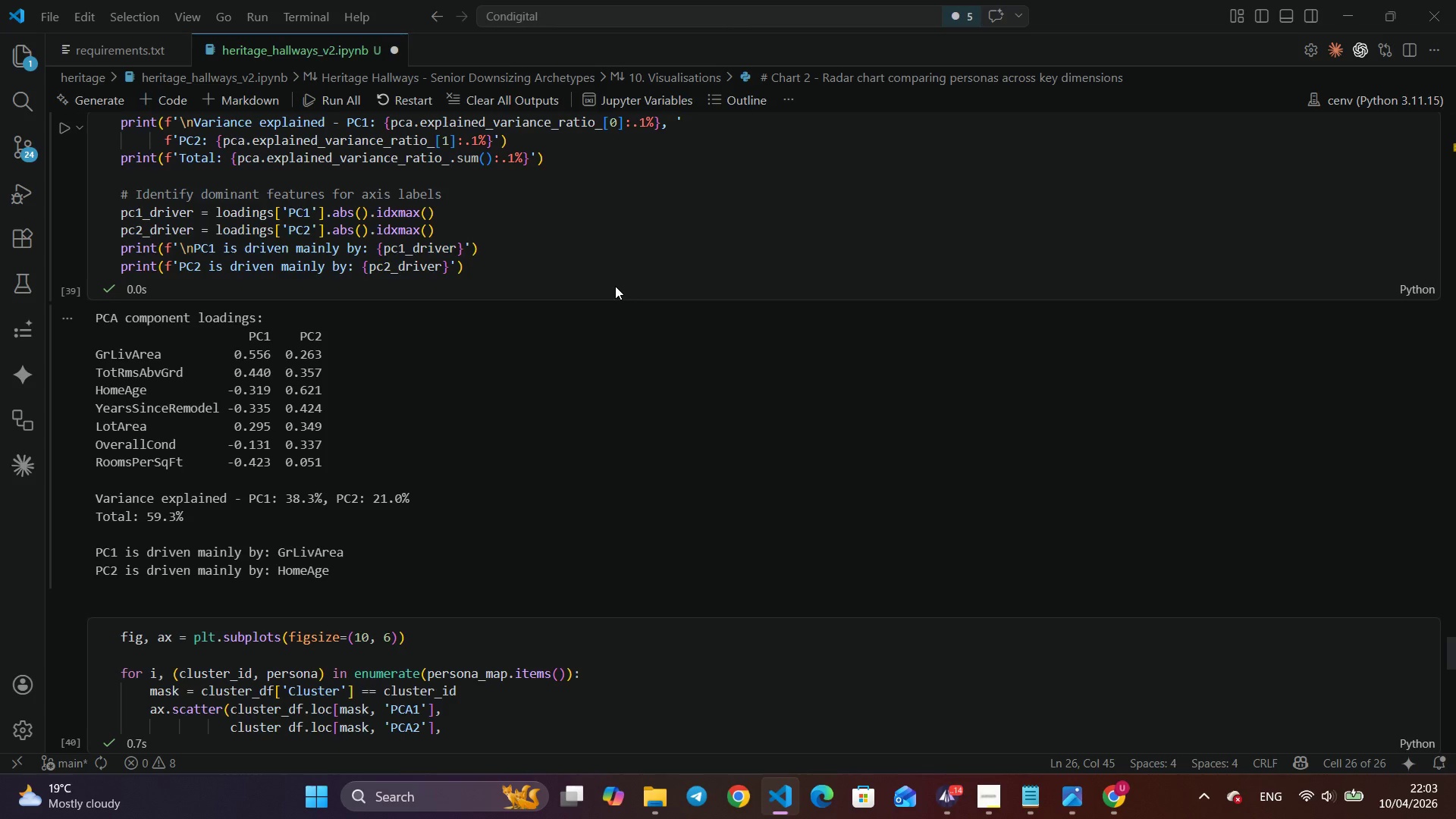 
wait(31.43)
 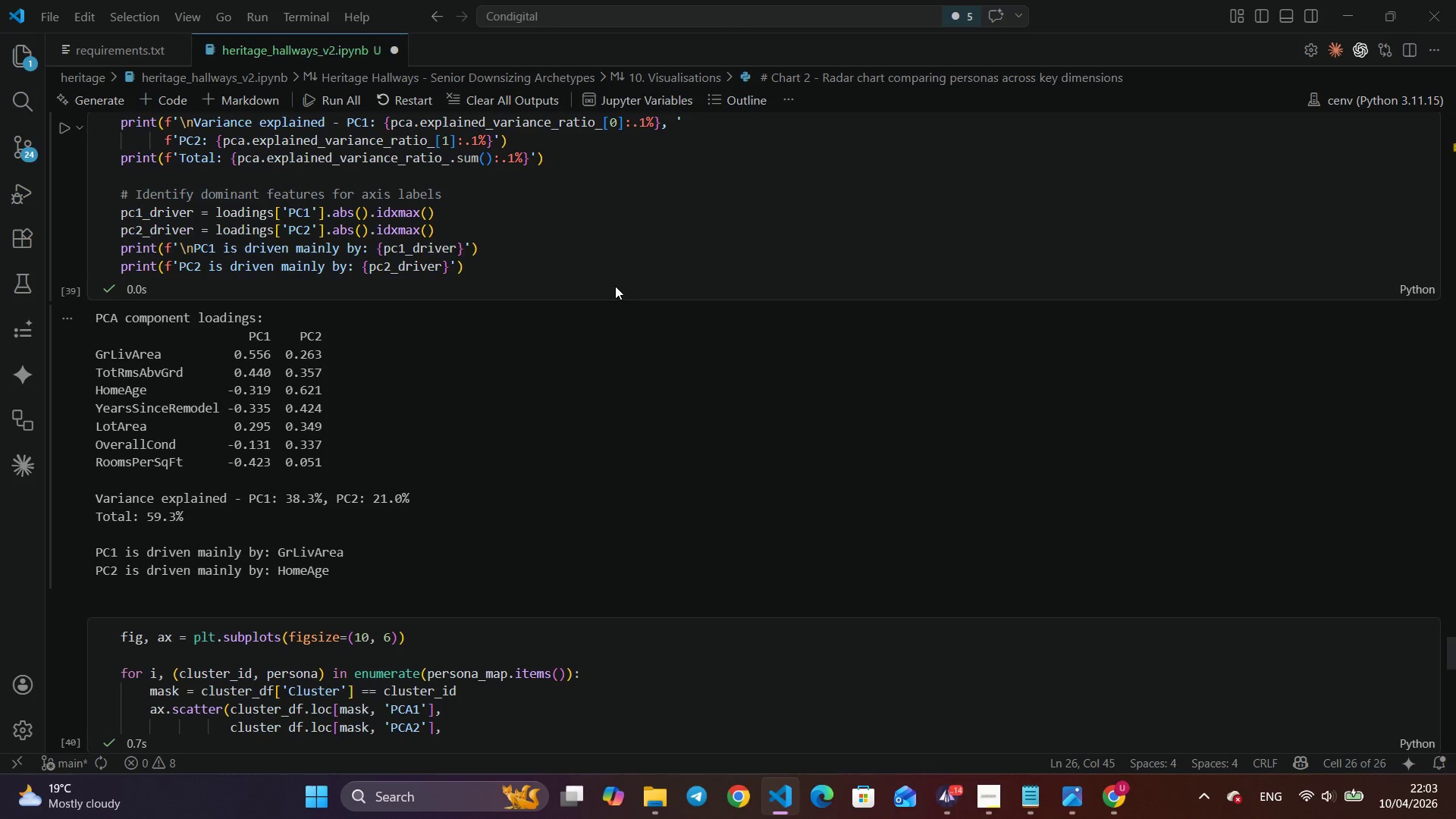 
scroll: coordinate [615, 286], scroll_direction: up, amount: 3.0
 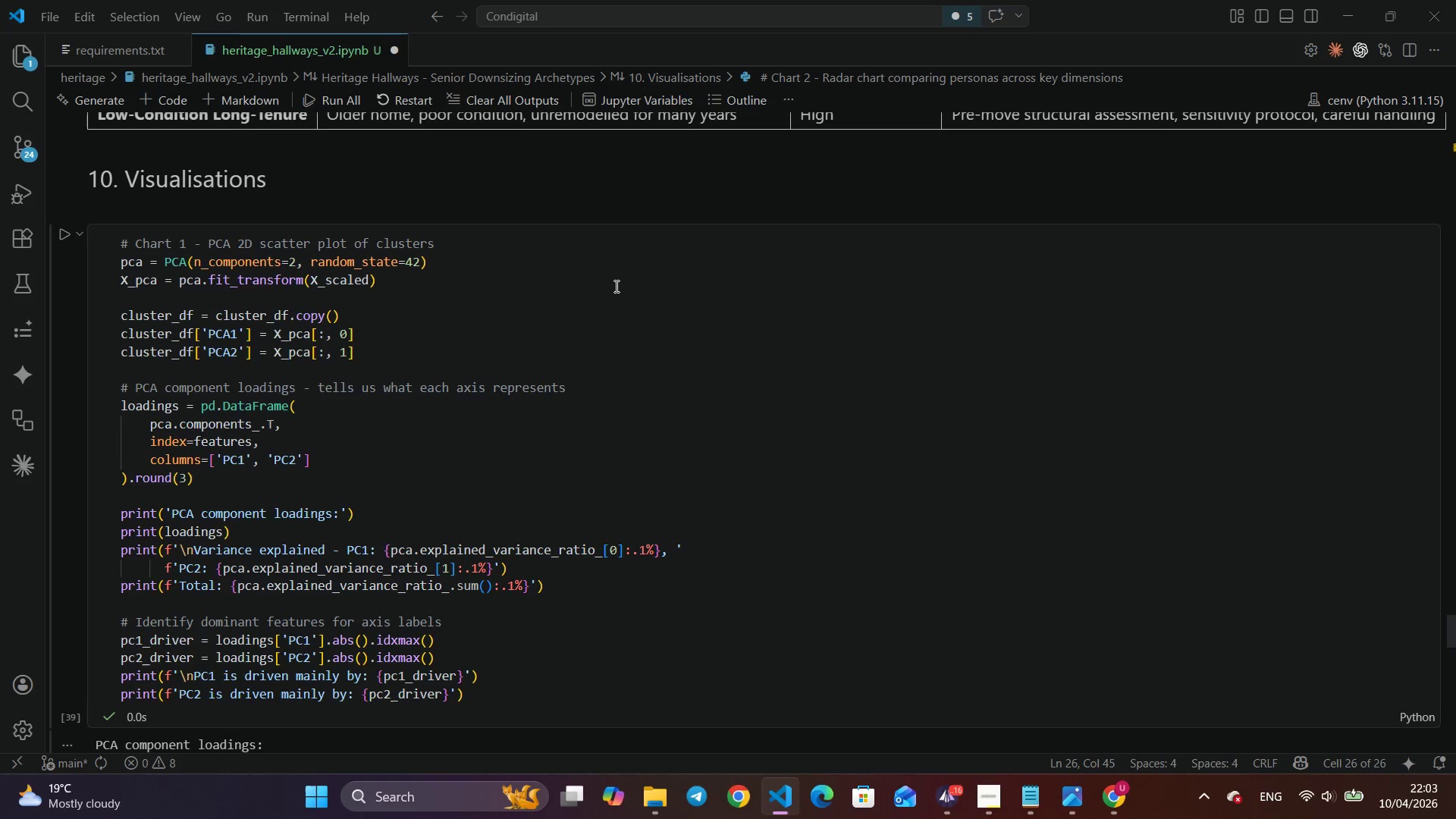 
scroll: coordinate [615, 286], scroll_direction: down, amount: 1.0
 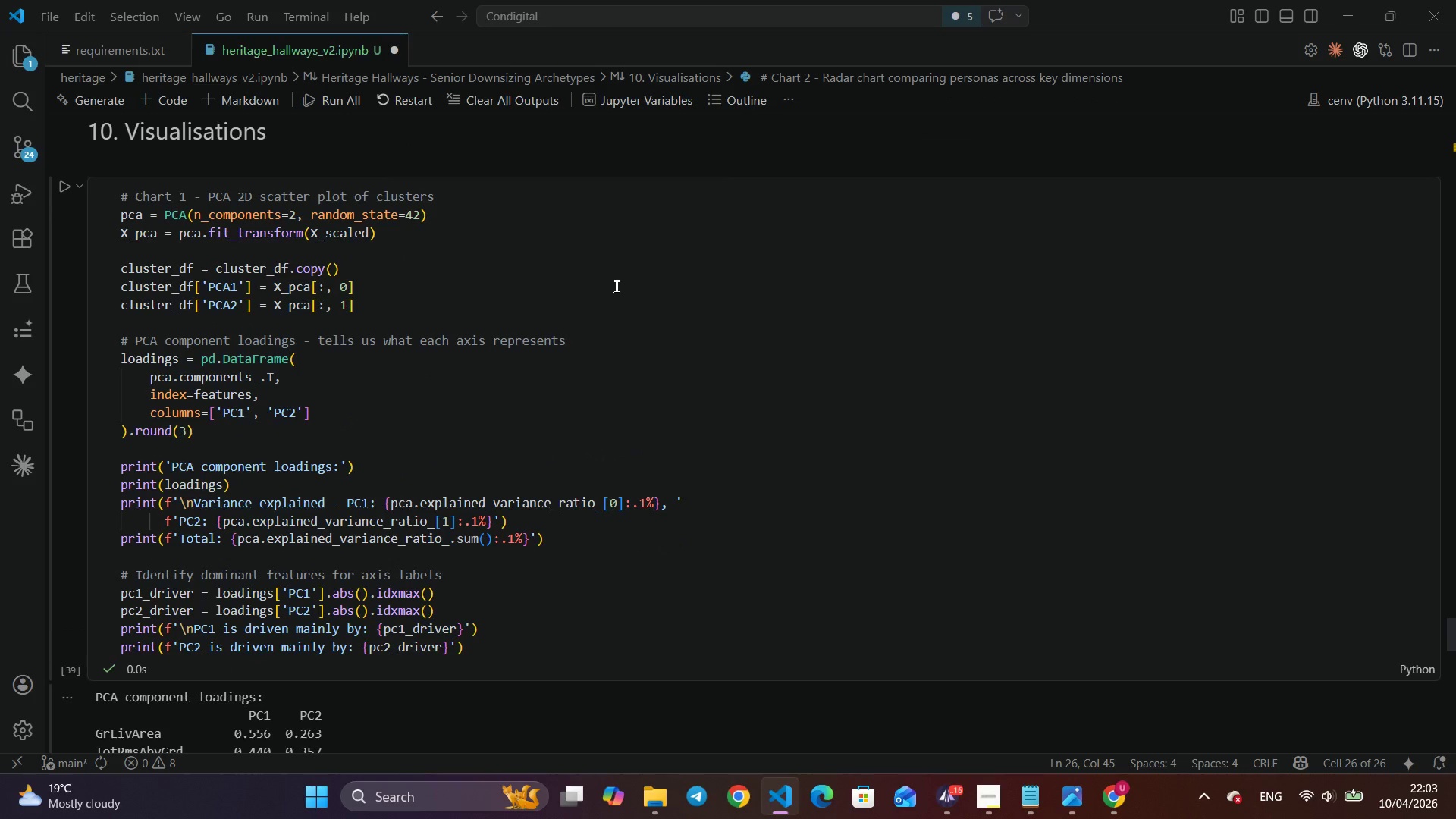 
wait(36.81)
 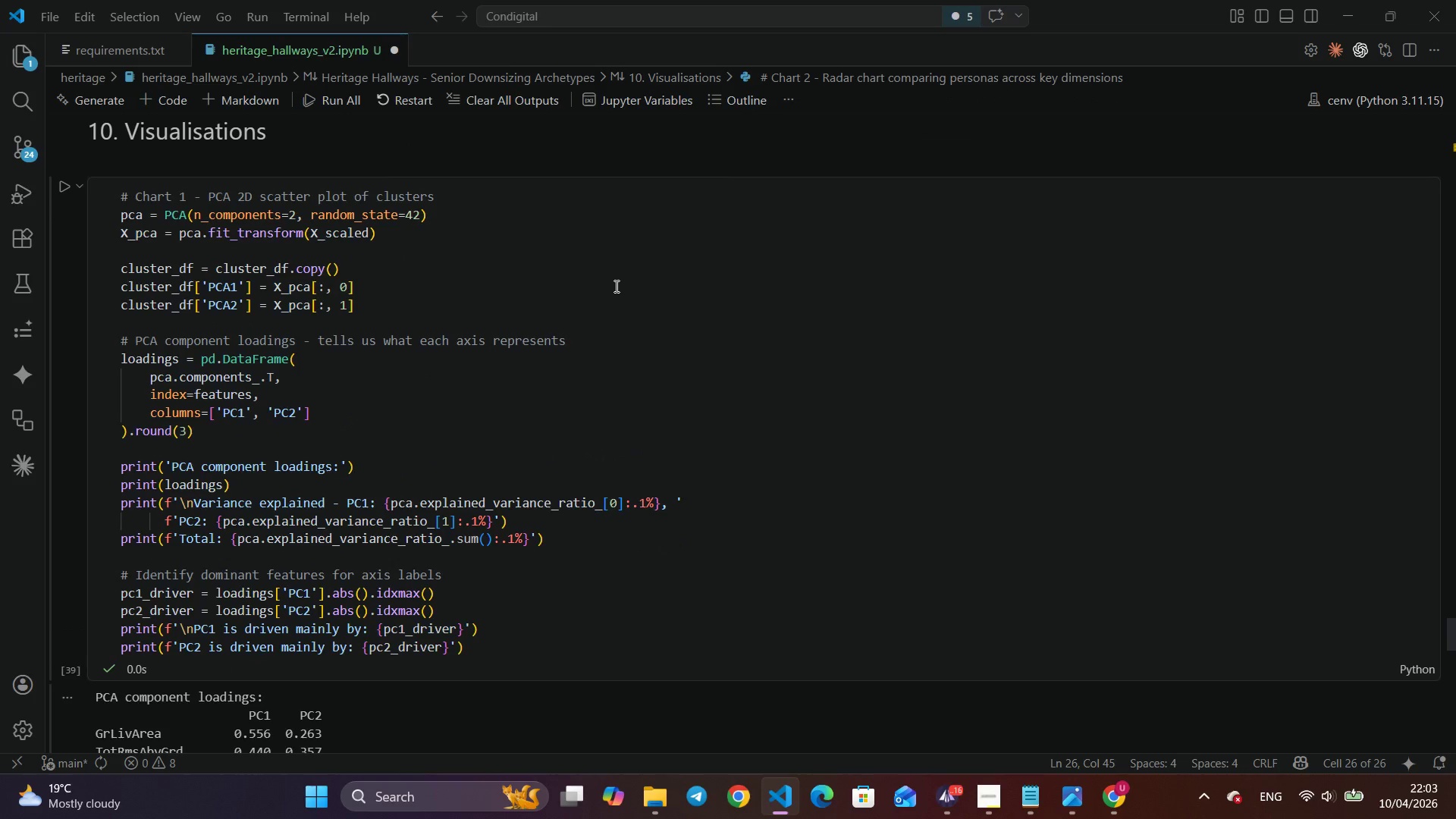 
scroll: coordinate [615, 286], scroll_direction: down, amount: 32.0
 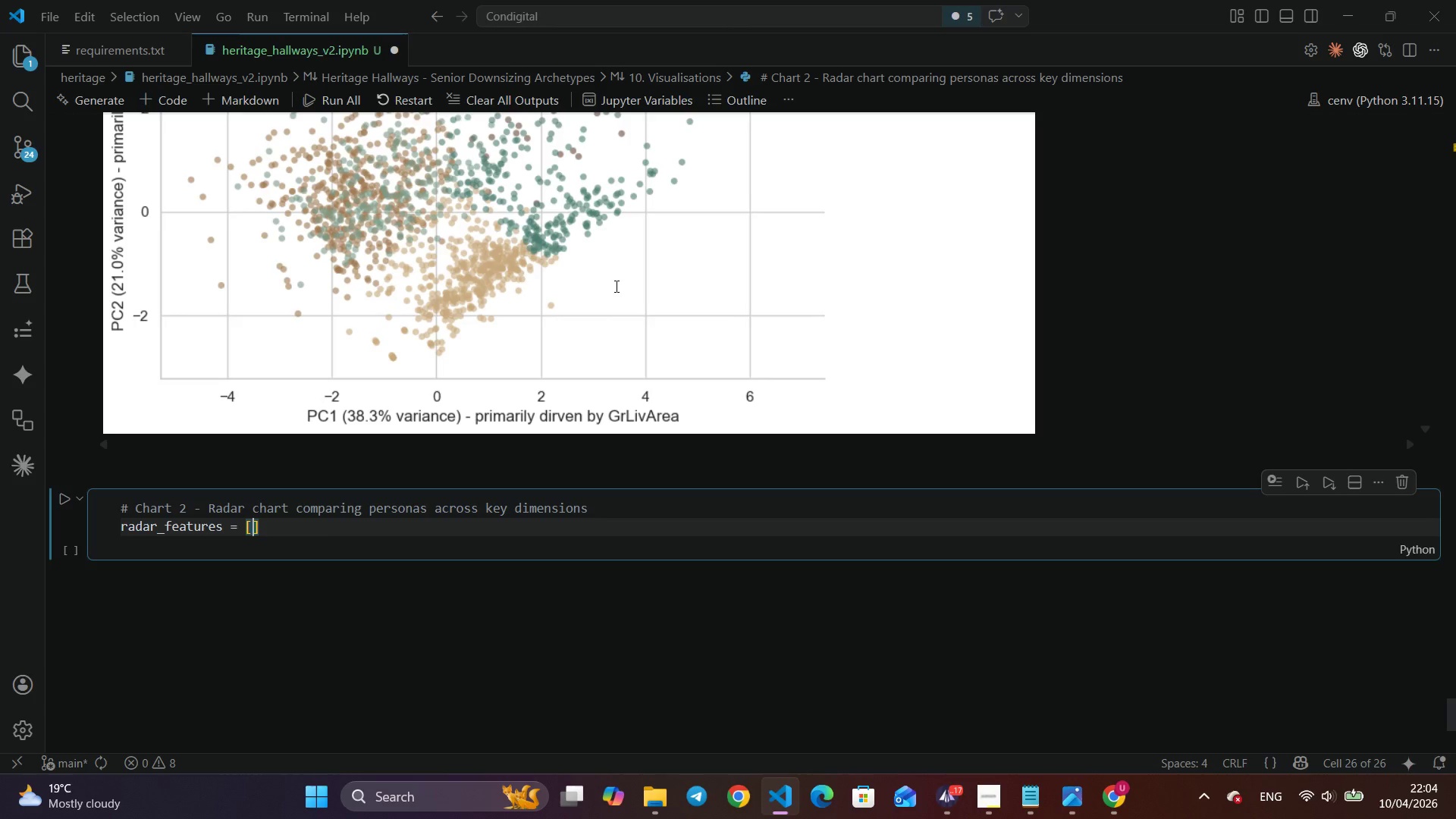 
wait(14.14)
 